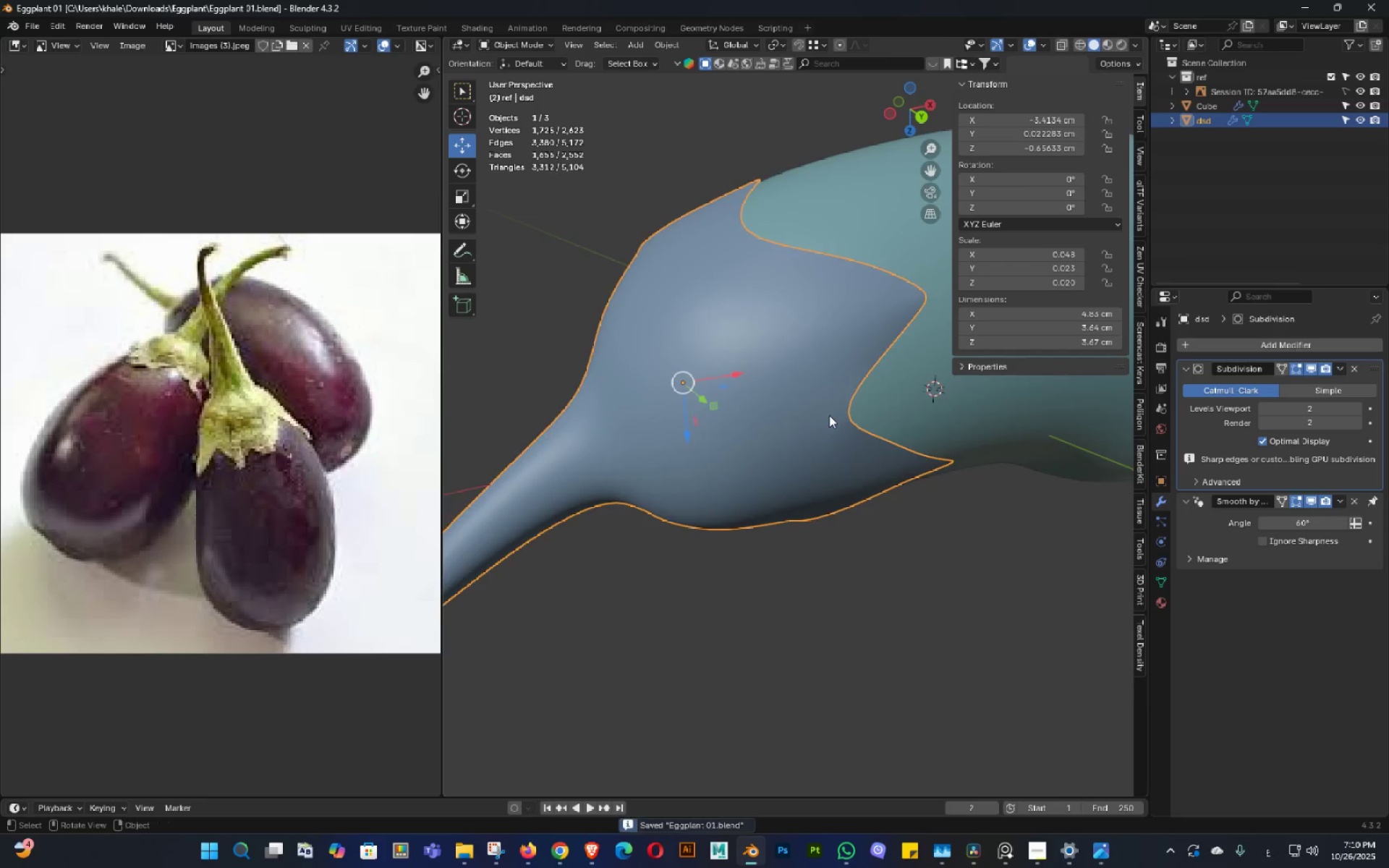 
scroll: coordinate [803, 519], scroll_direction: down, amount: 6.0
 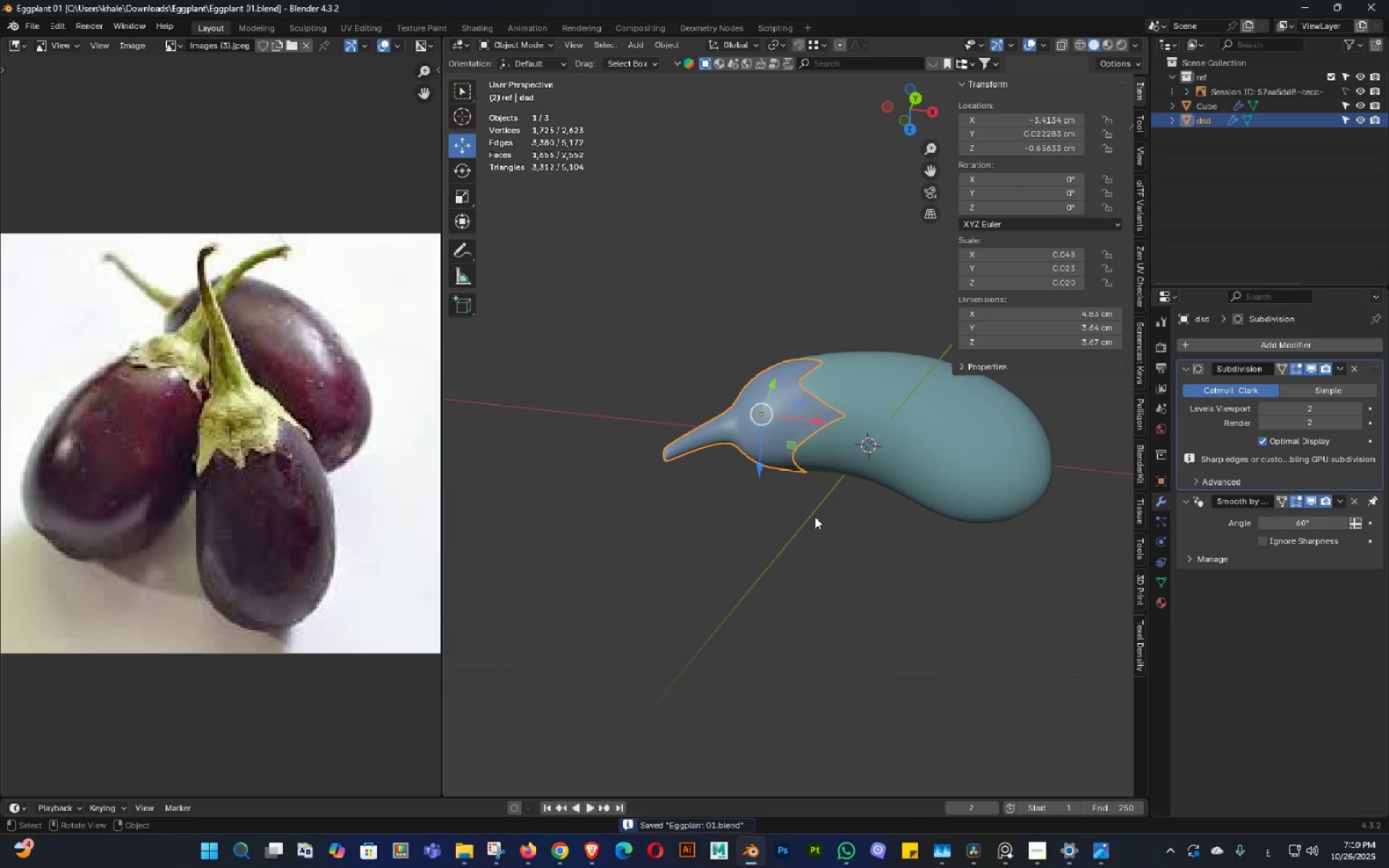 
left_click([815, 516])
 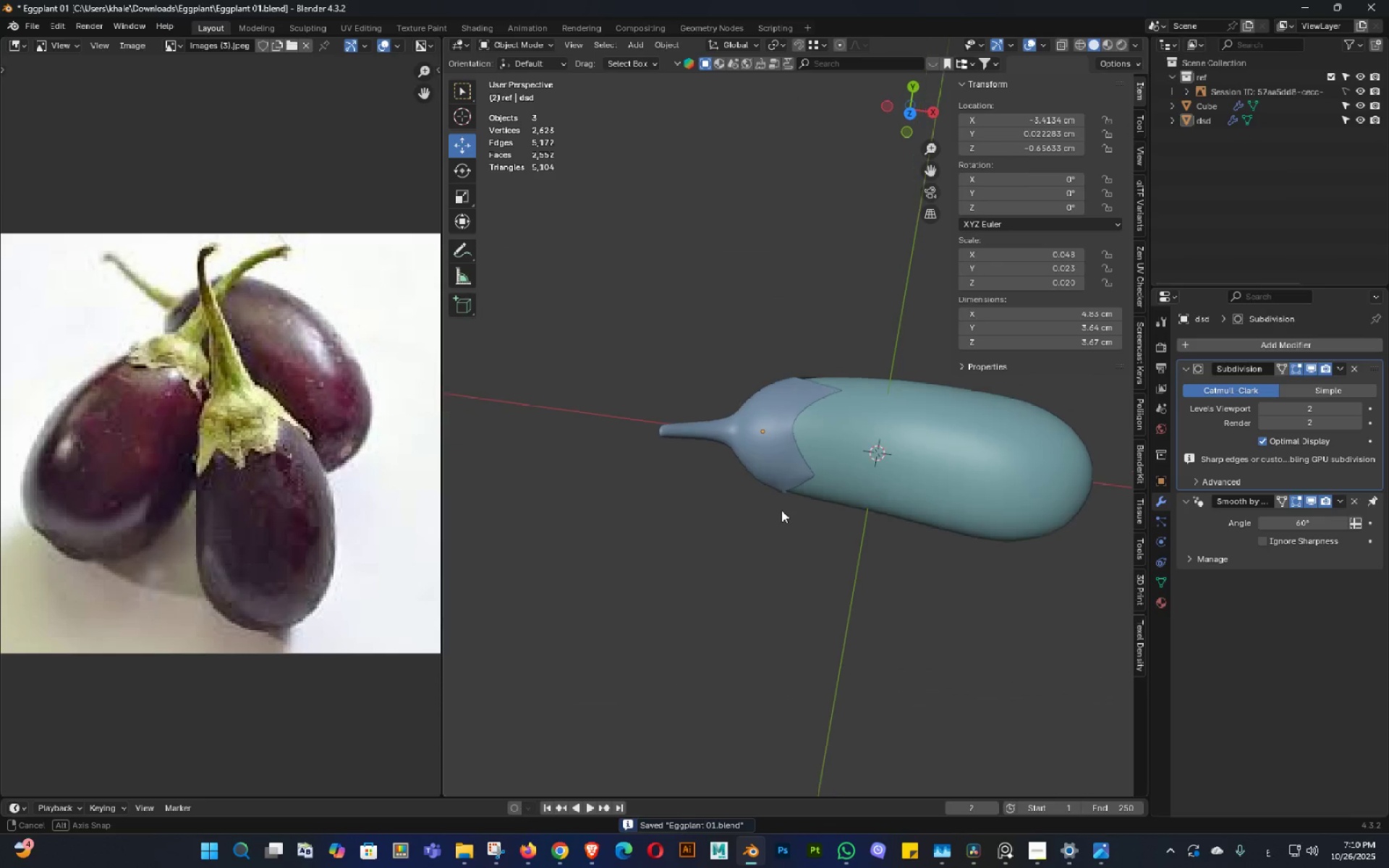 
key(Control+ControlLeft)
 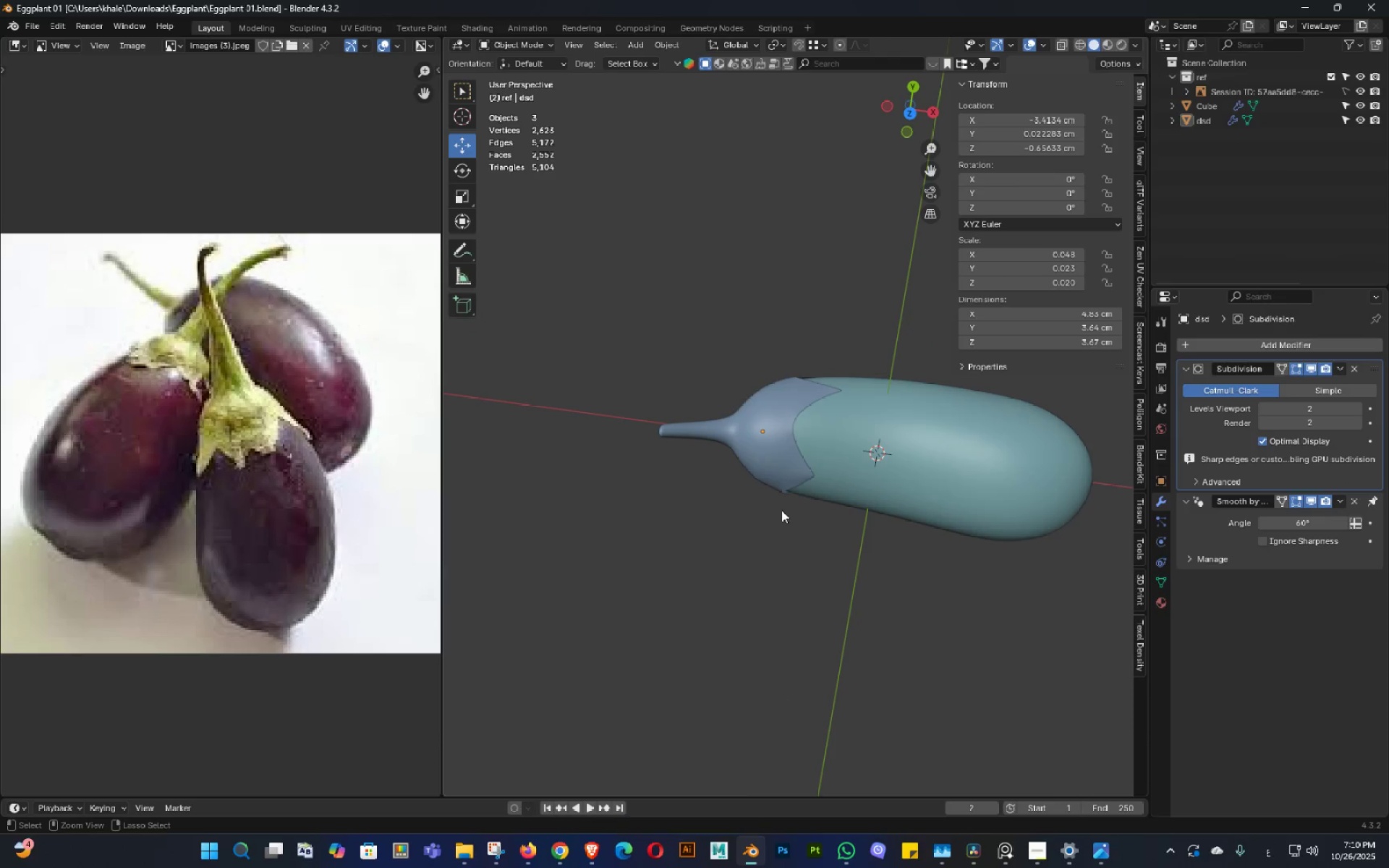 
key(Control+S)
 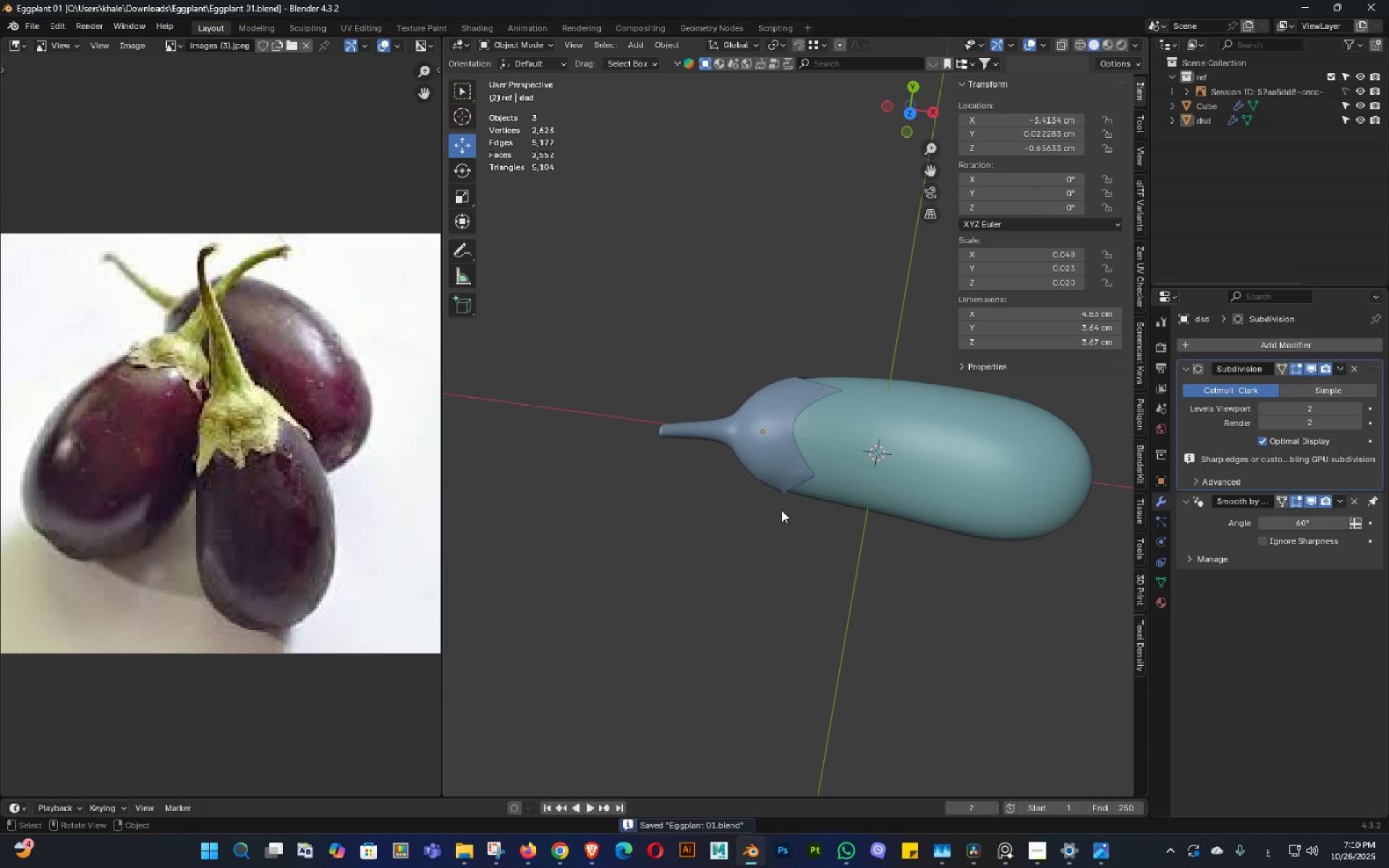 
scroll: coordinate [783, 497], scroll_direction: up, amount: 3.0
 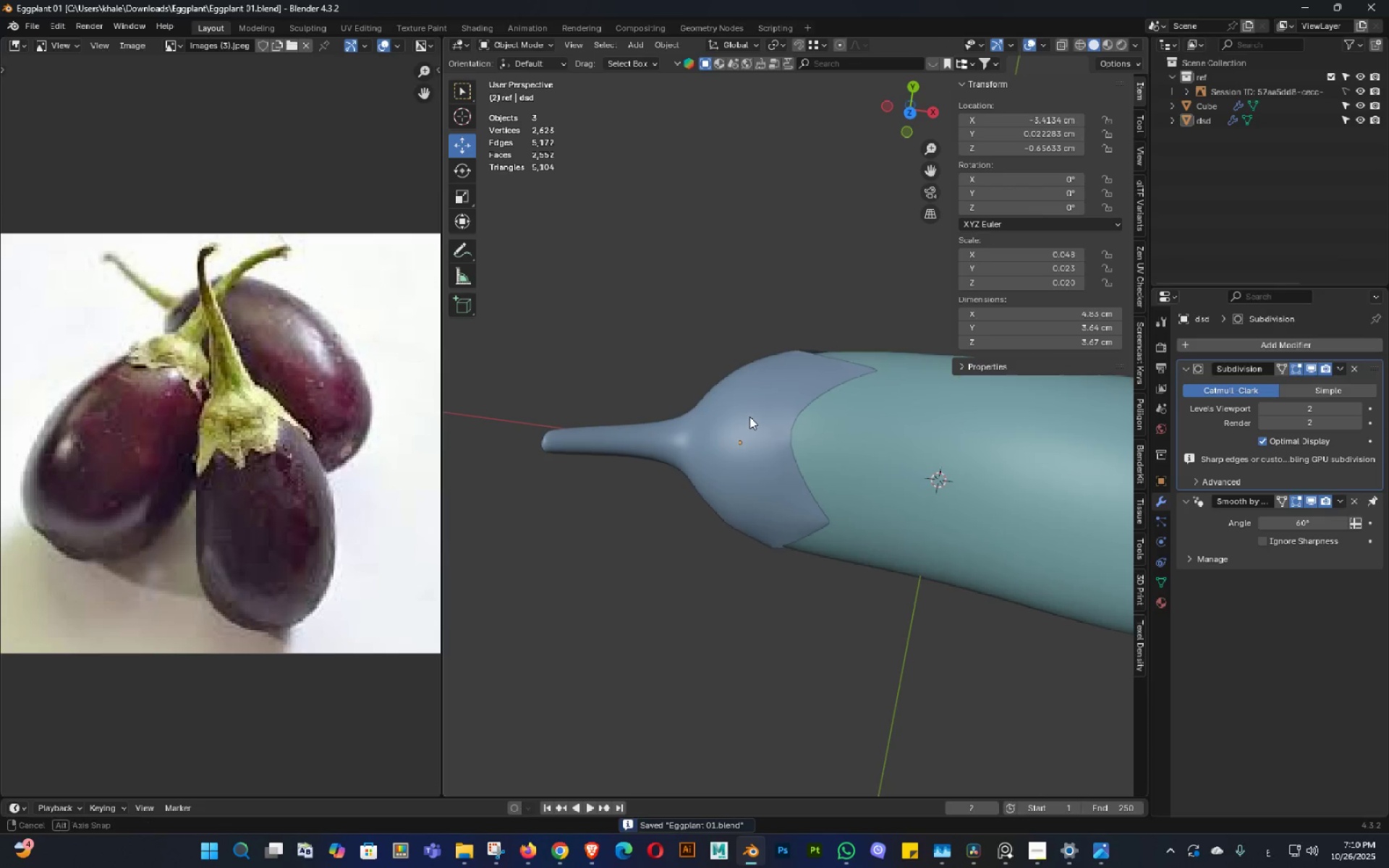 
double_click([749, 417])
 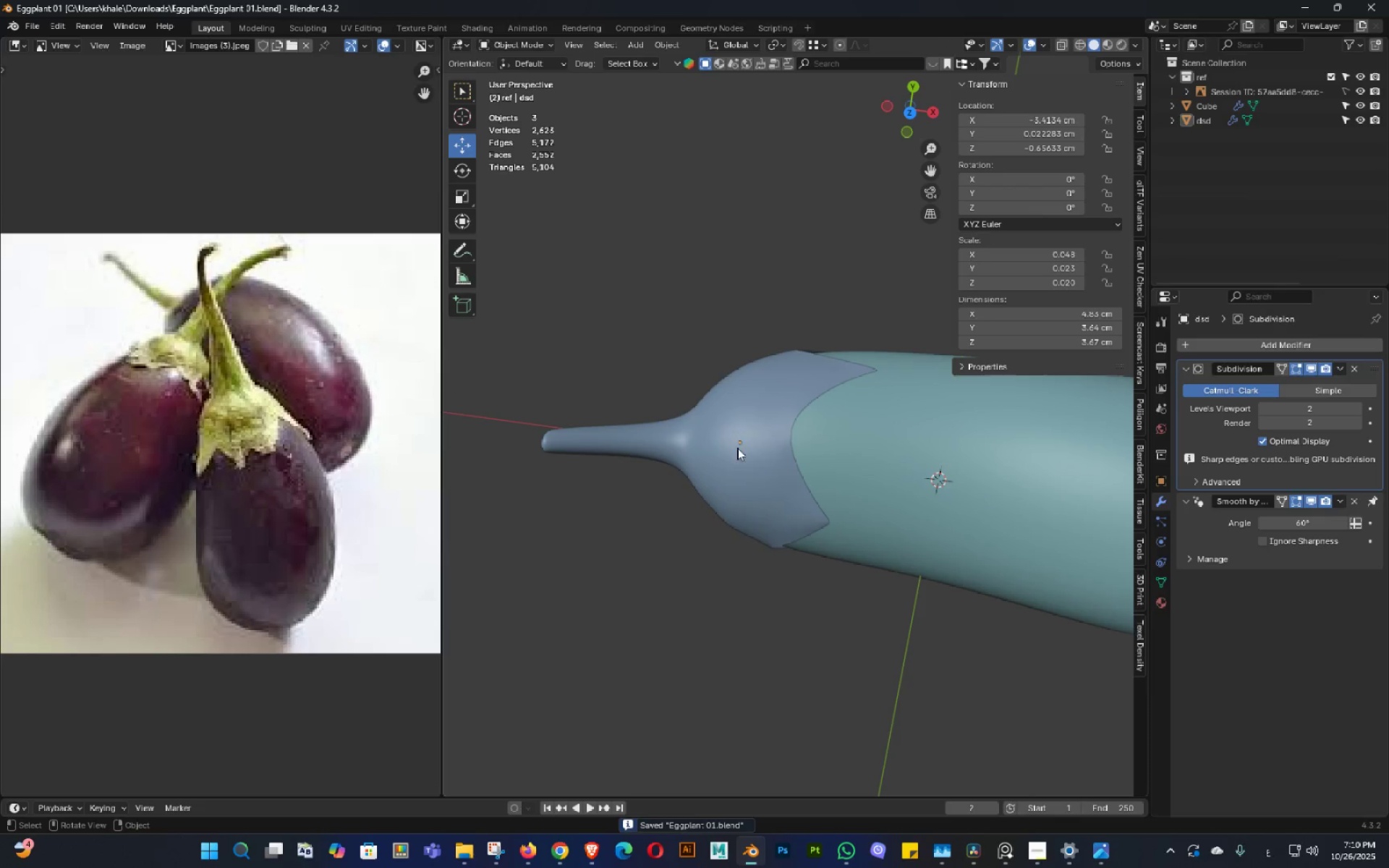 
key(Tab)
key(Tab)
key(Tab)
type(11)
key(Tab)
 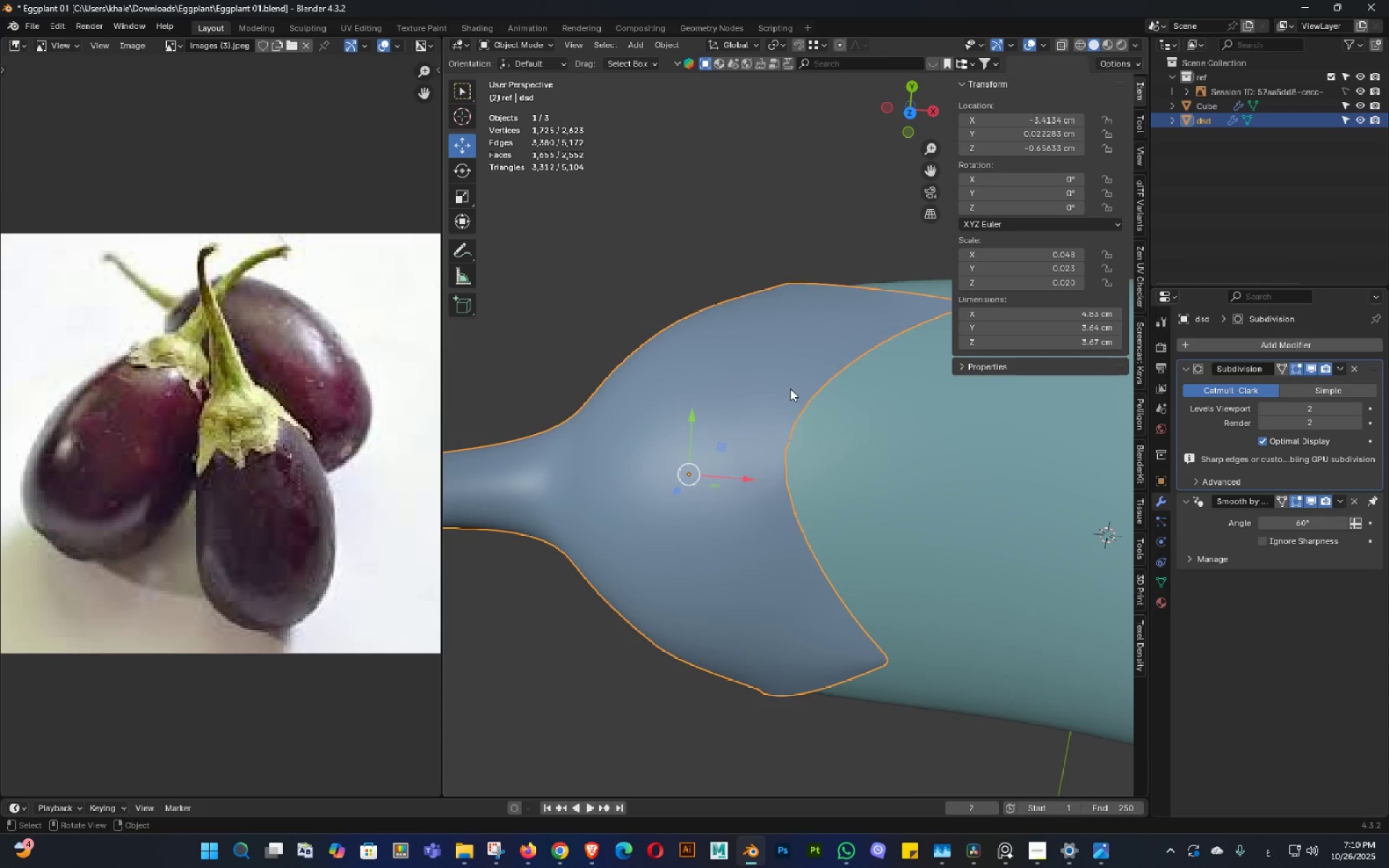 
scroll: coordinate [781, 490], scroll_direction: up, amount: 4.0
 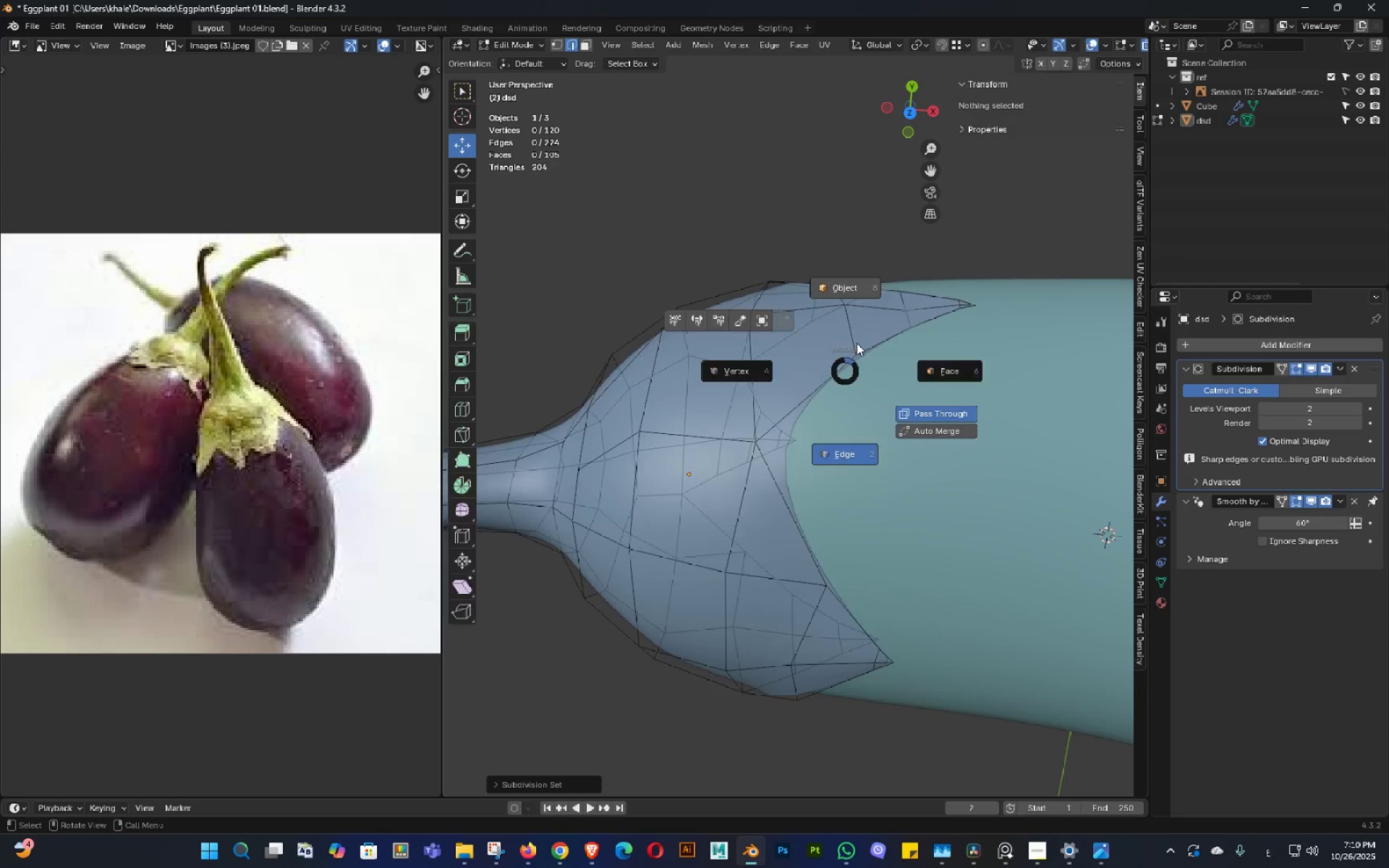 
left_click([790, 388])
 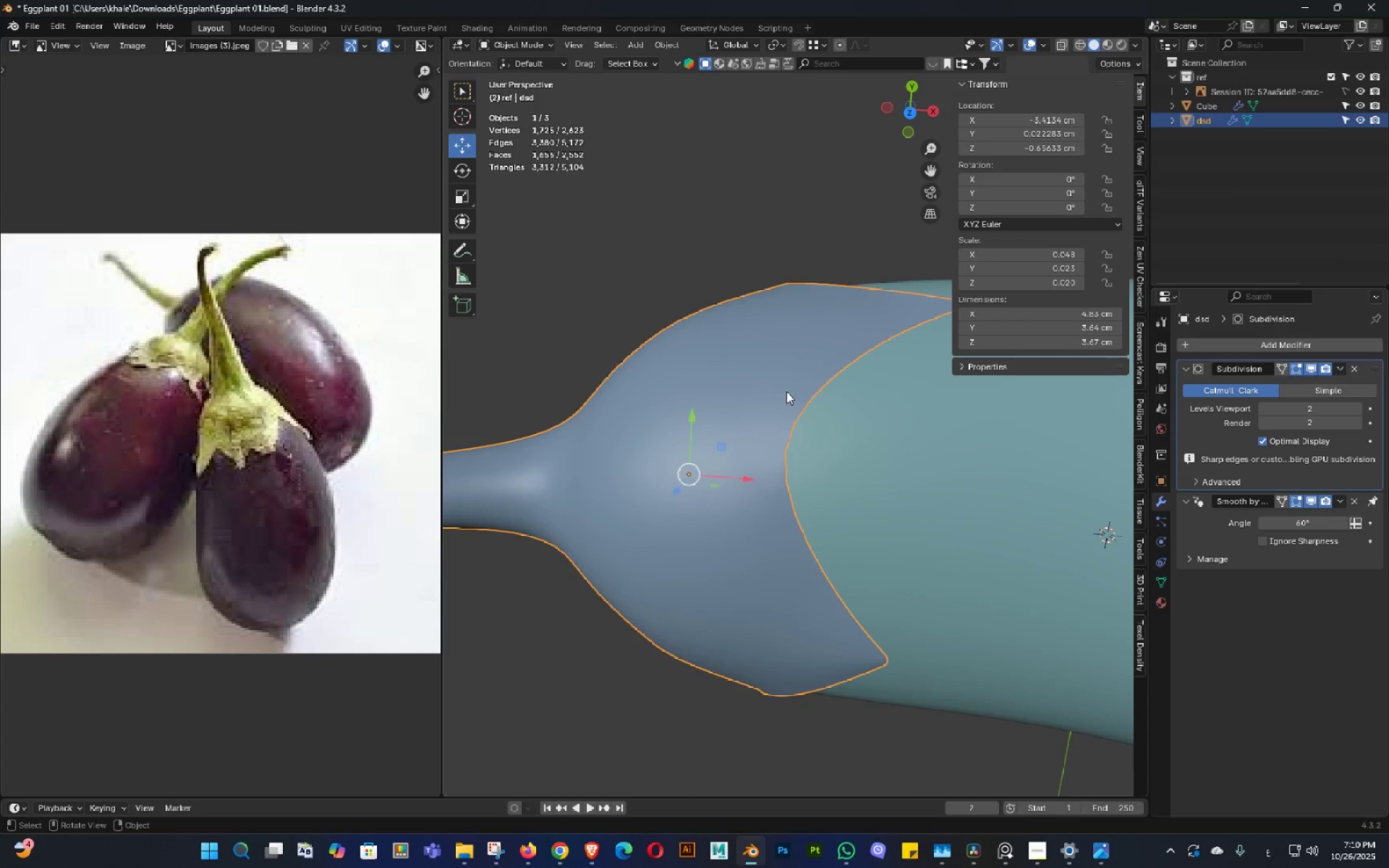 
key(1)
 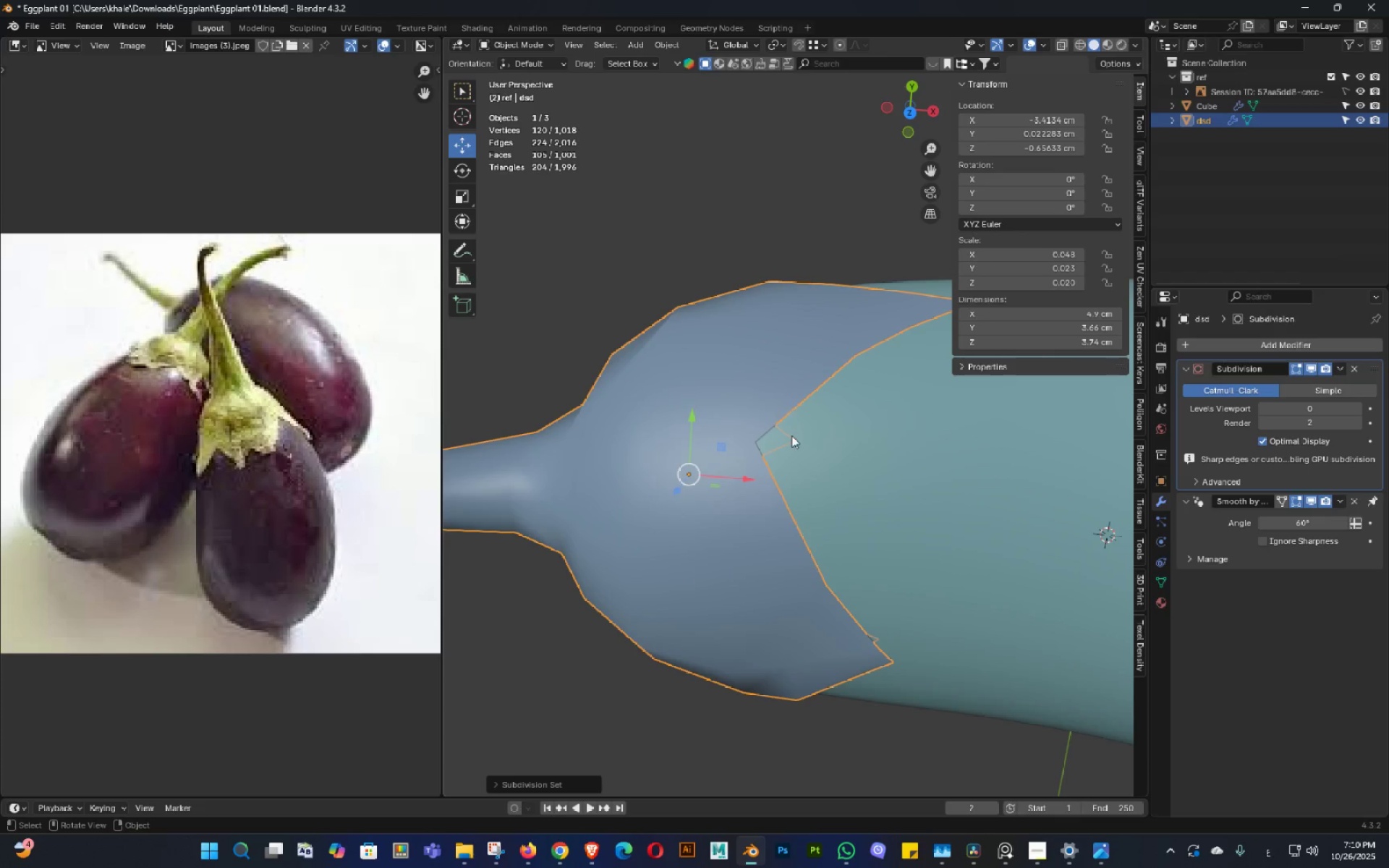 
key(Tab)
 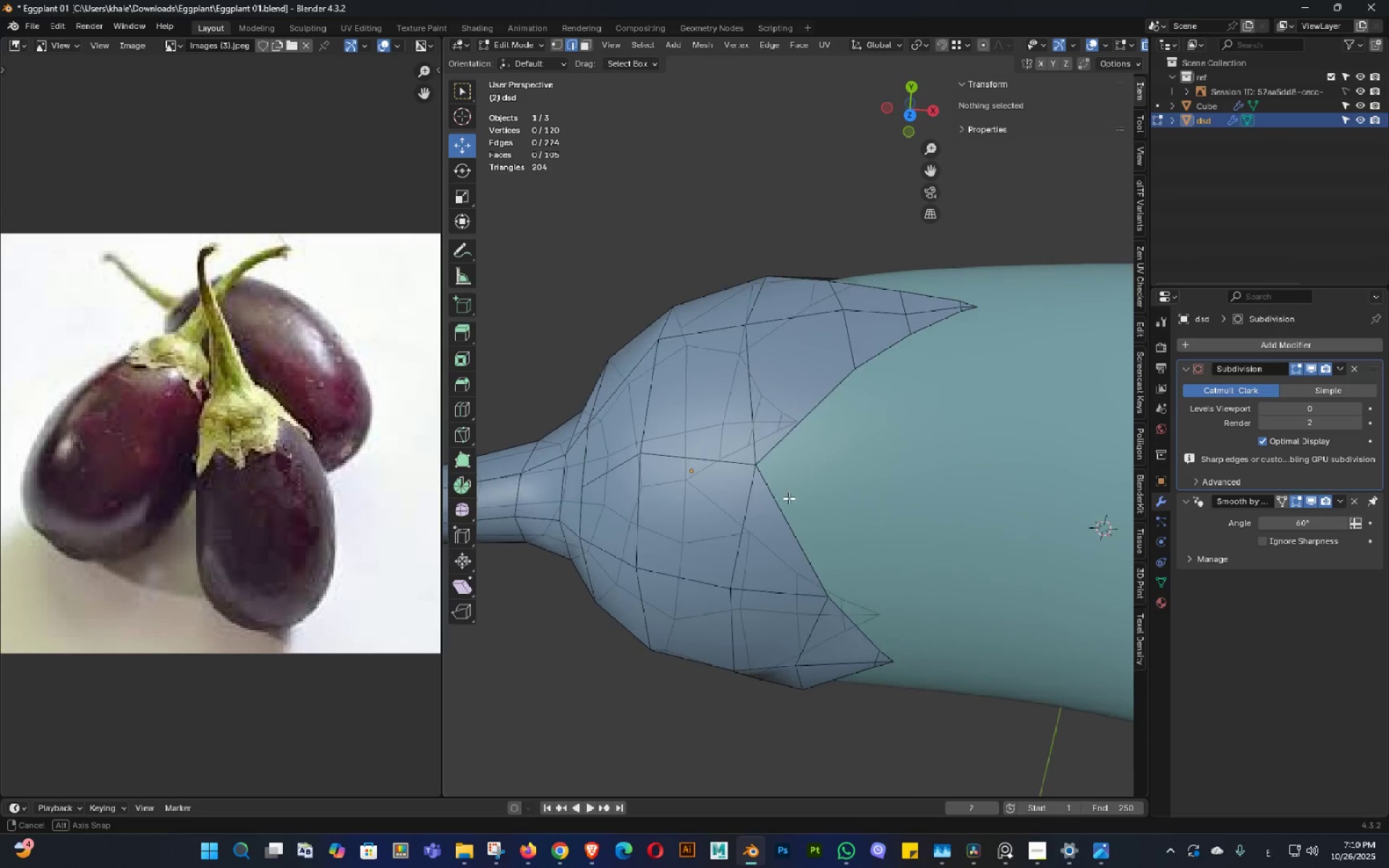 
key(Alt+AltLeft)
 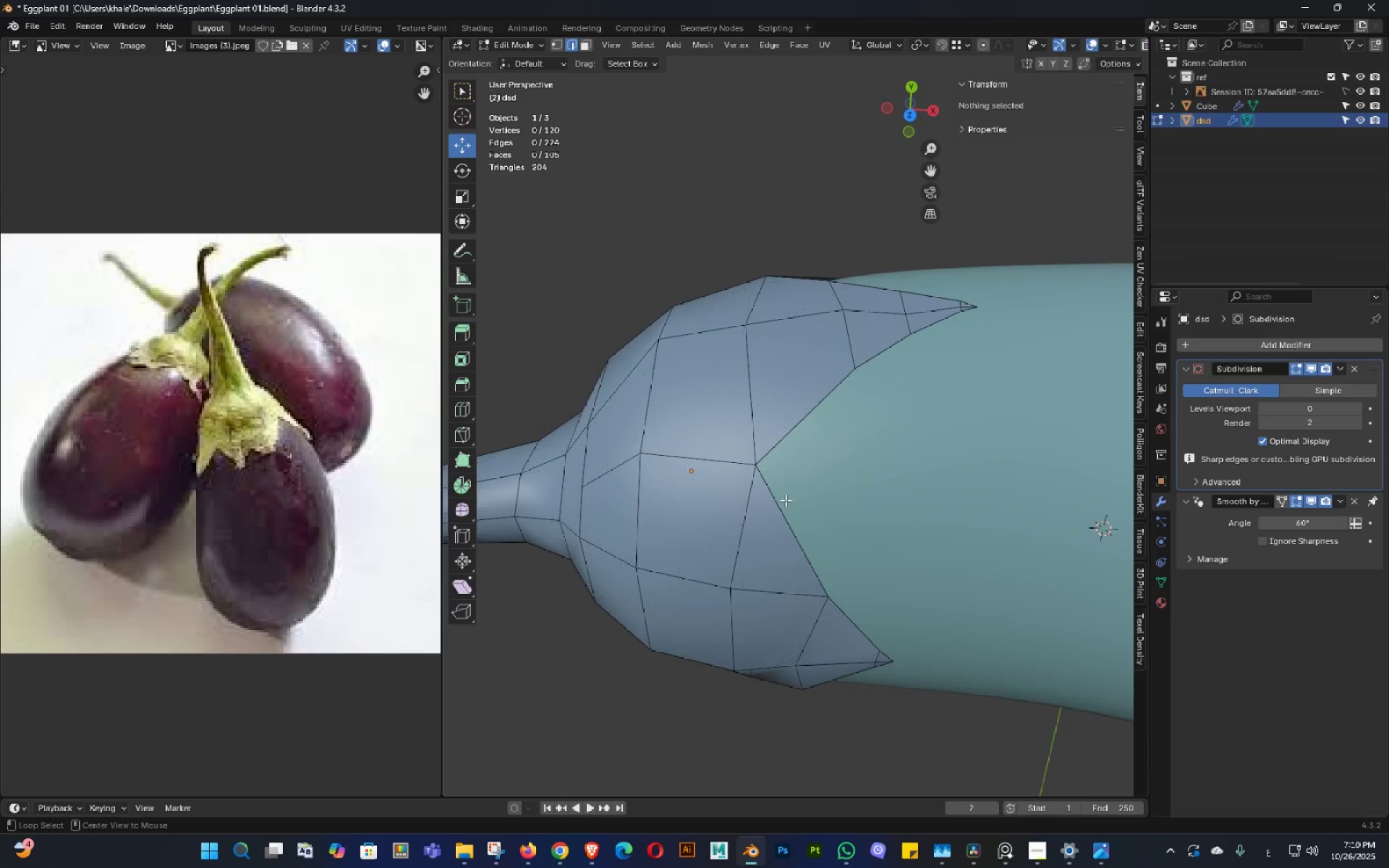 
key(Alt+Z)
 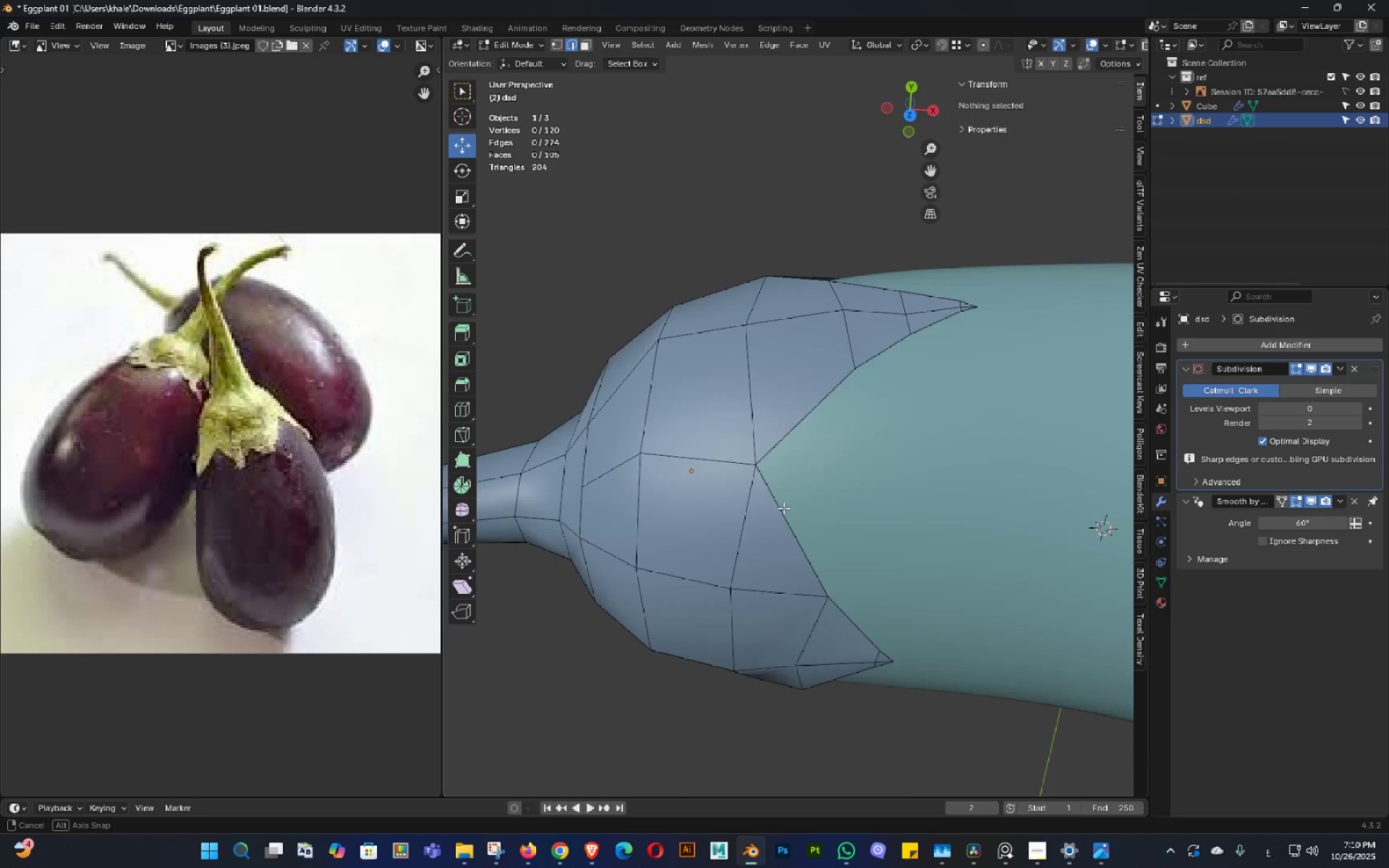 
double_click([785, 511])
 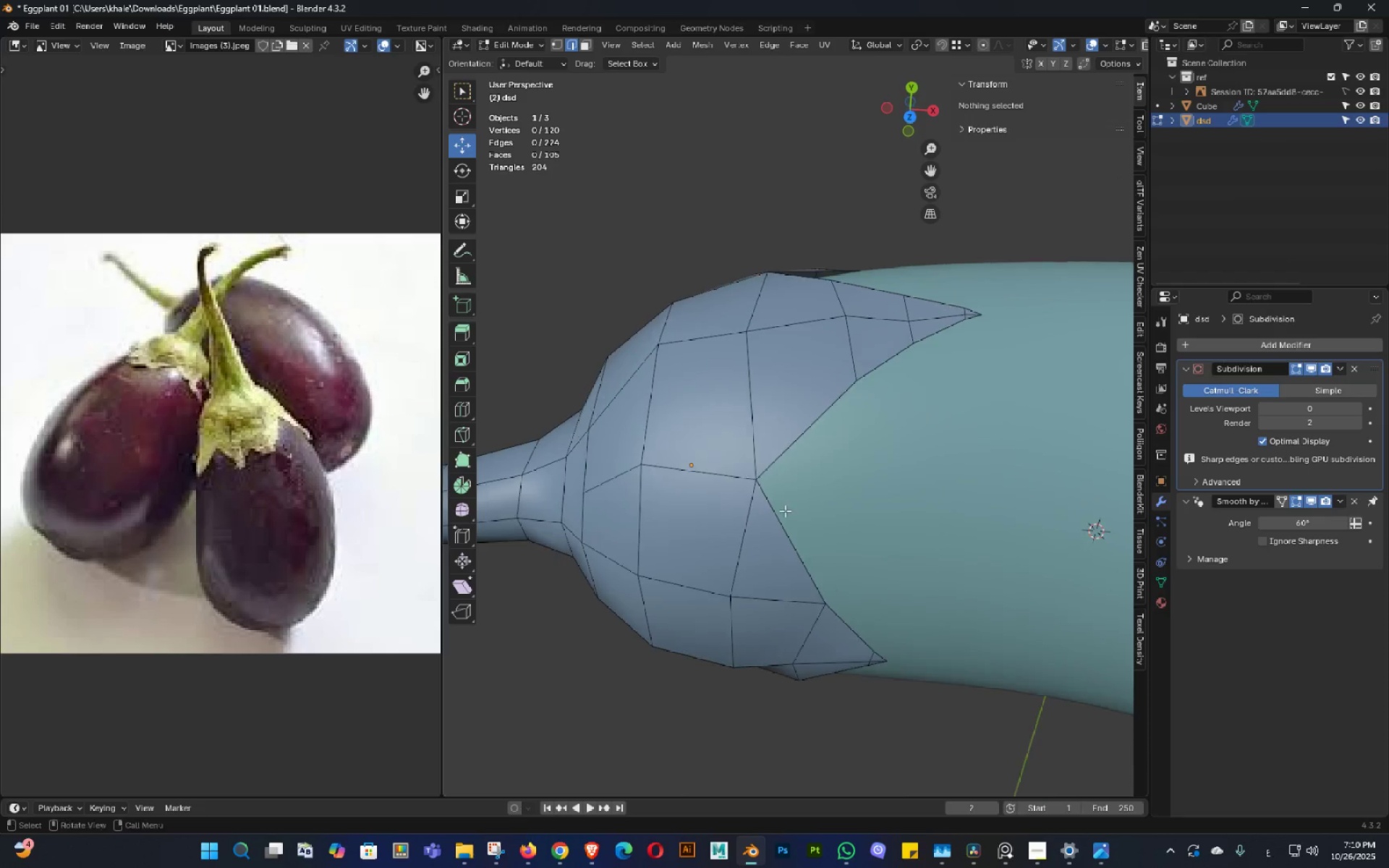 
key(Control+ControlLeft)
 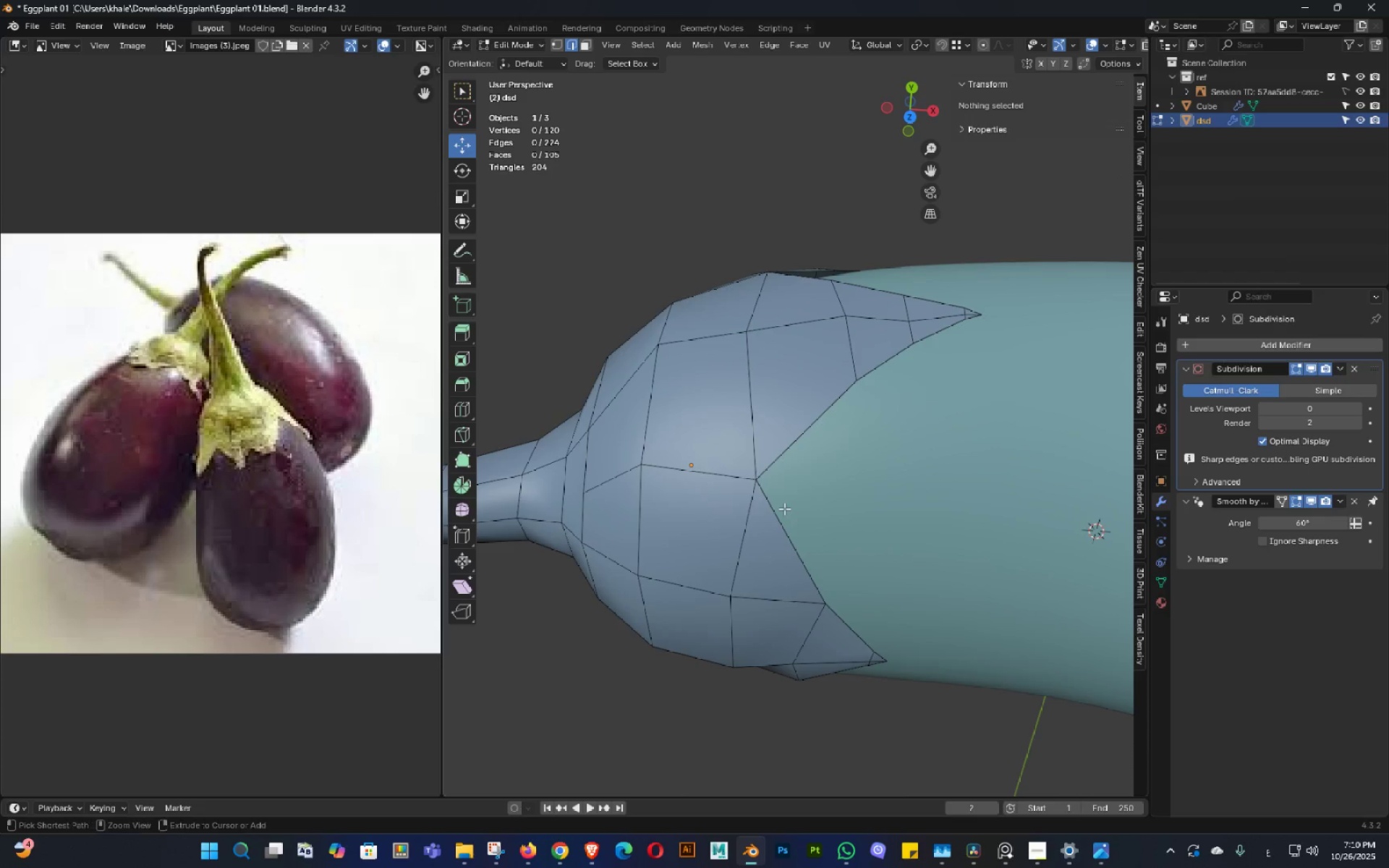 
key(Control+S)
 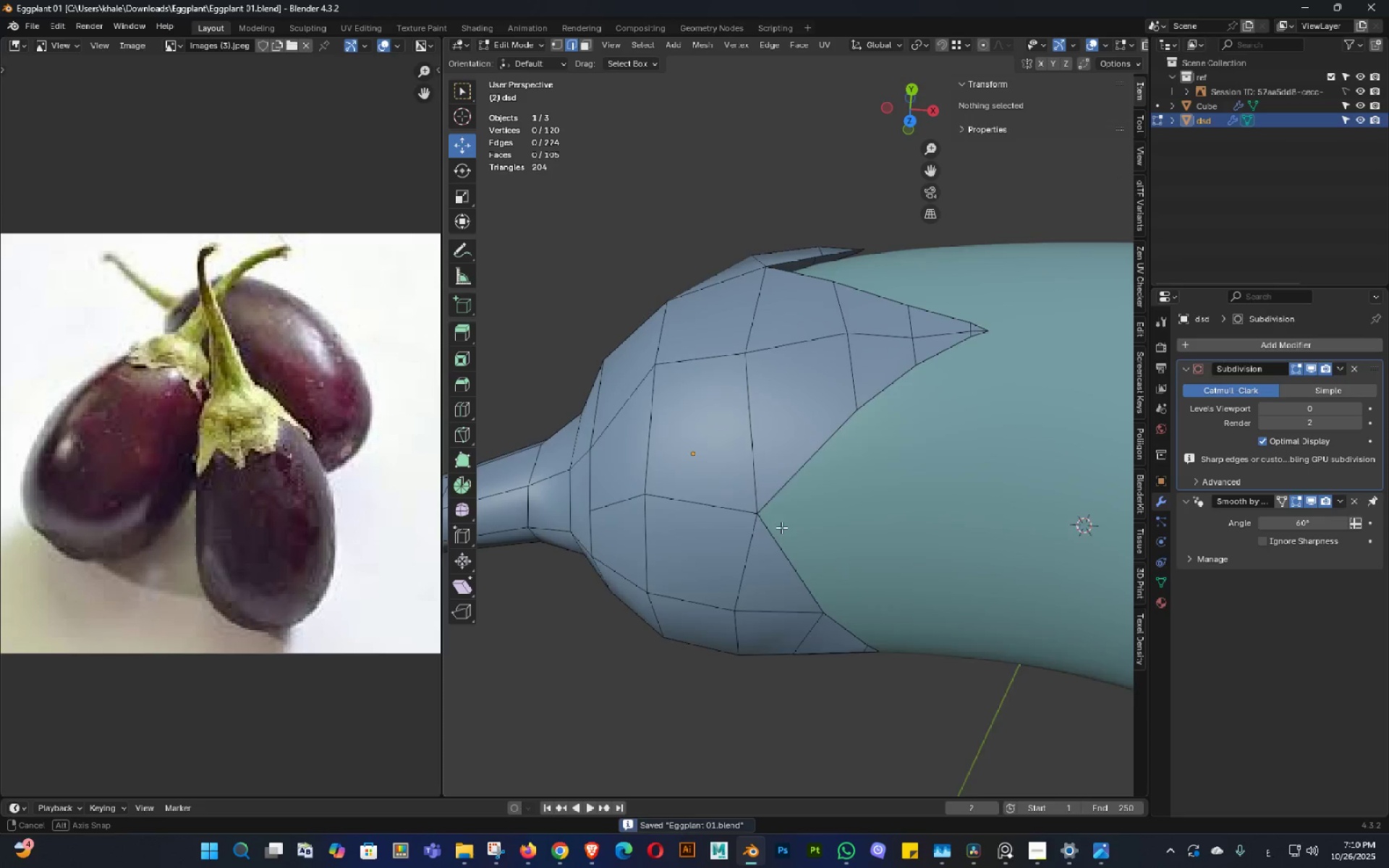 
triple_click([781, 530])
 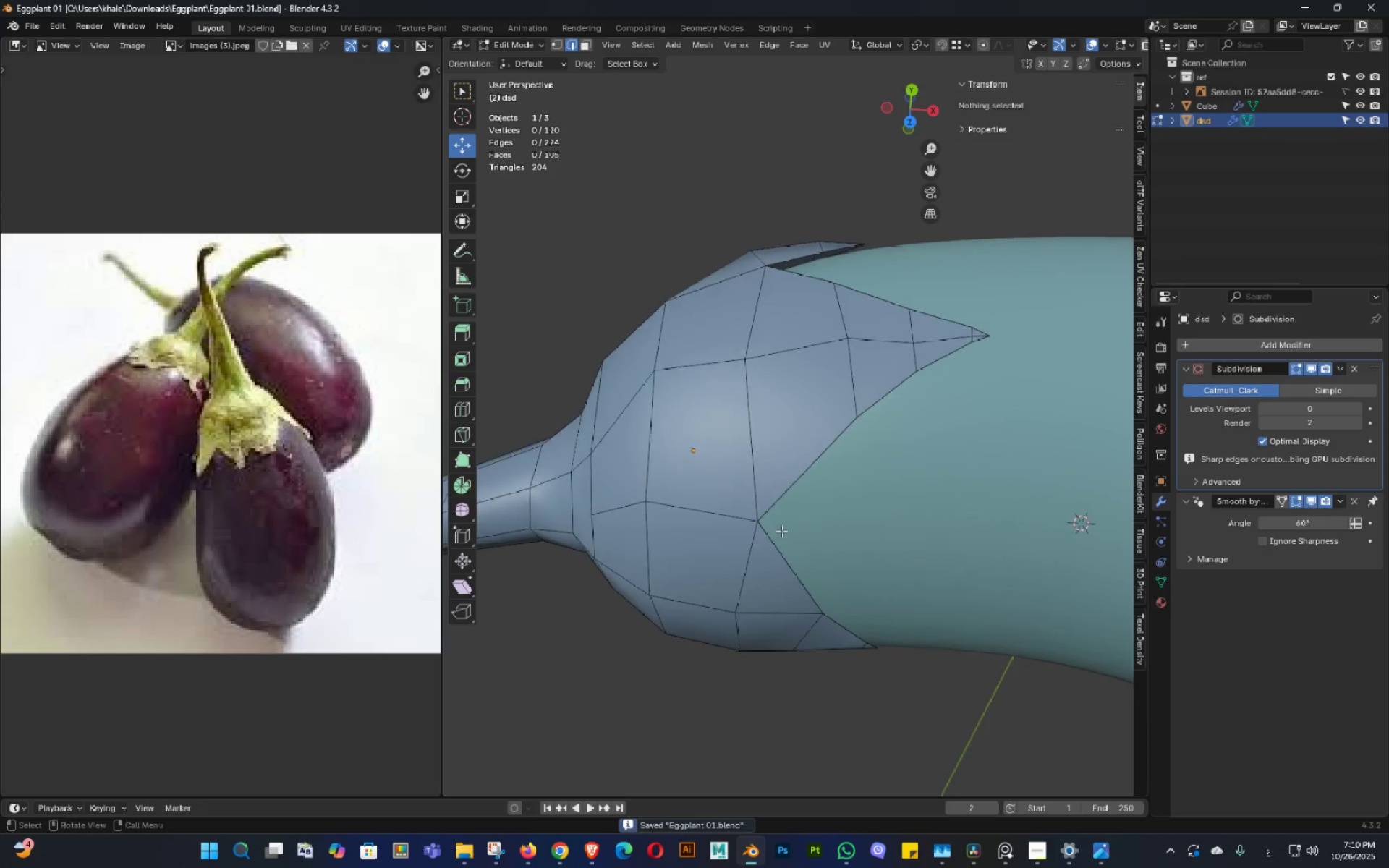 
key(Control+ControlLeft)
 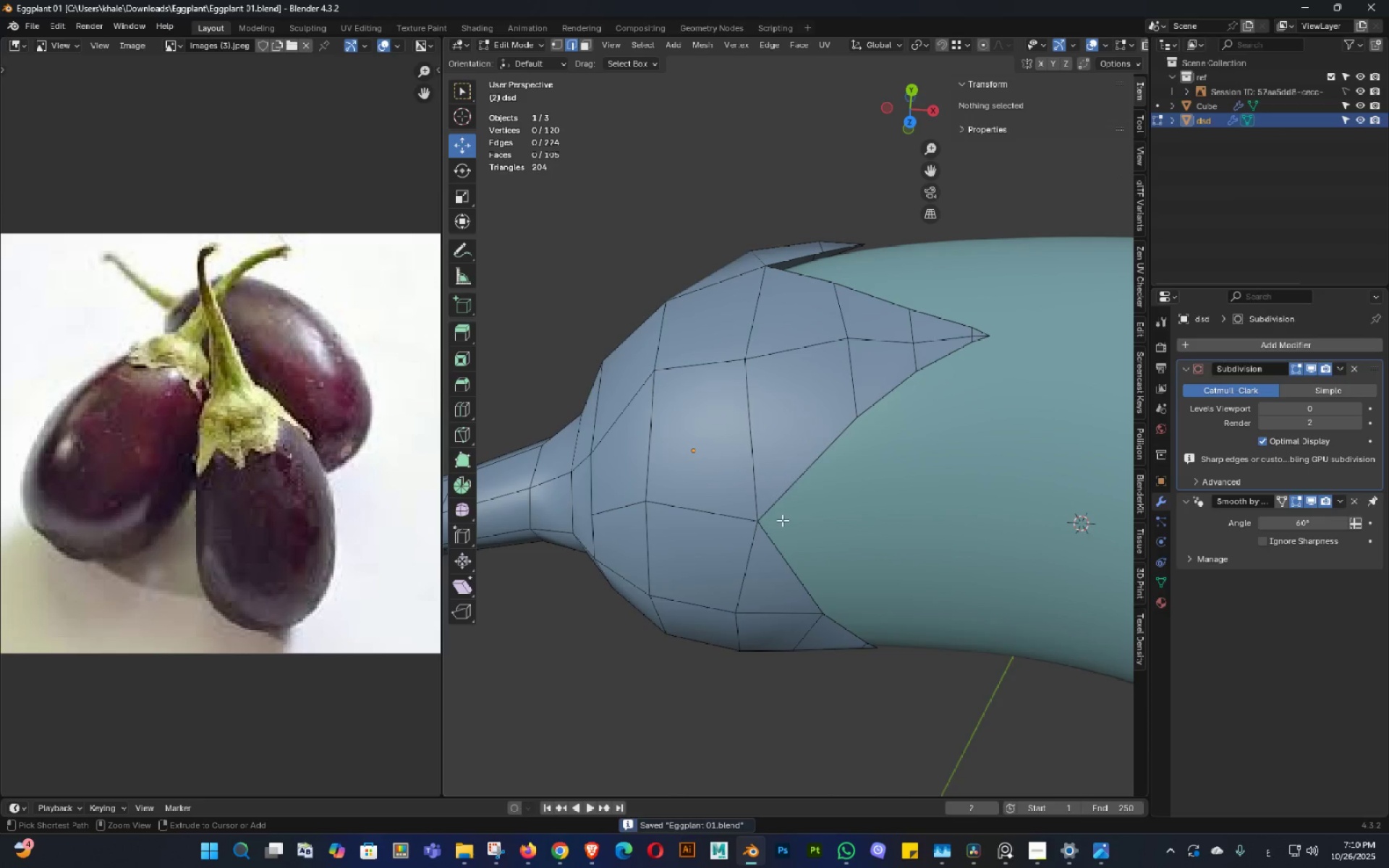 
key(Control+S)
 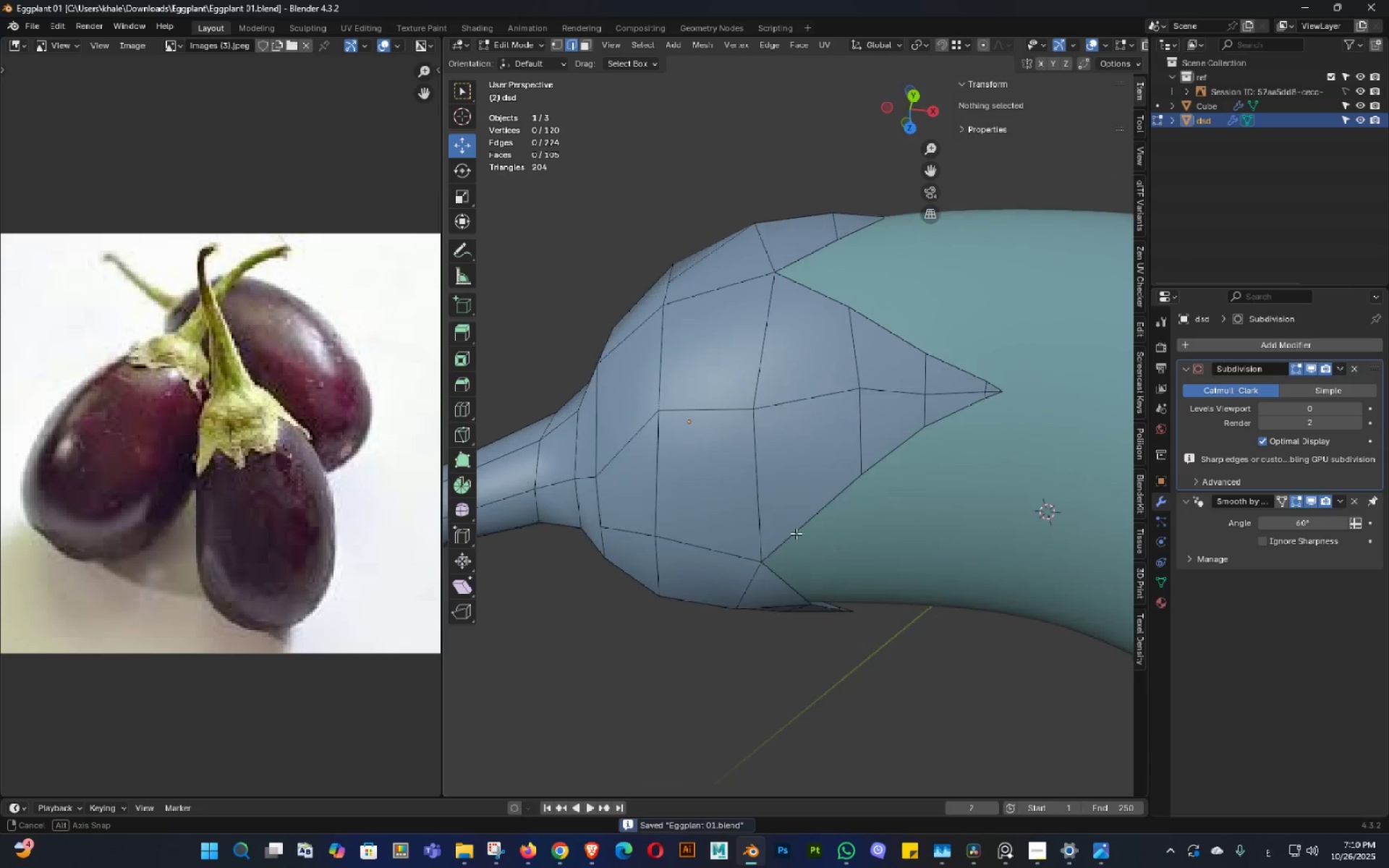 
triple_click([796, 533])
 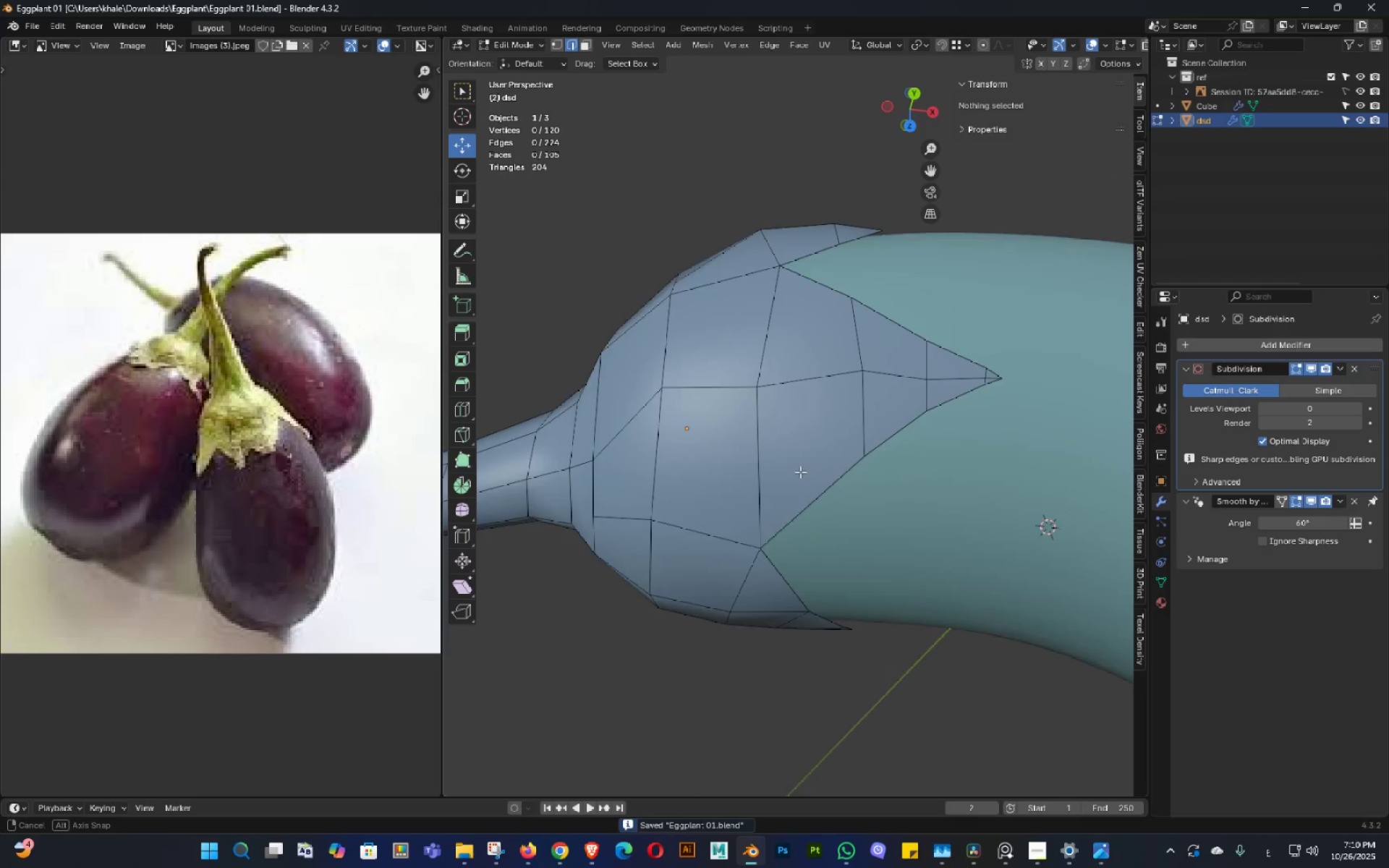 
key(Control+ControlLeft)
 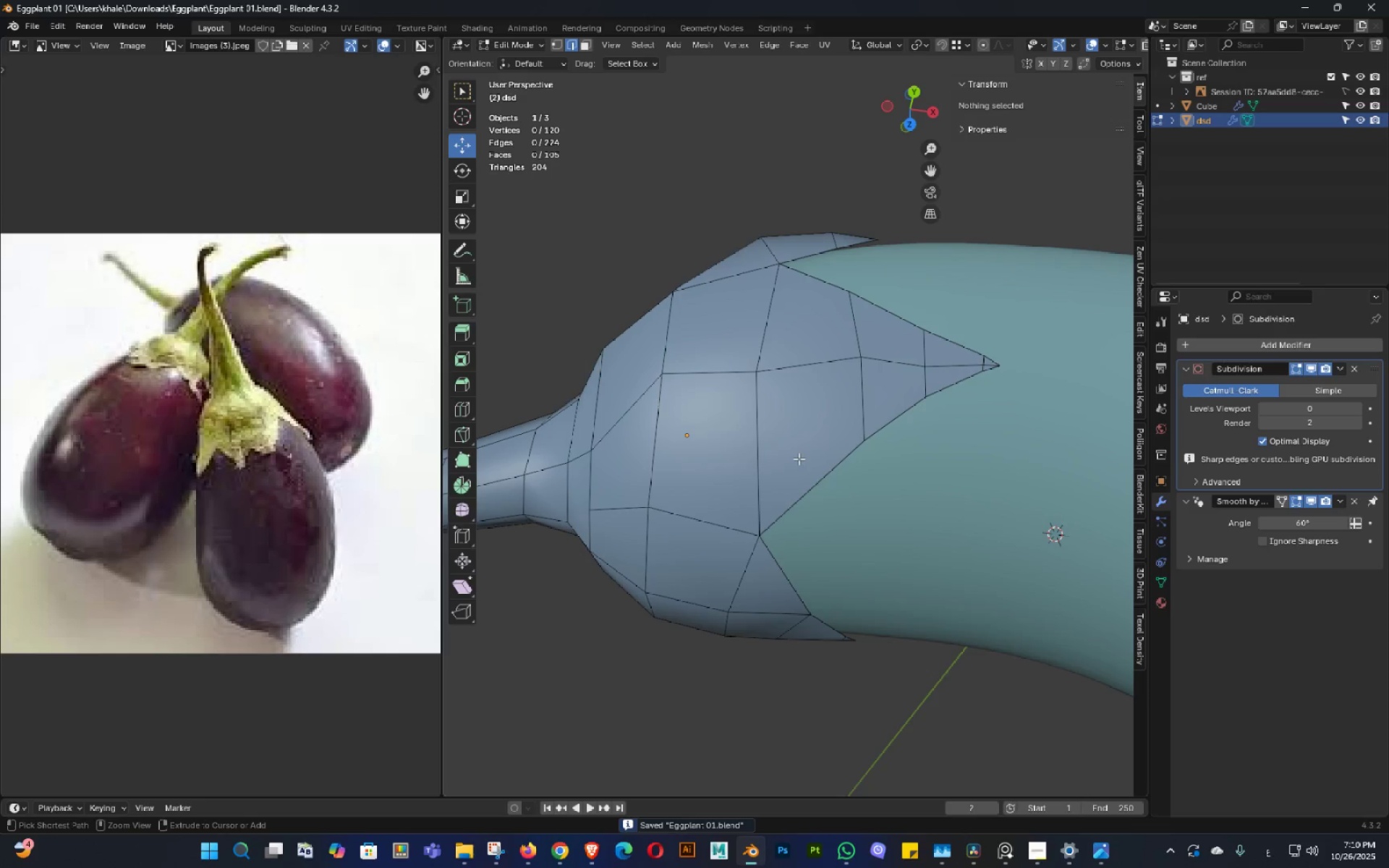 
key(Control+S)
 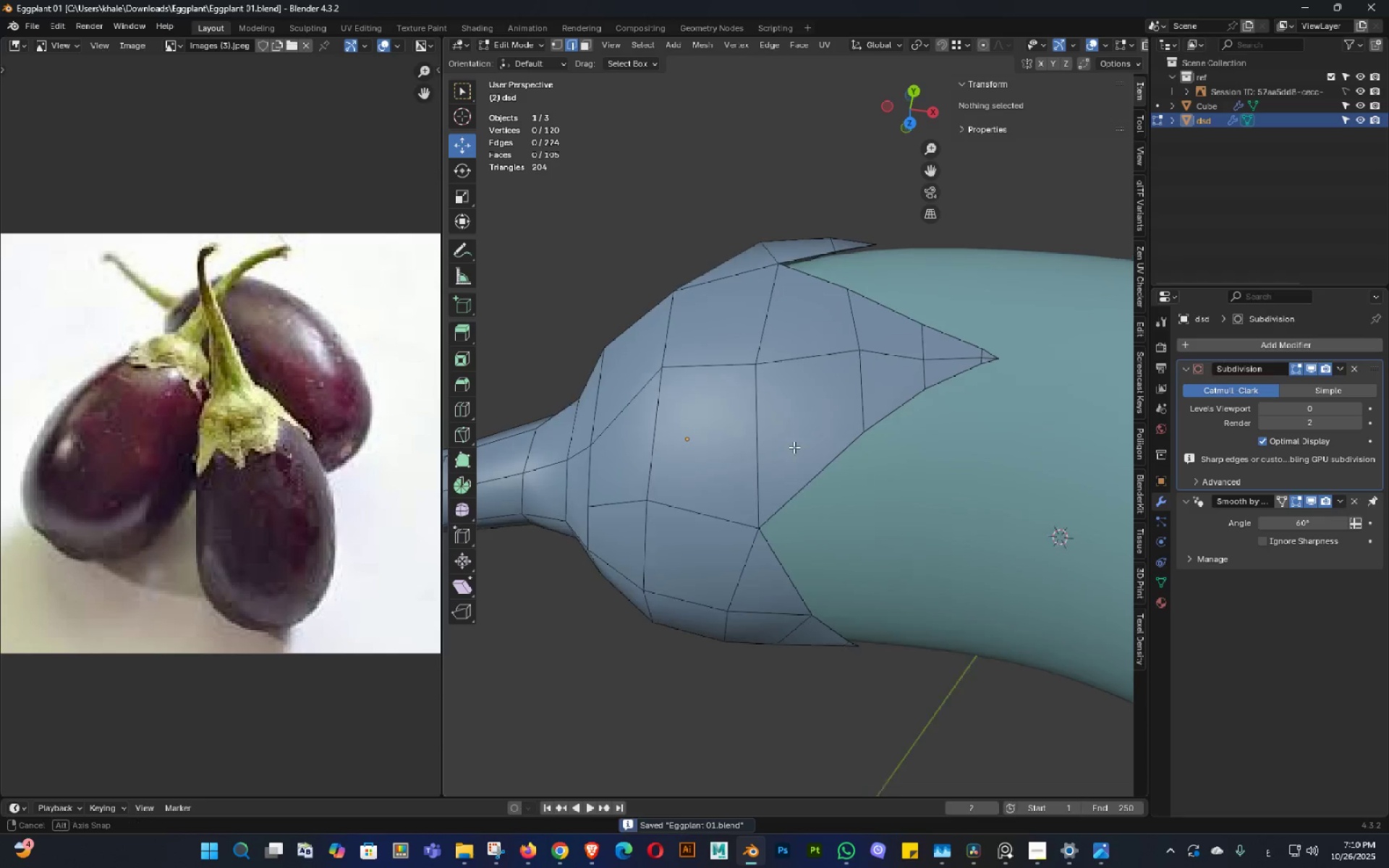 
triple_click([794, 447])
 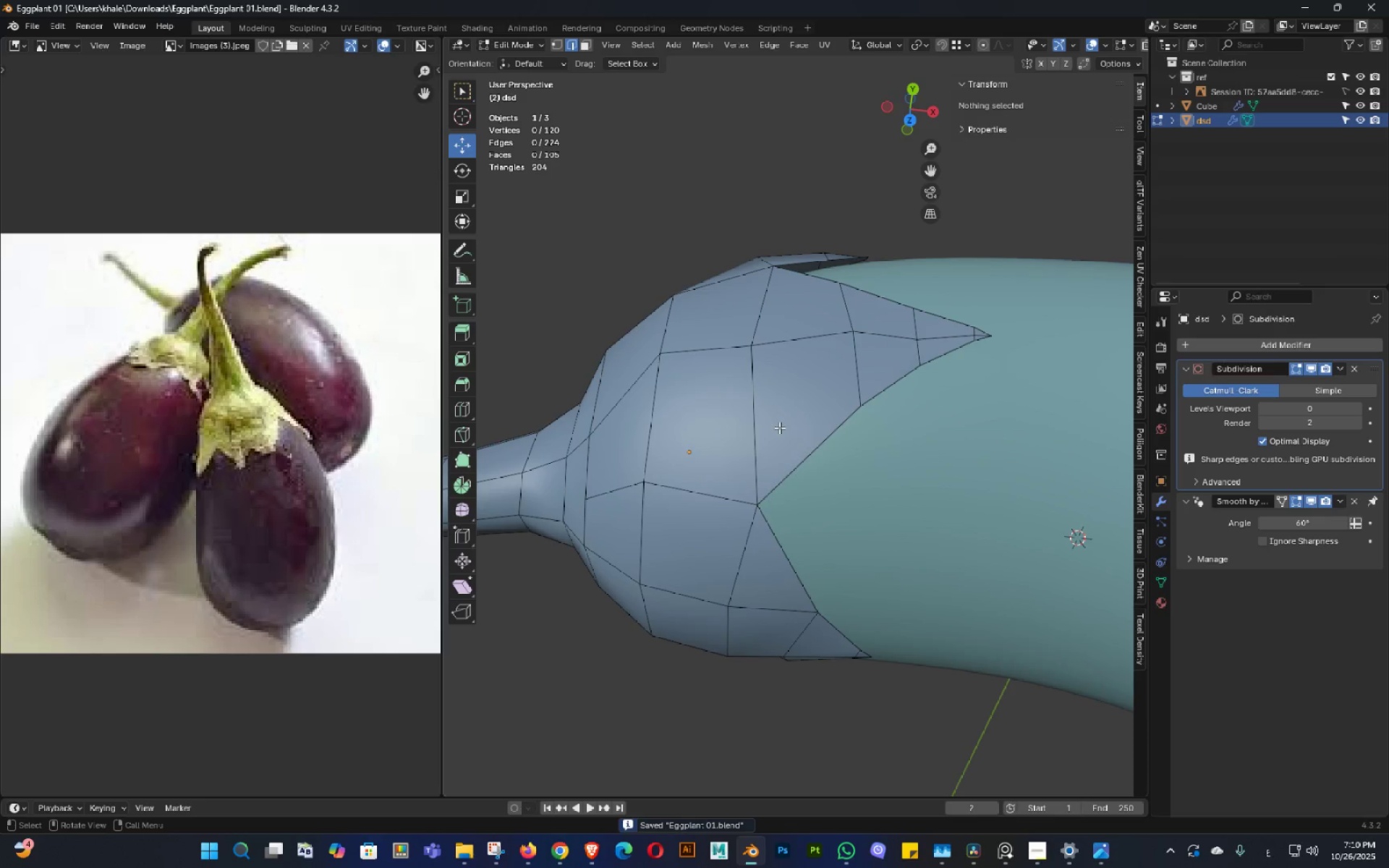 
key(K)
 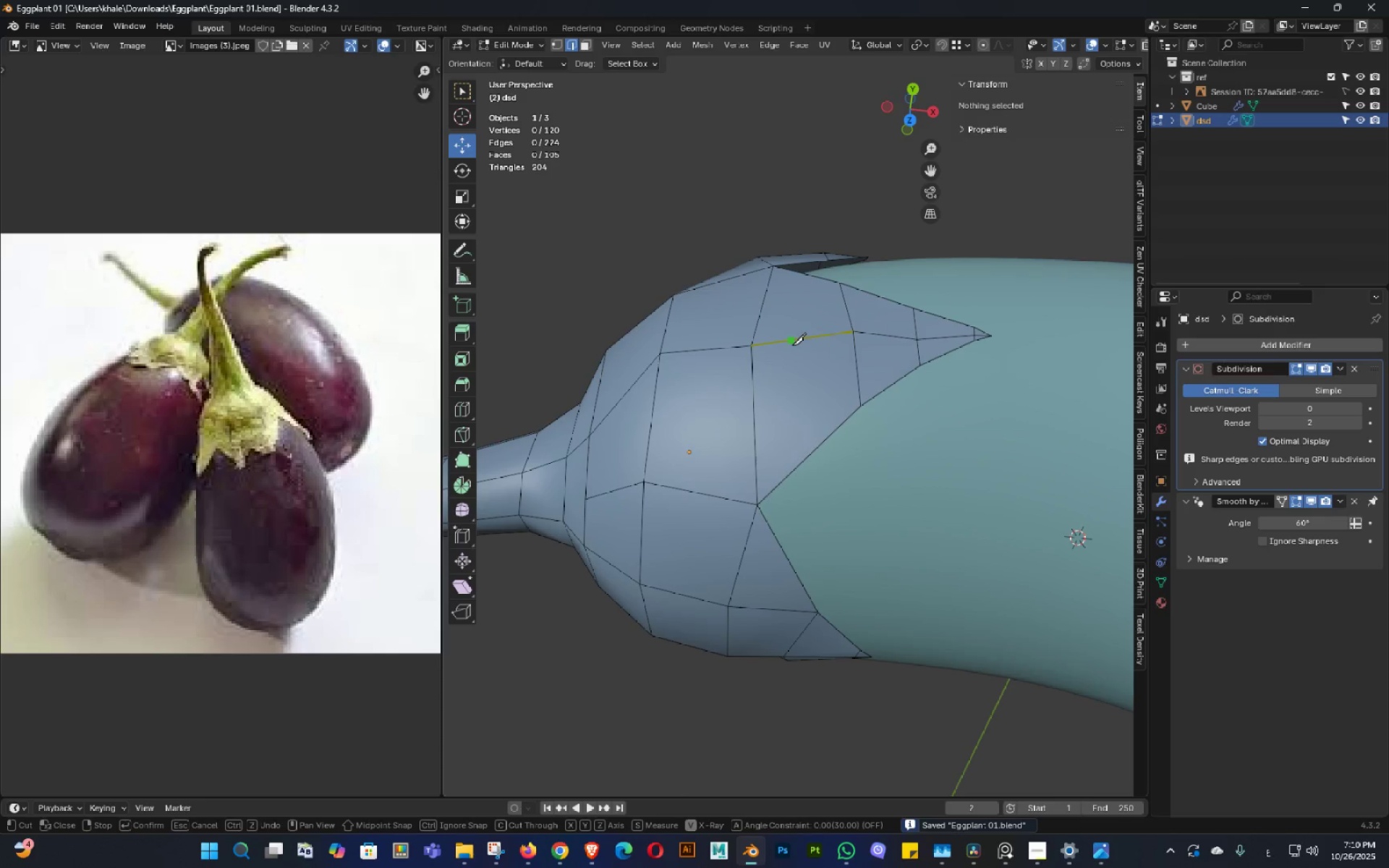 
left_click([792, 345])
 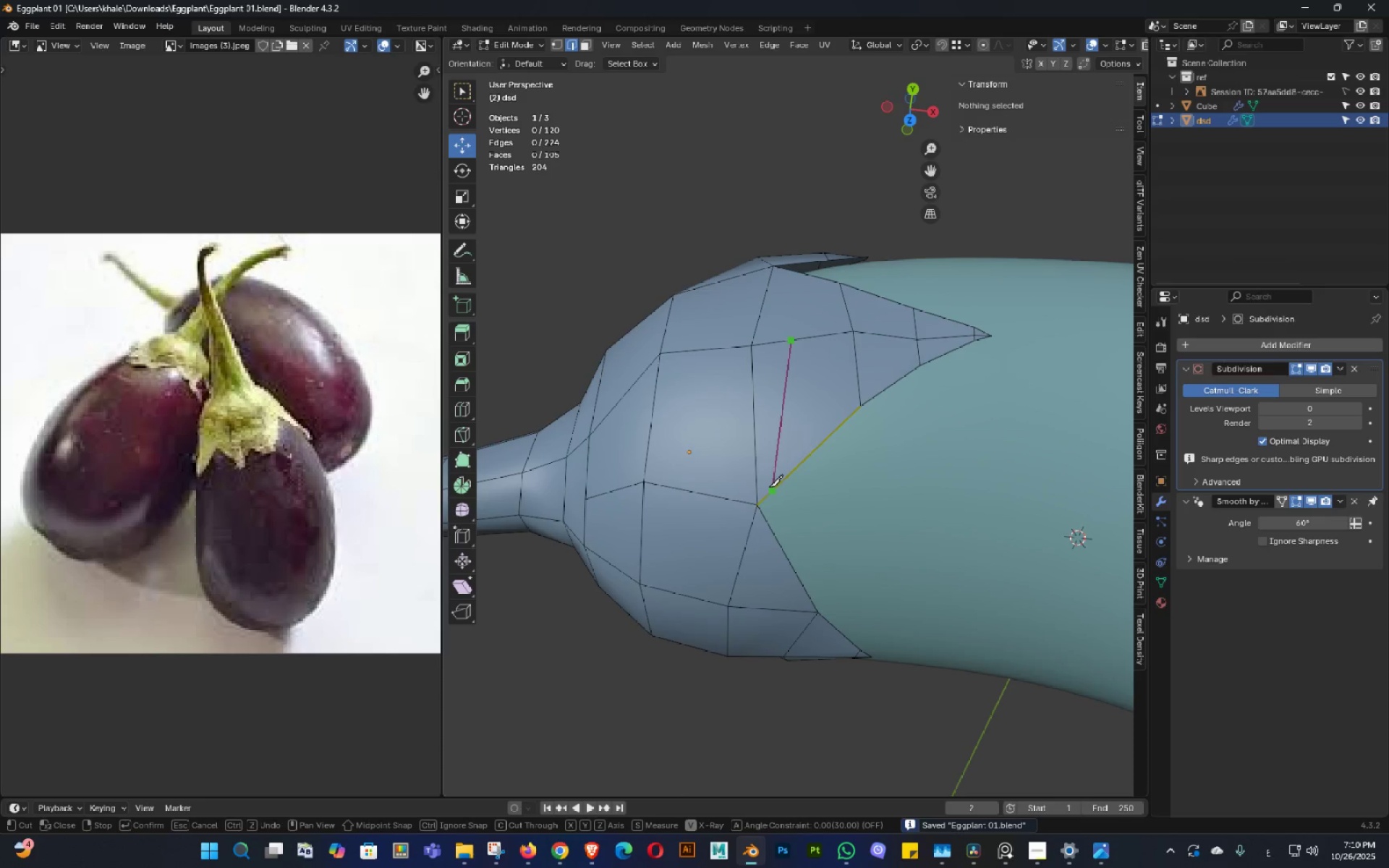 
left_click([769, 487])
 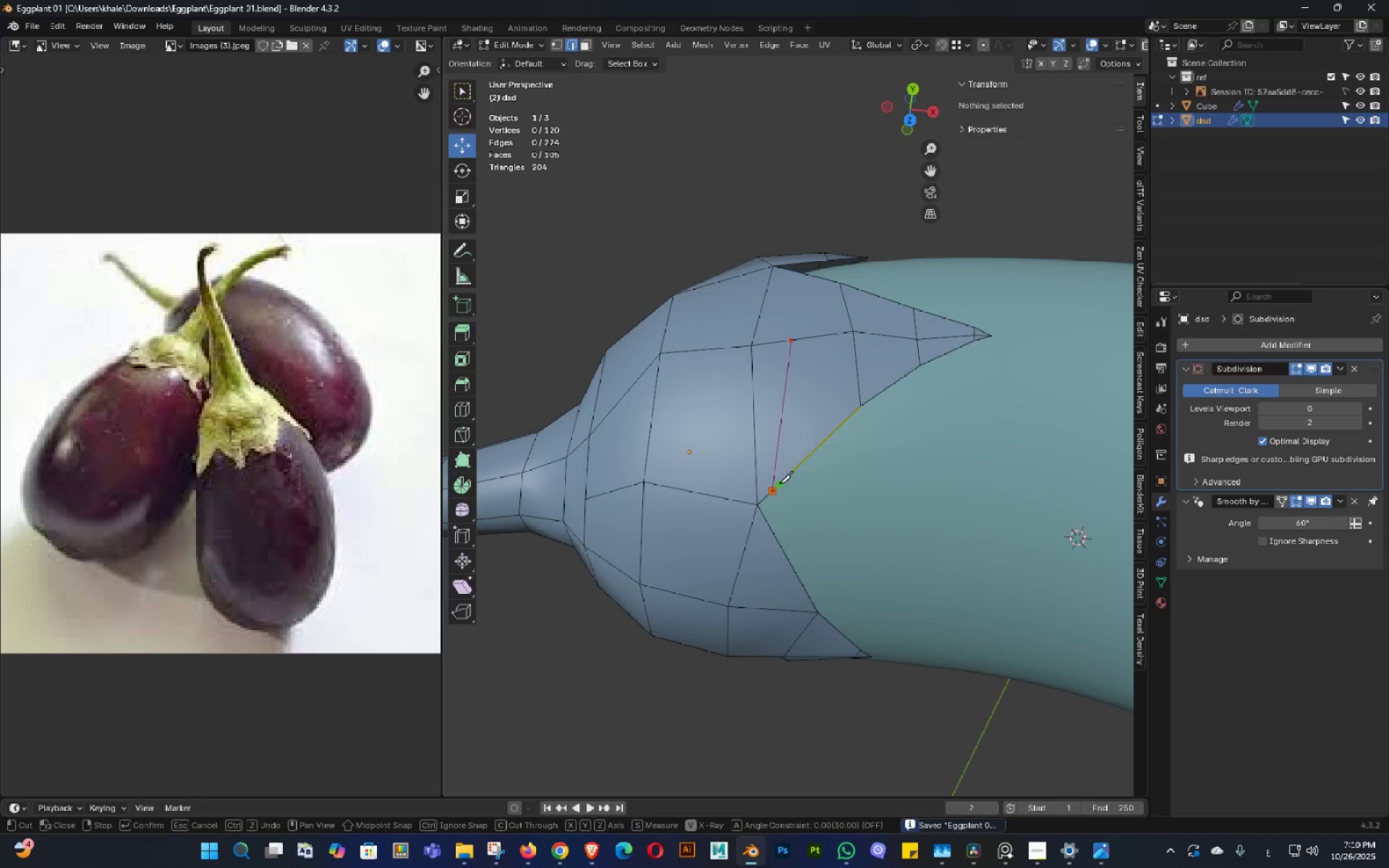 
key(NumpadEnter)
 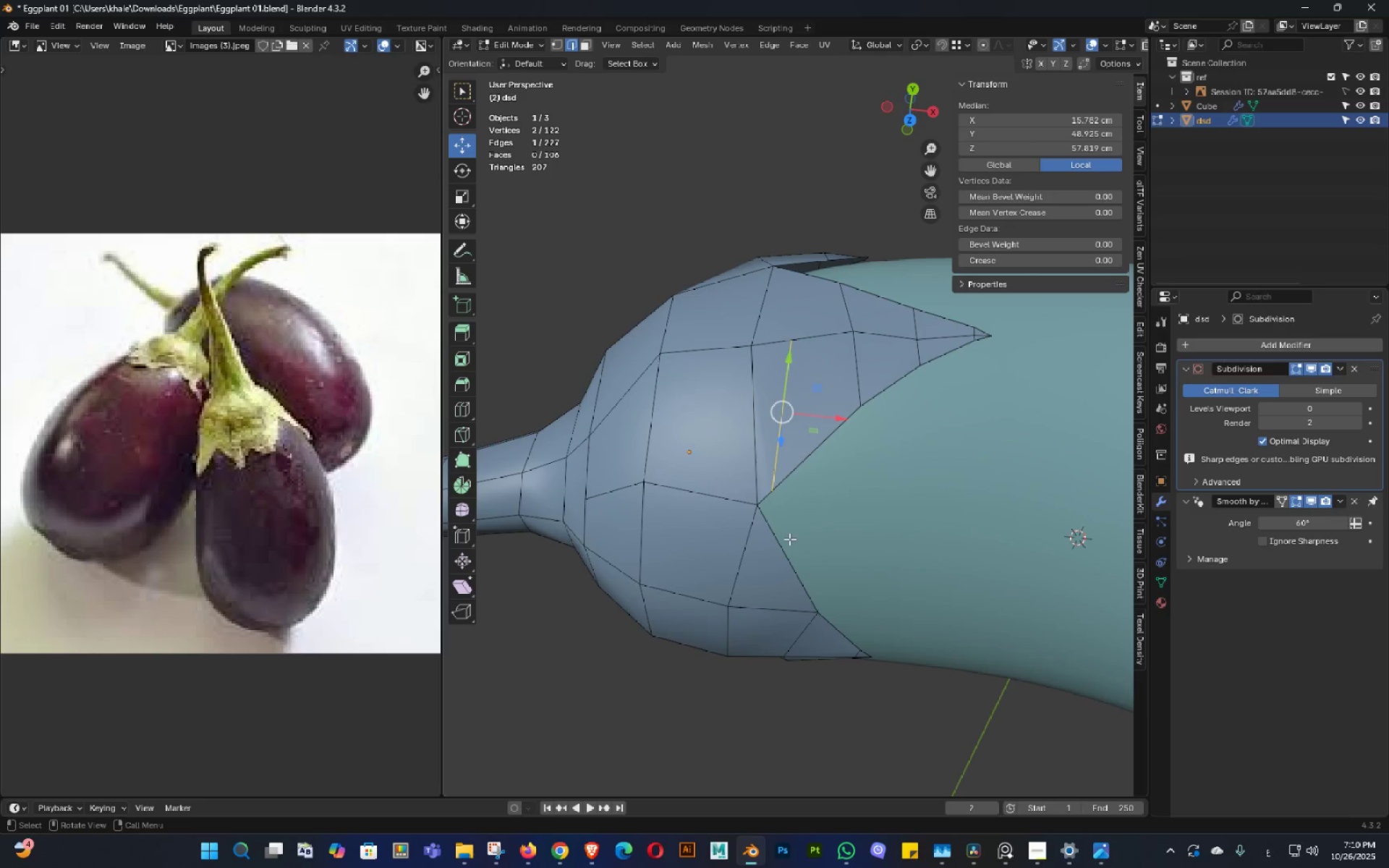 
key(3)
 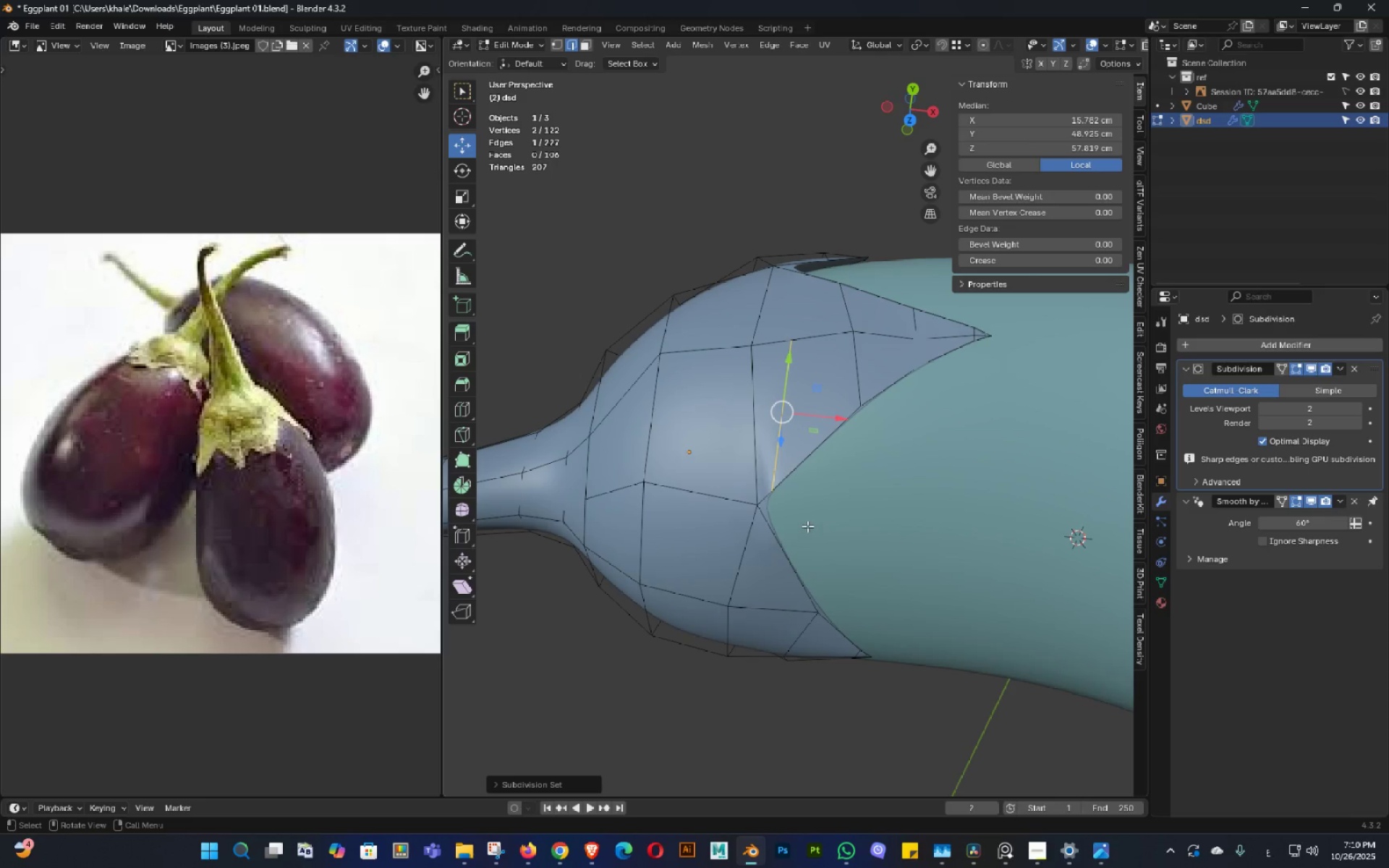 
key(Tab)
 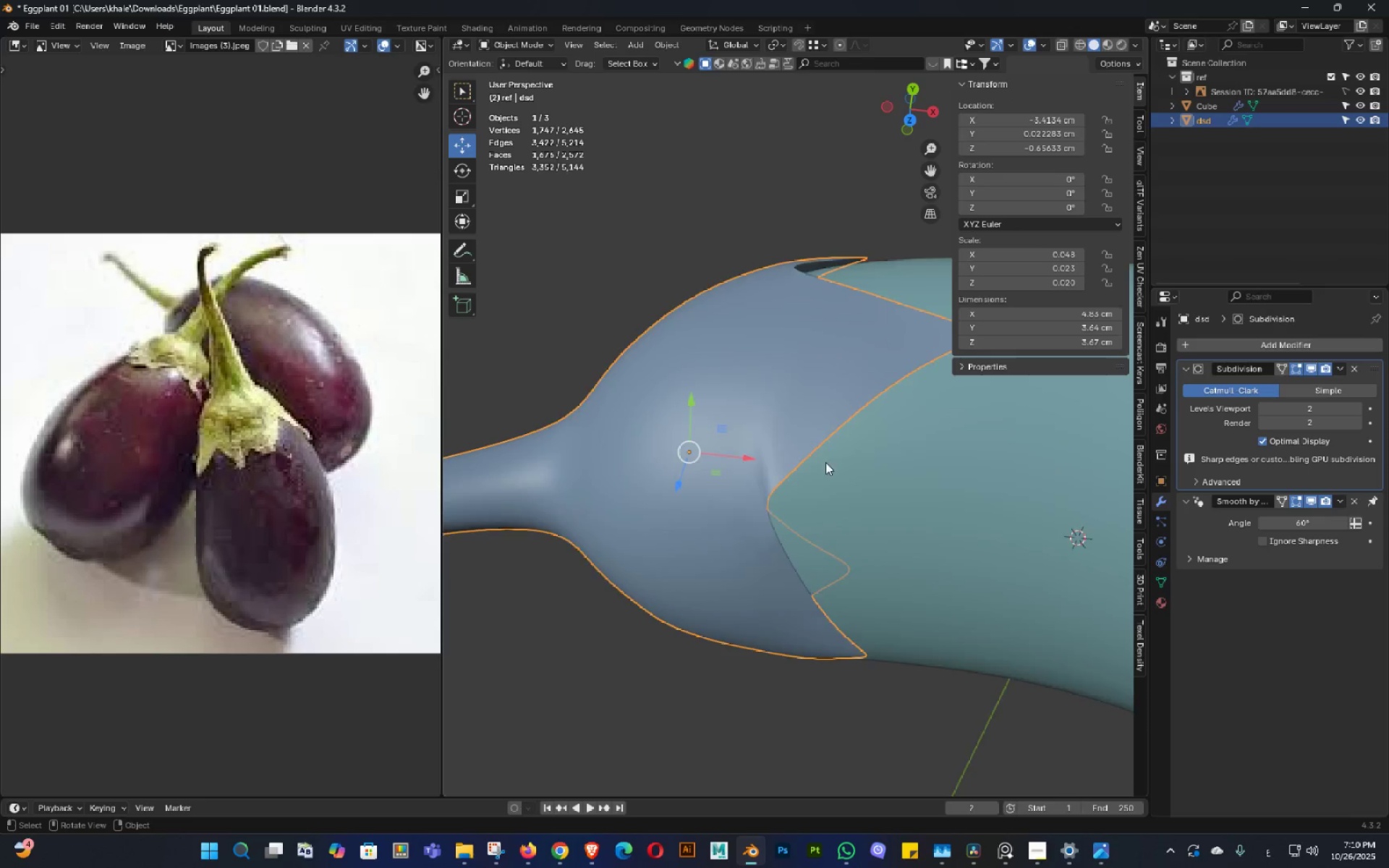 
scroll: coordinate [825, 470], scroll_direction: down, amount: 2.0
 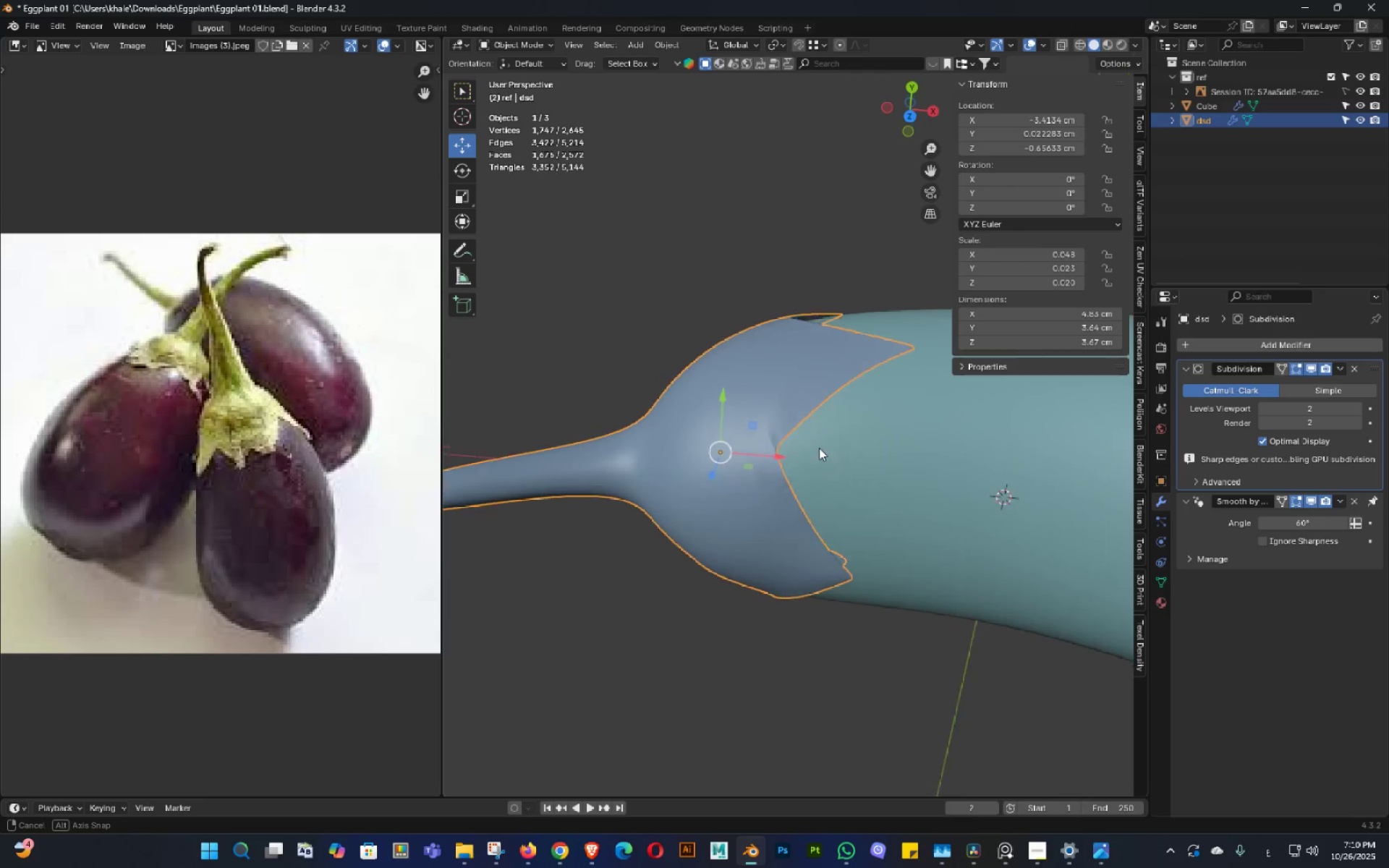 
double_click([818, 442])
 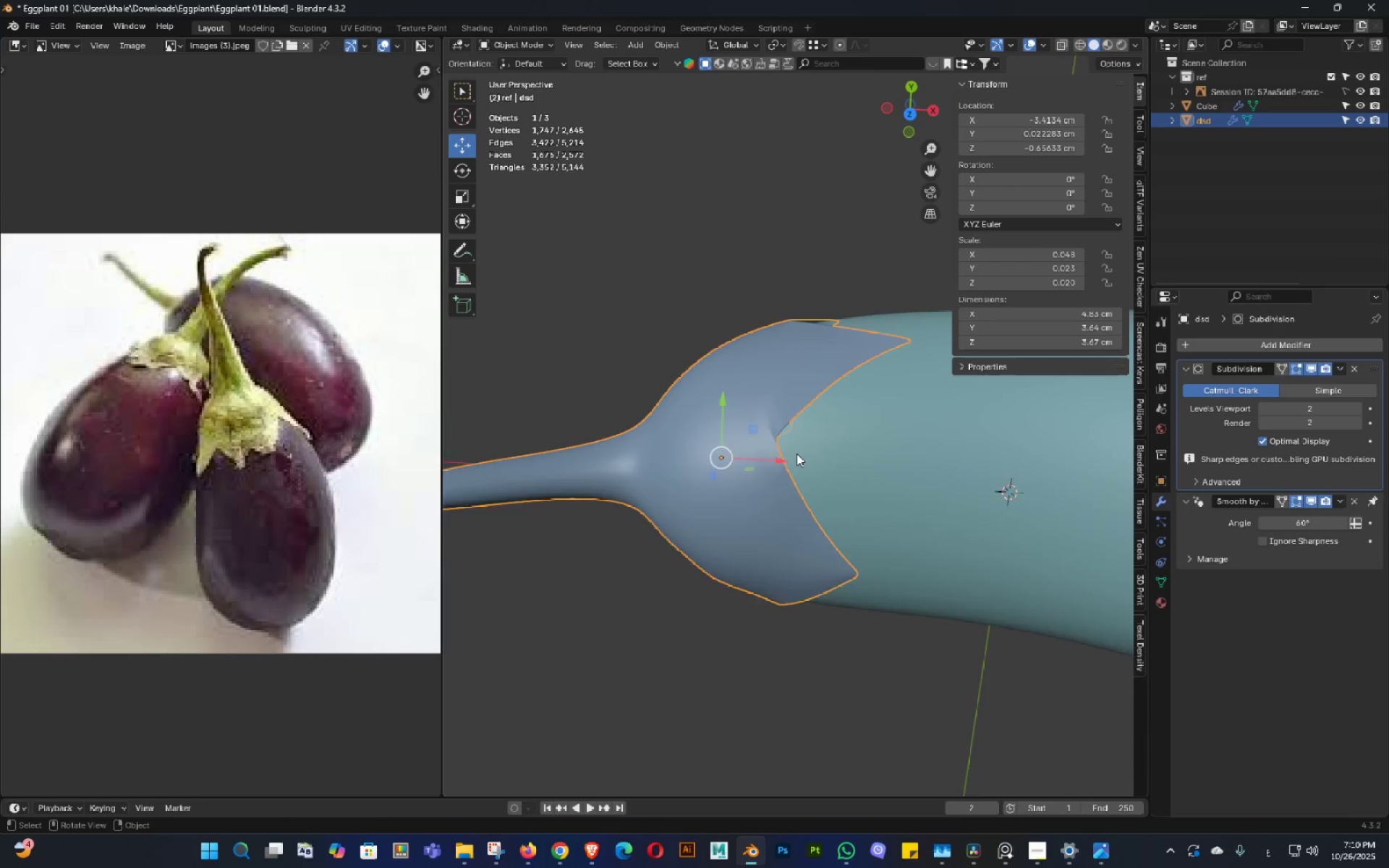 
scroll: coordinate [797, 454], scroll_direction: up, amount: 2.0
 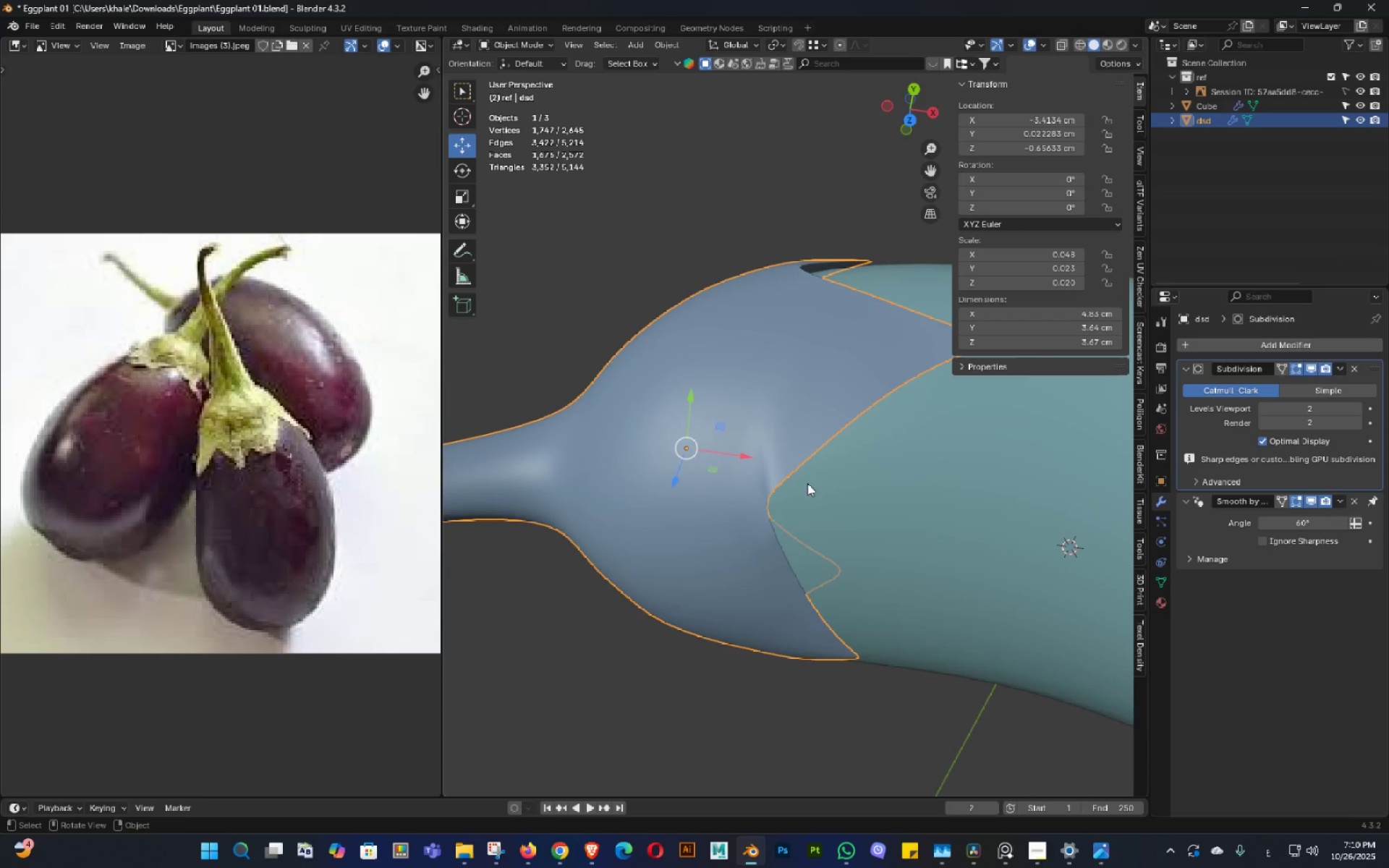 
key(Tab)
 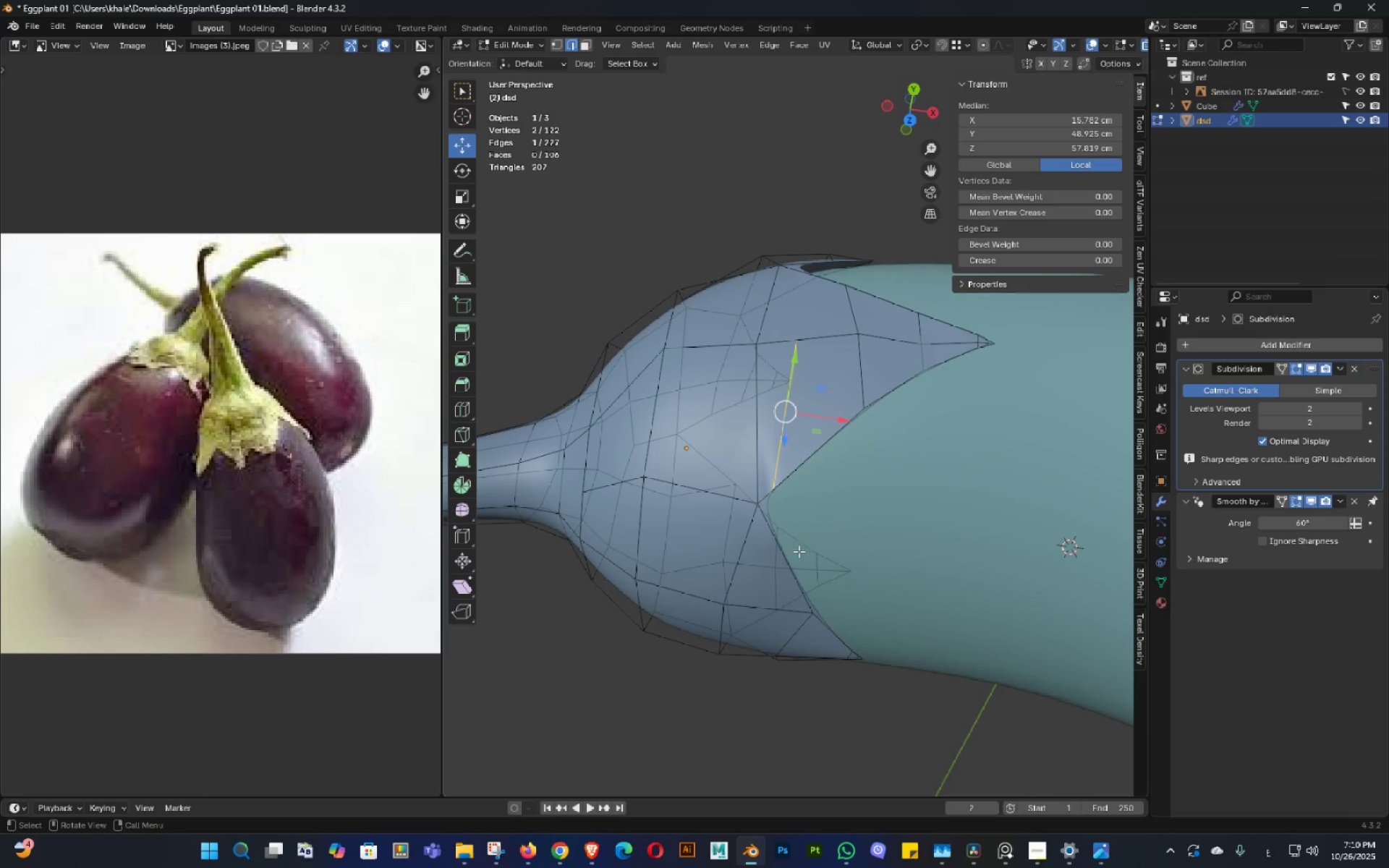 
key(1)
 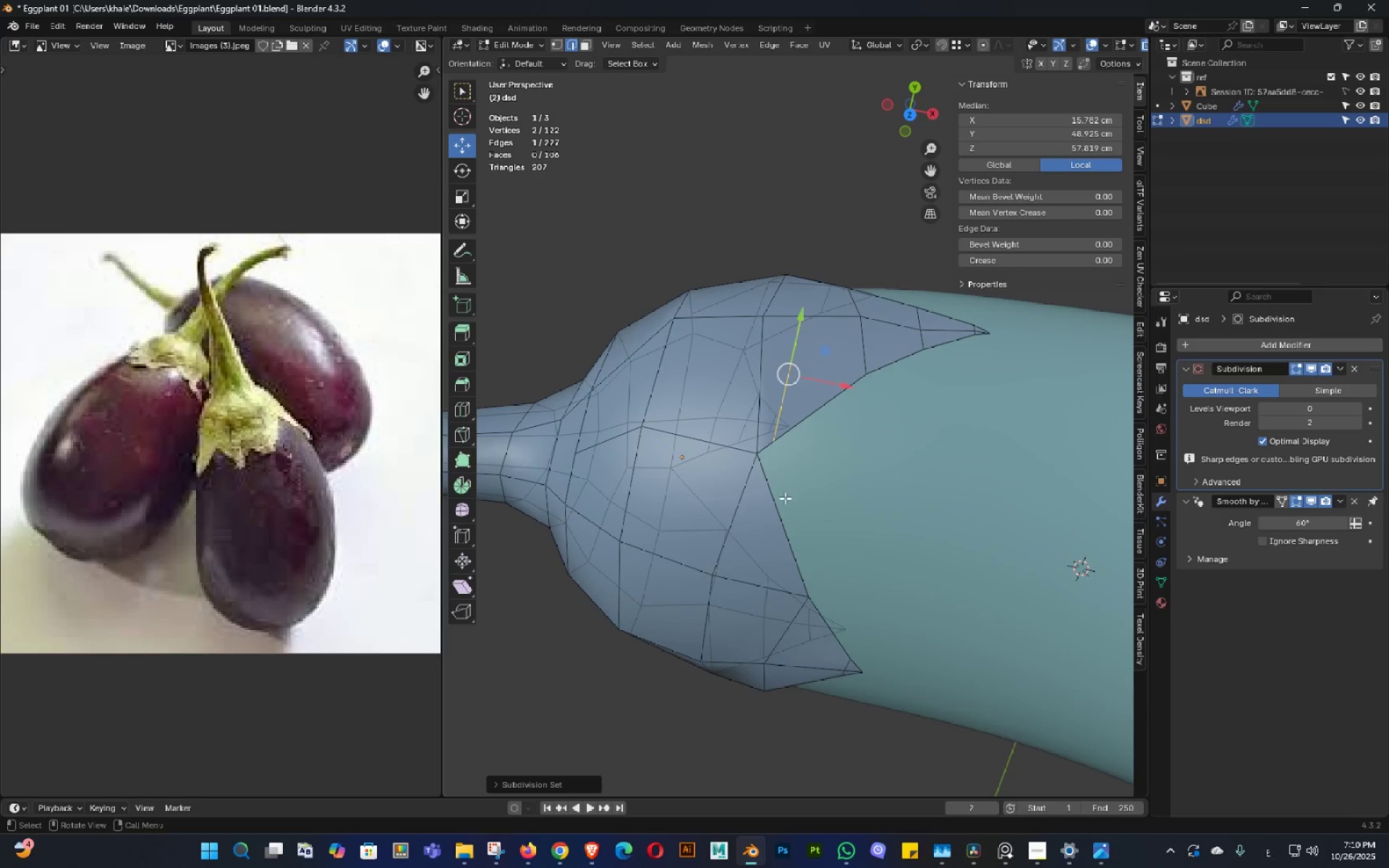 
triple_click([786, 490])
 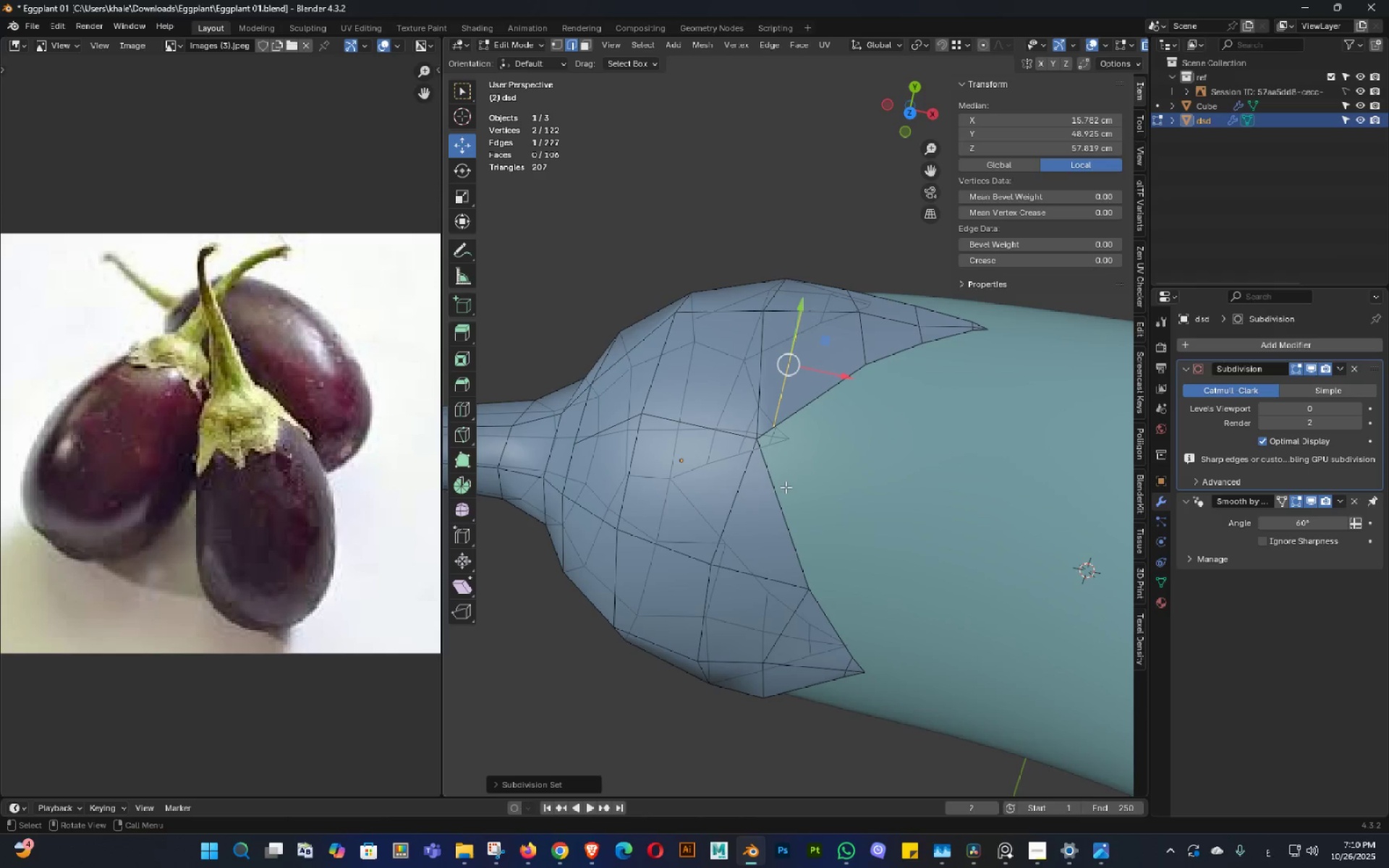 
key(Alt+AltLeft)
 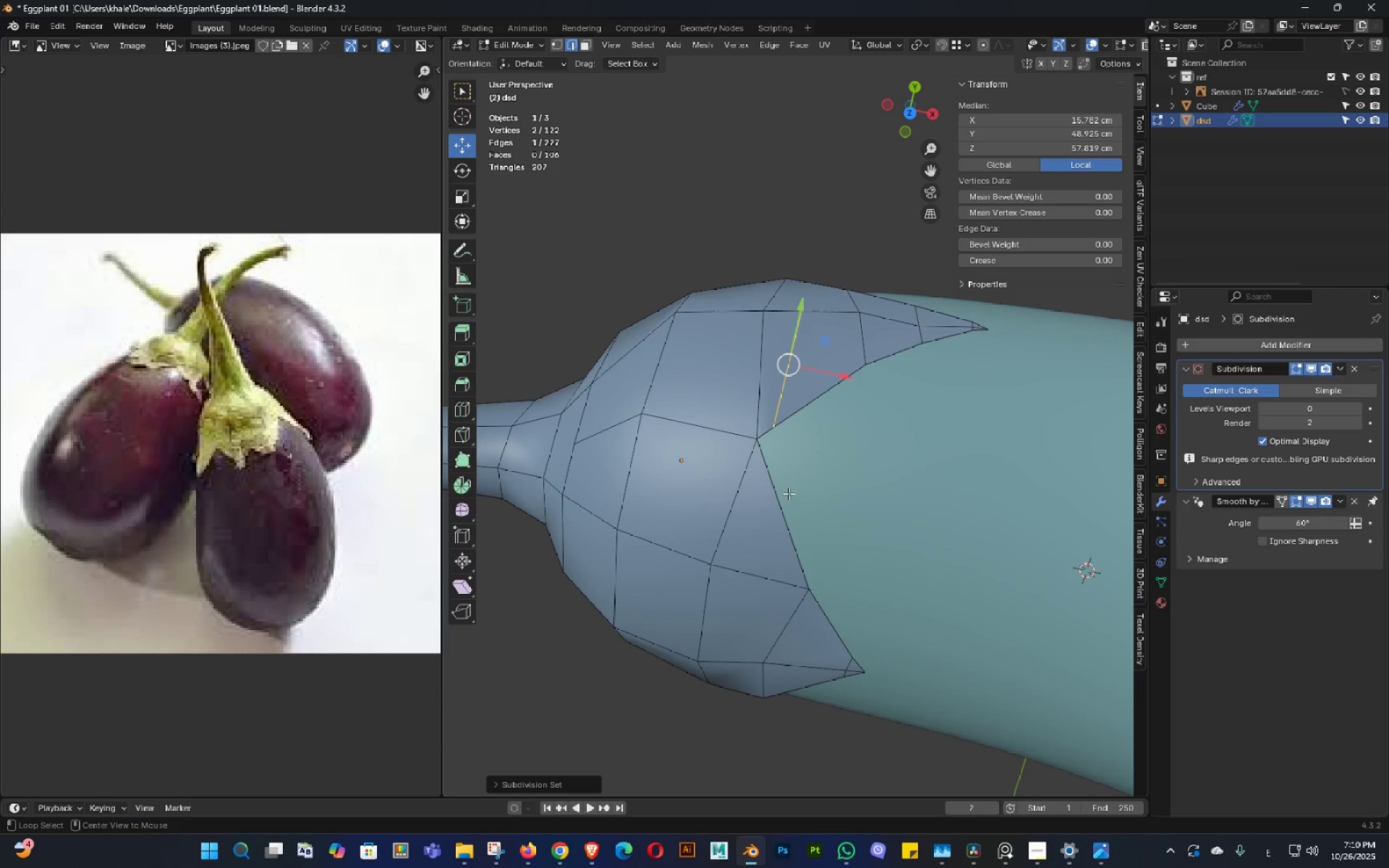 
key(Alt+Z)
 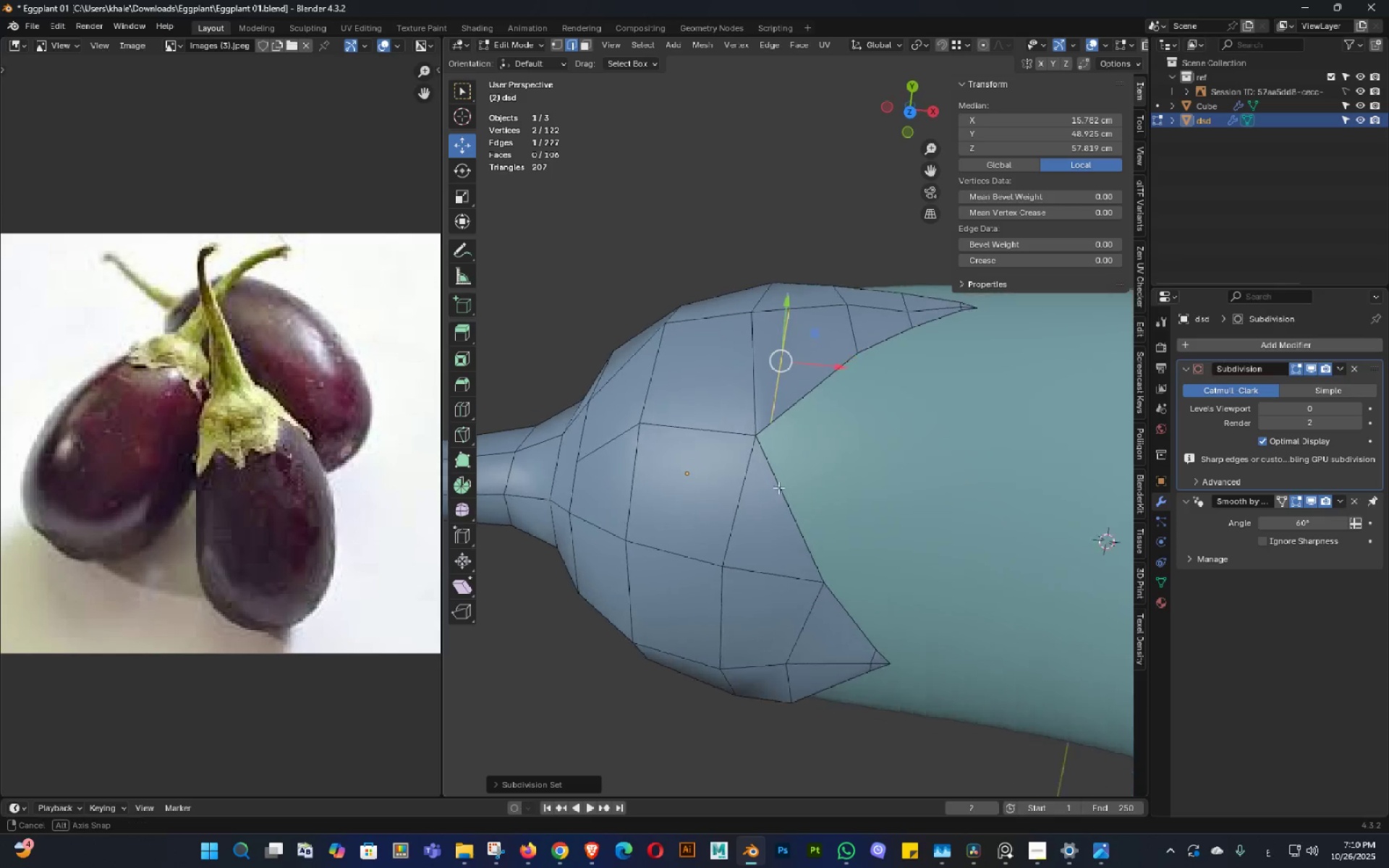 
double_click([773, 478])
 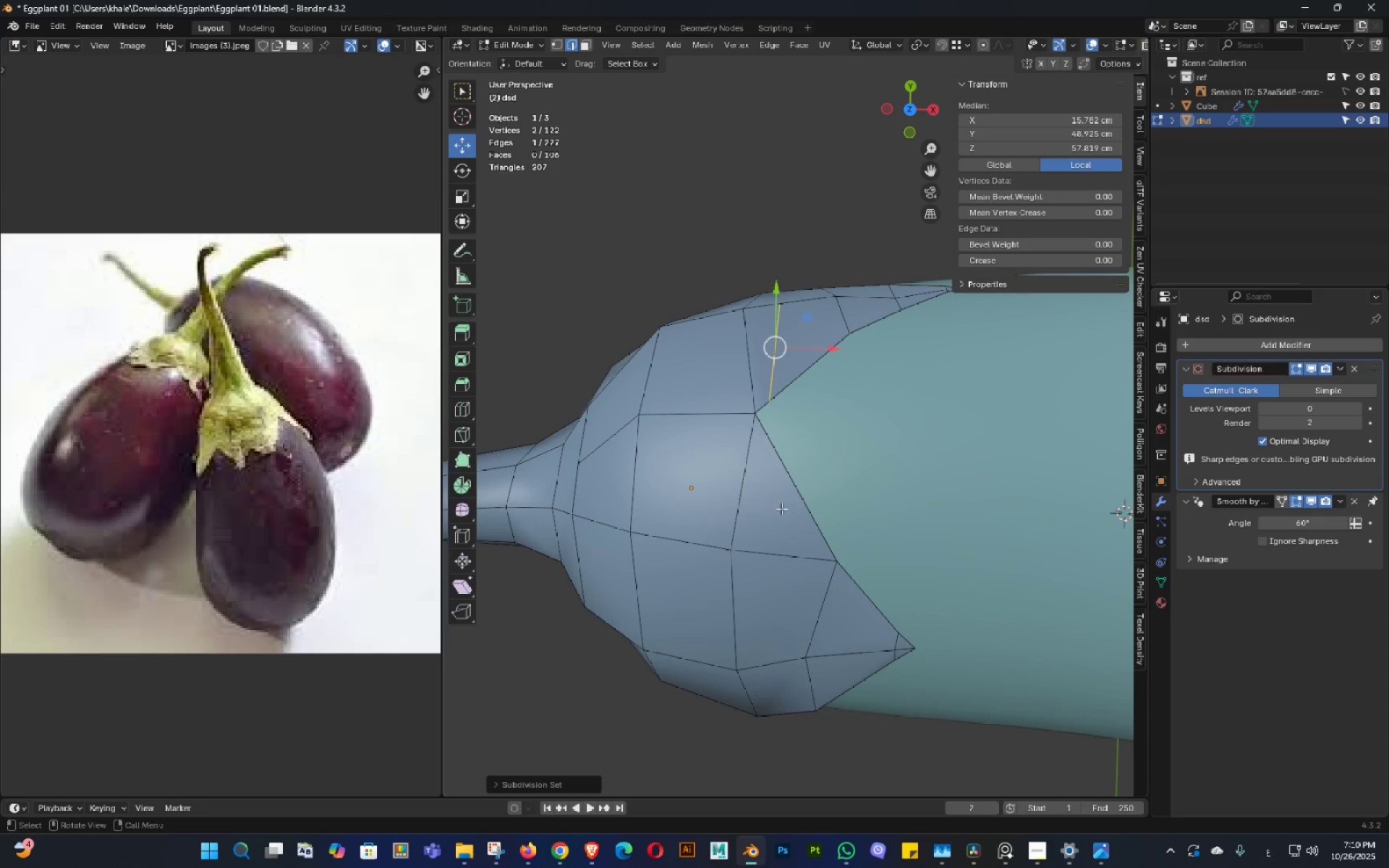 
key(Shift+ShiftLeft)
 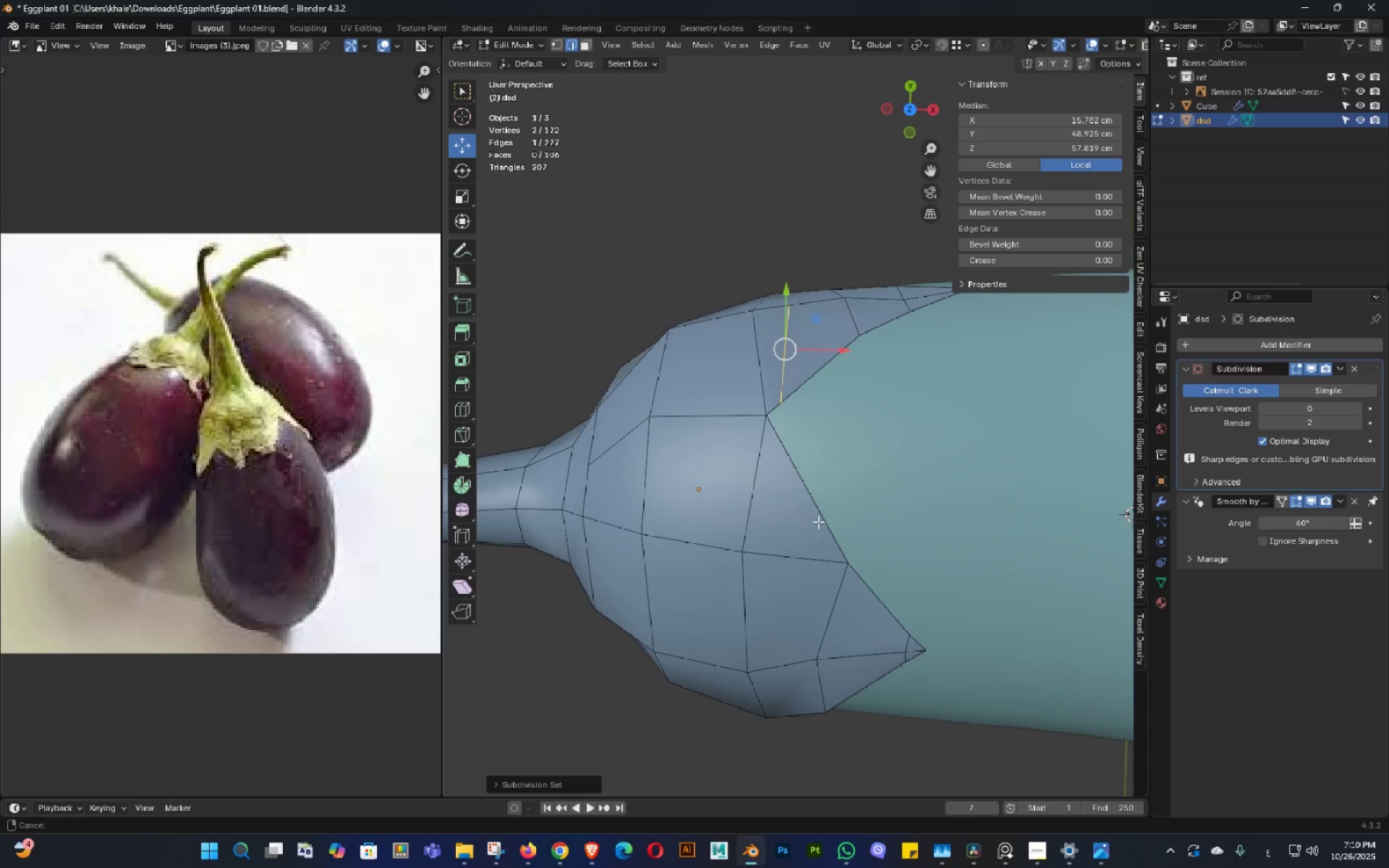 
triple_click([818, 522])
 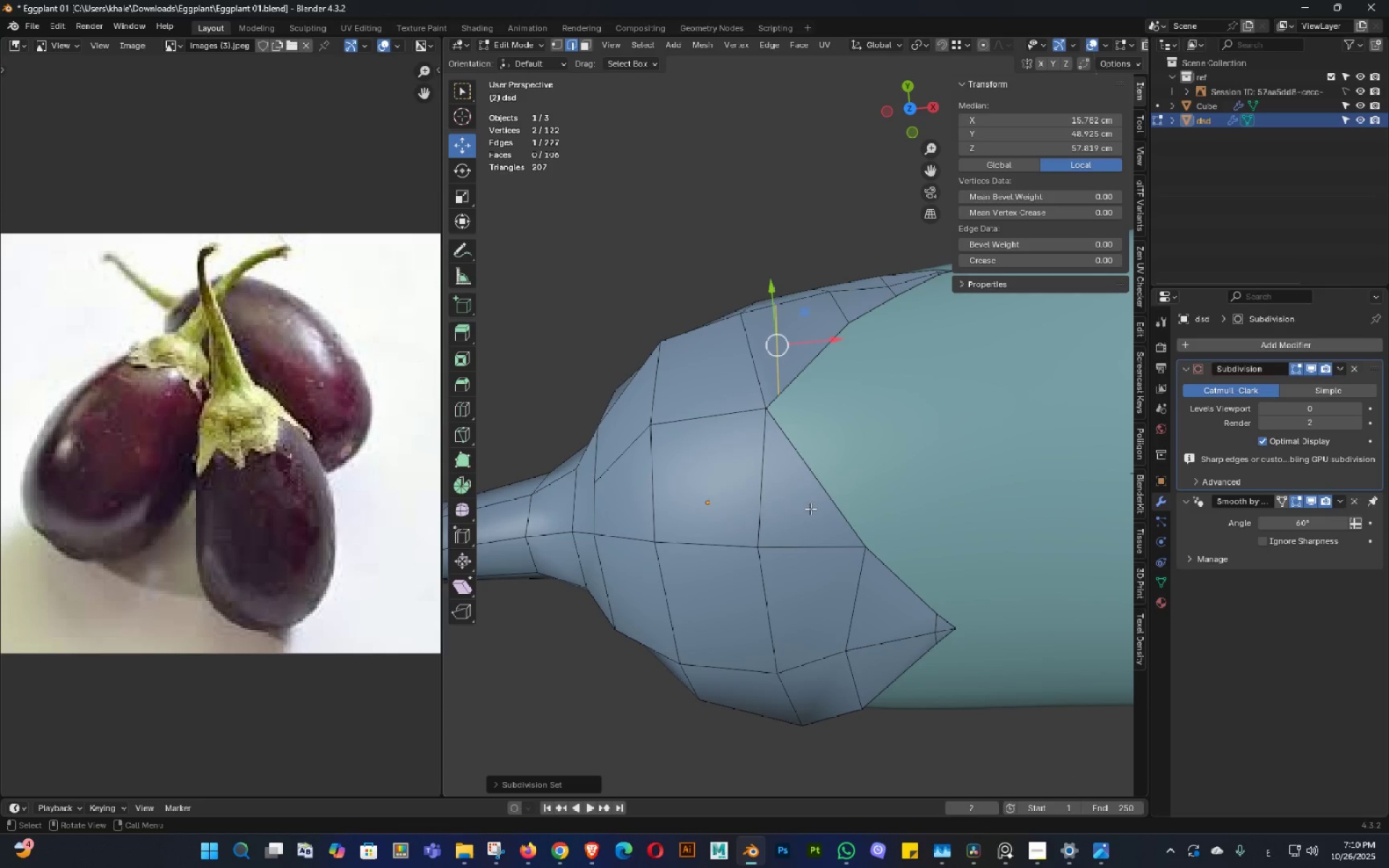 
key(K)
 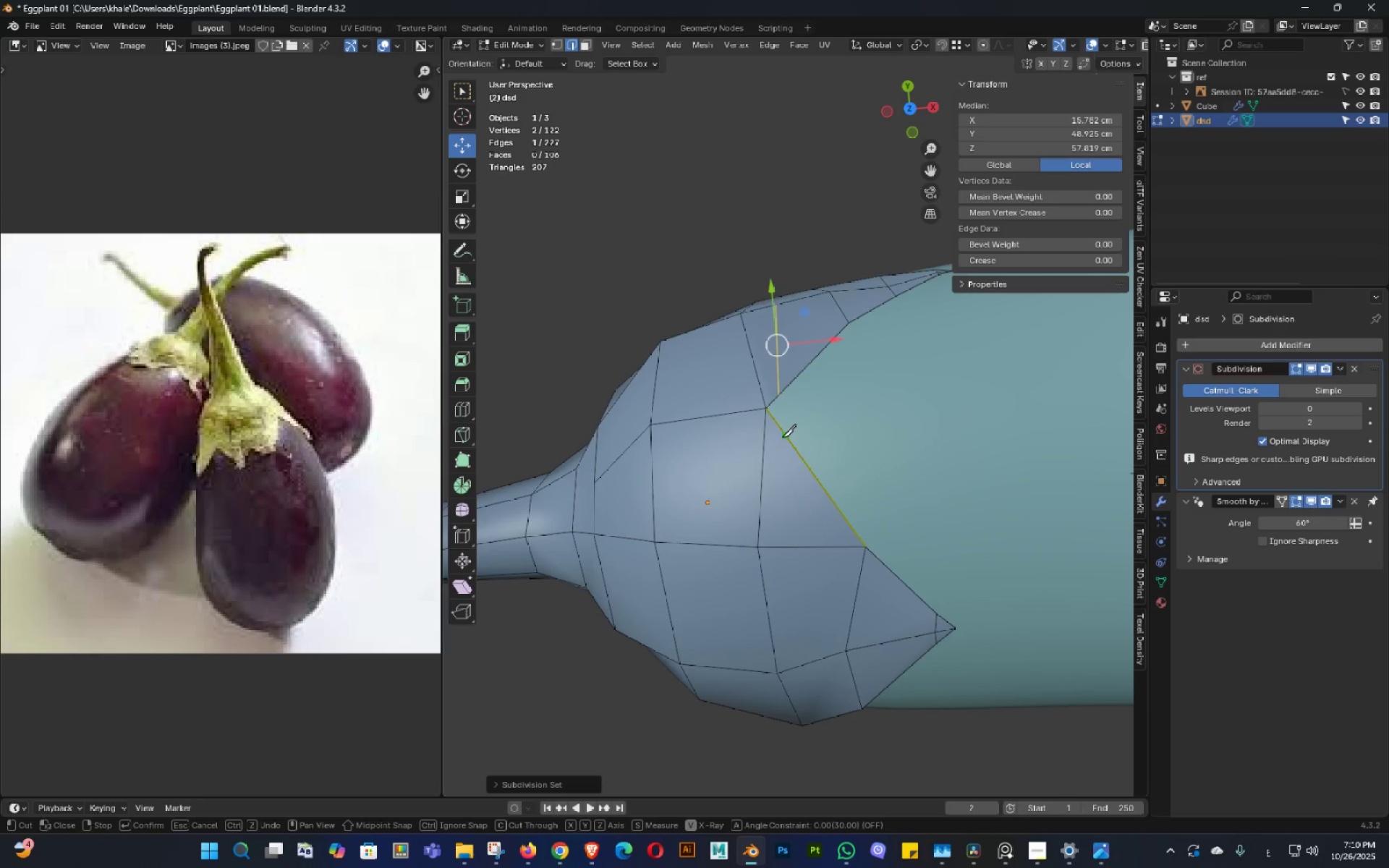 
left_click([781, 435])
 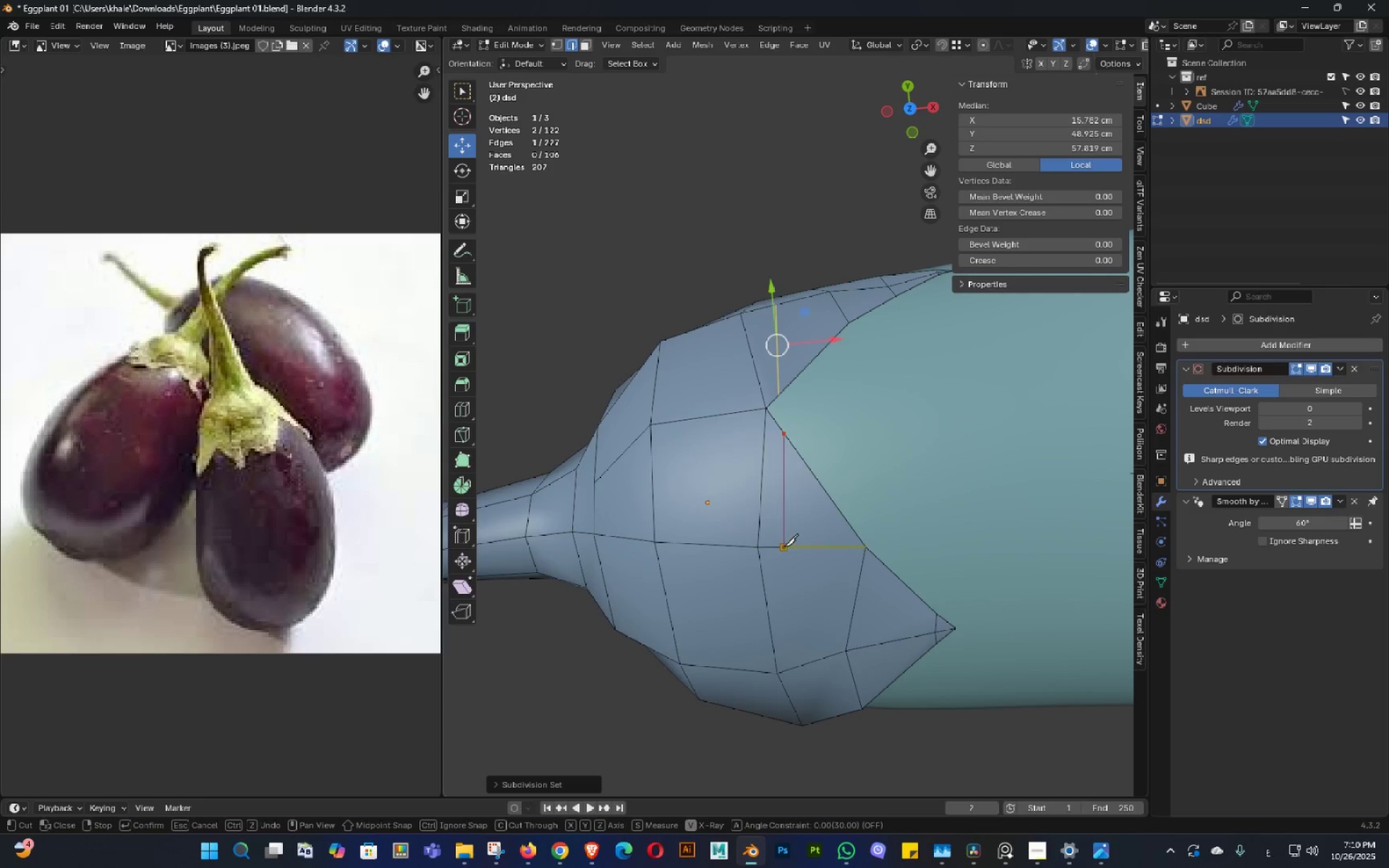 
left_click([784, 546])
 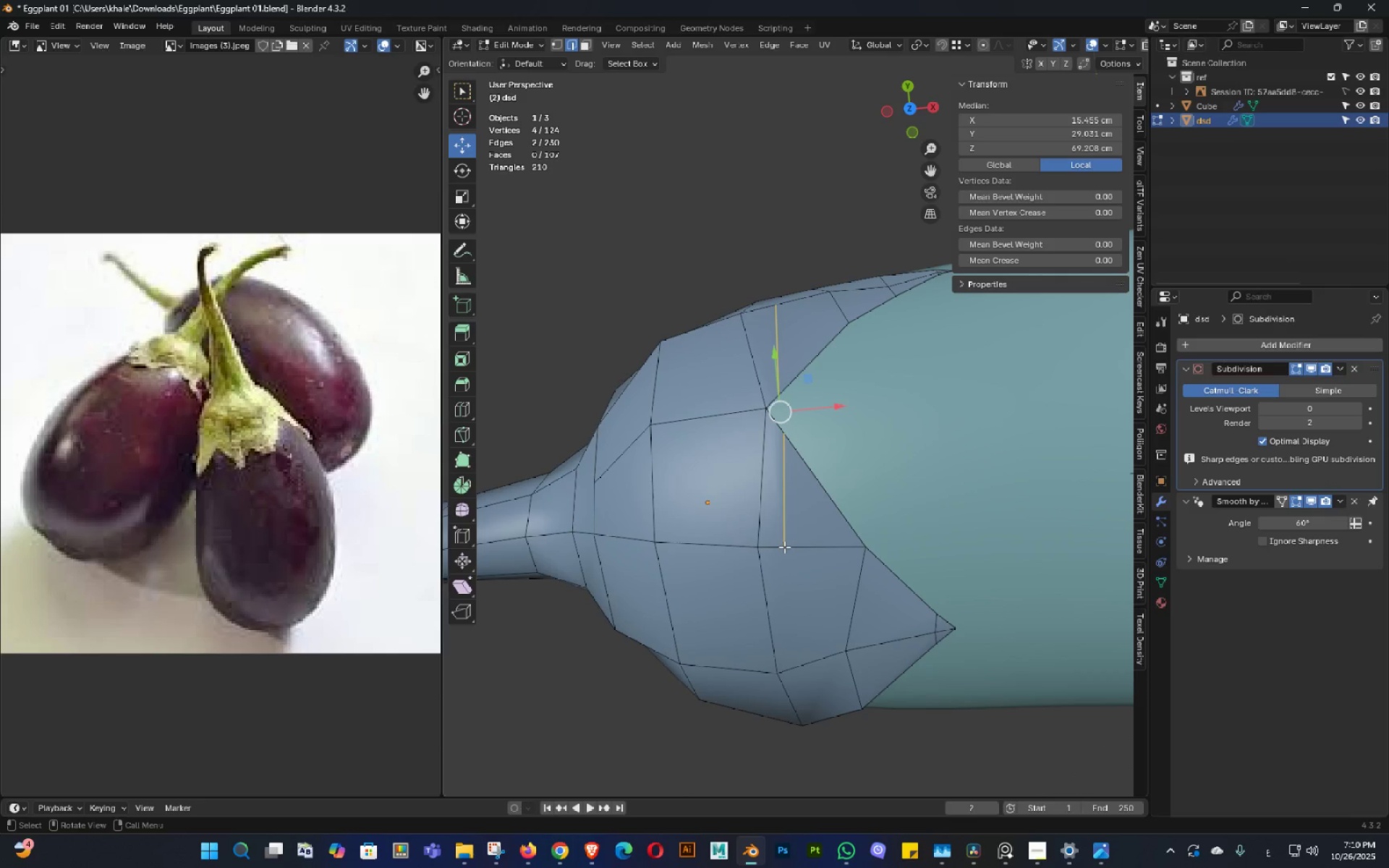 
key(NumpadEnter)
 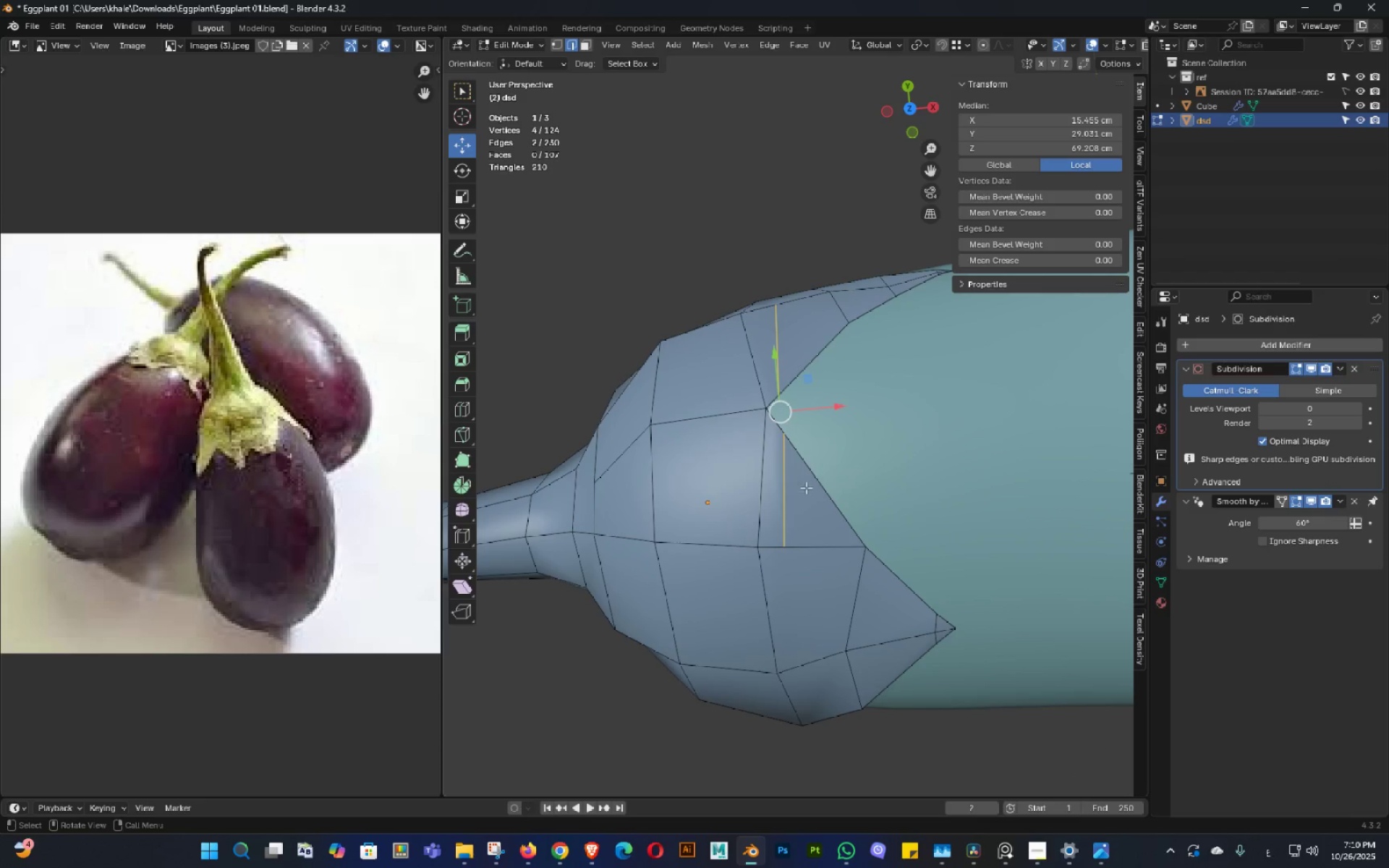 
double_click([809, 513])
 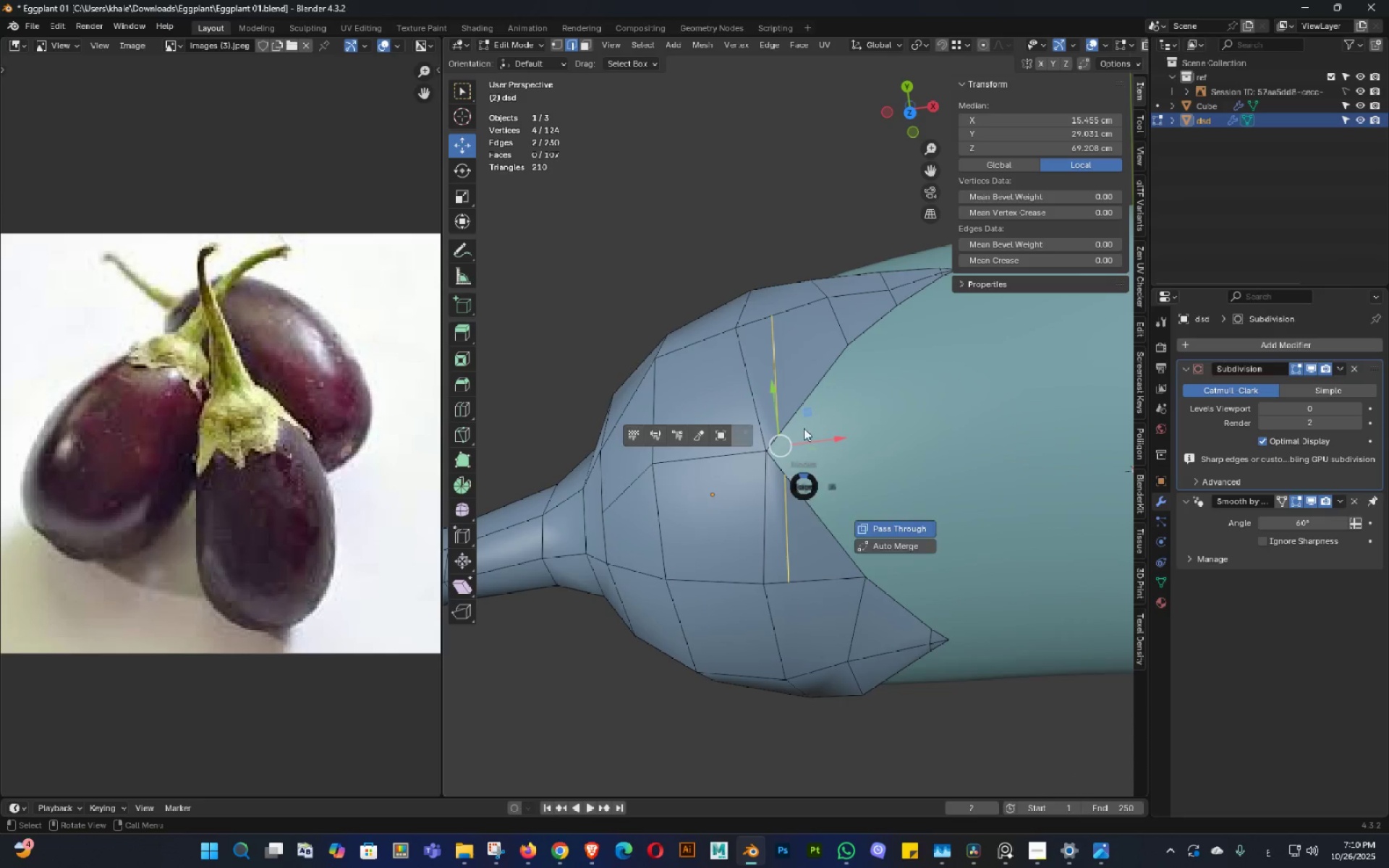 
key(Tab)
 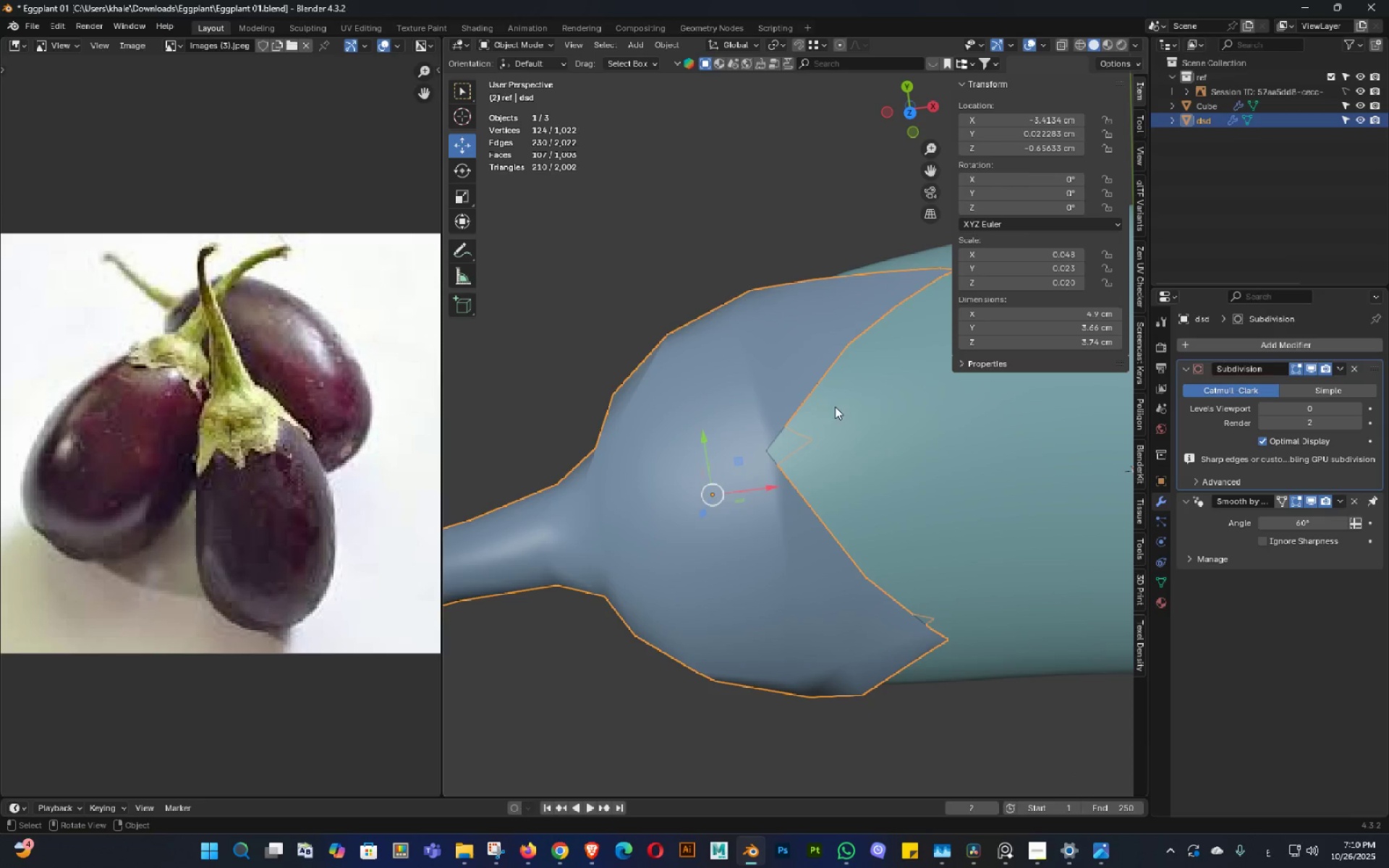 
key(Control+ControlLeft)
 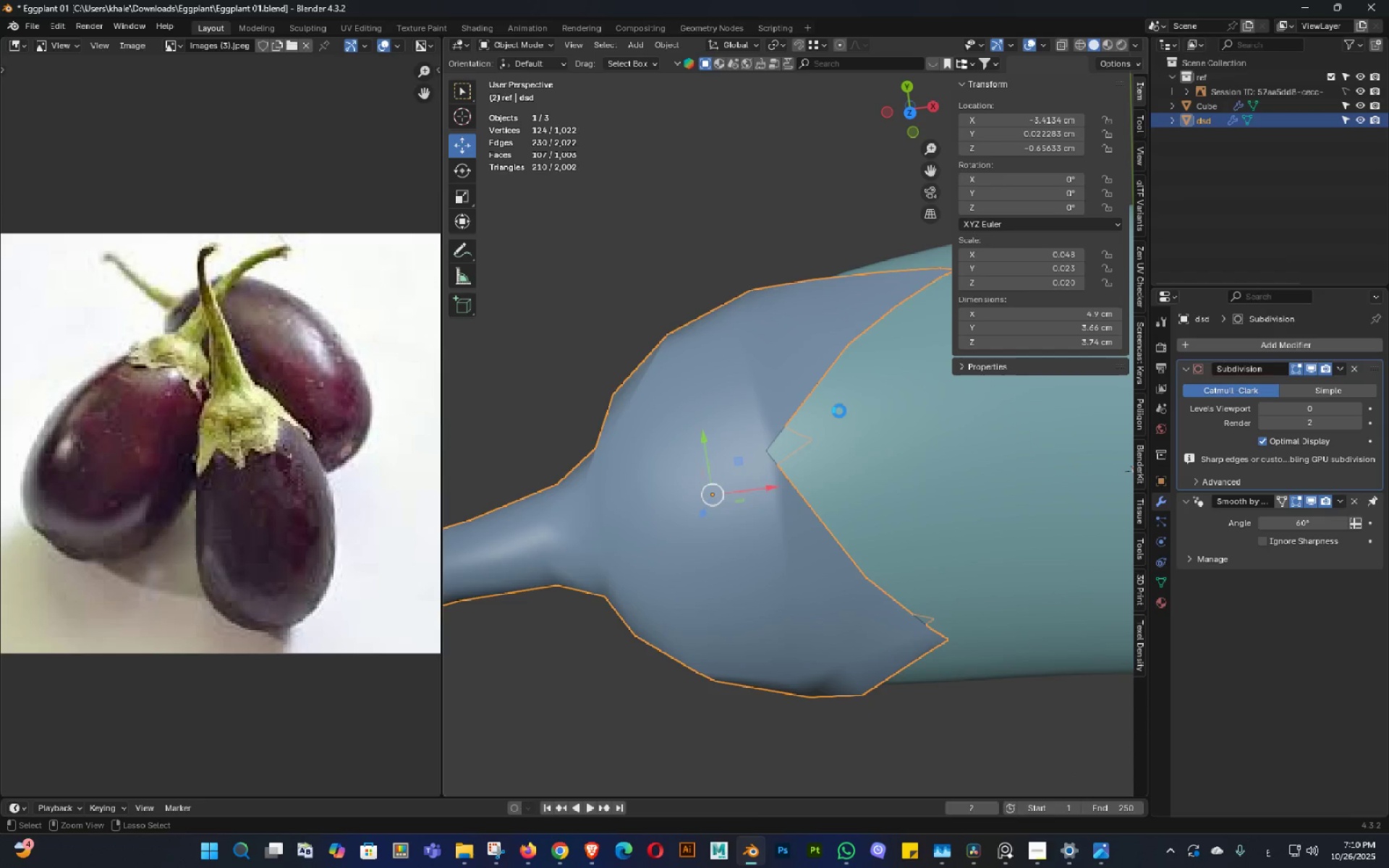 
key(Control+S)
 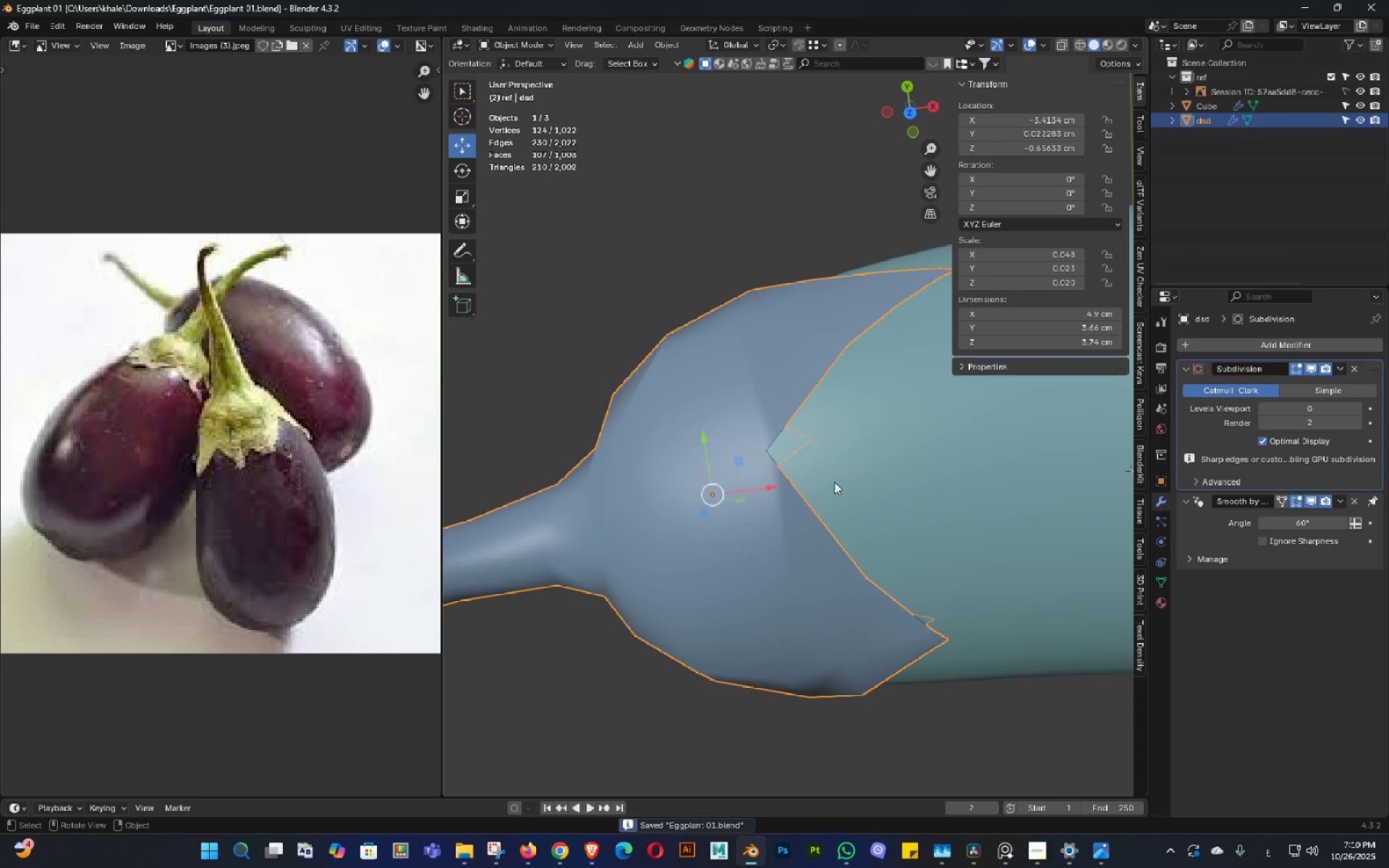 
key(3)
 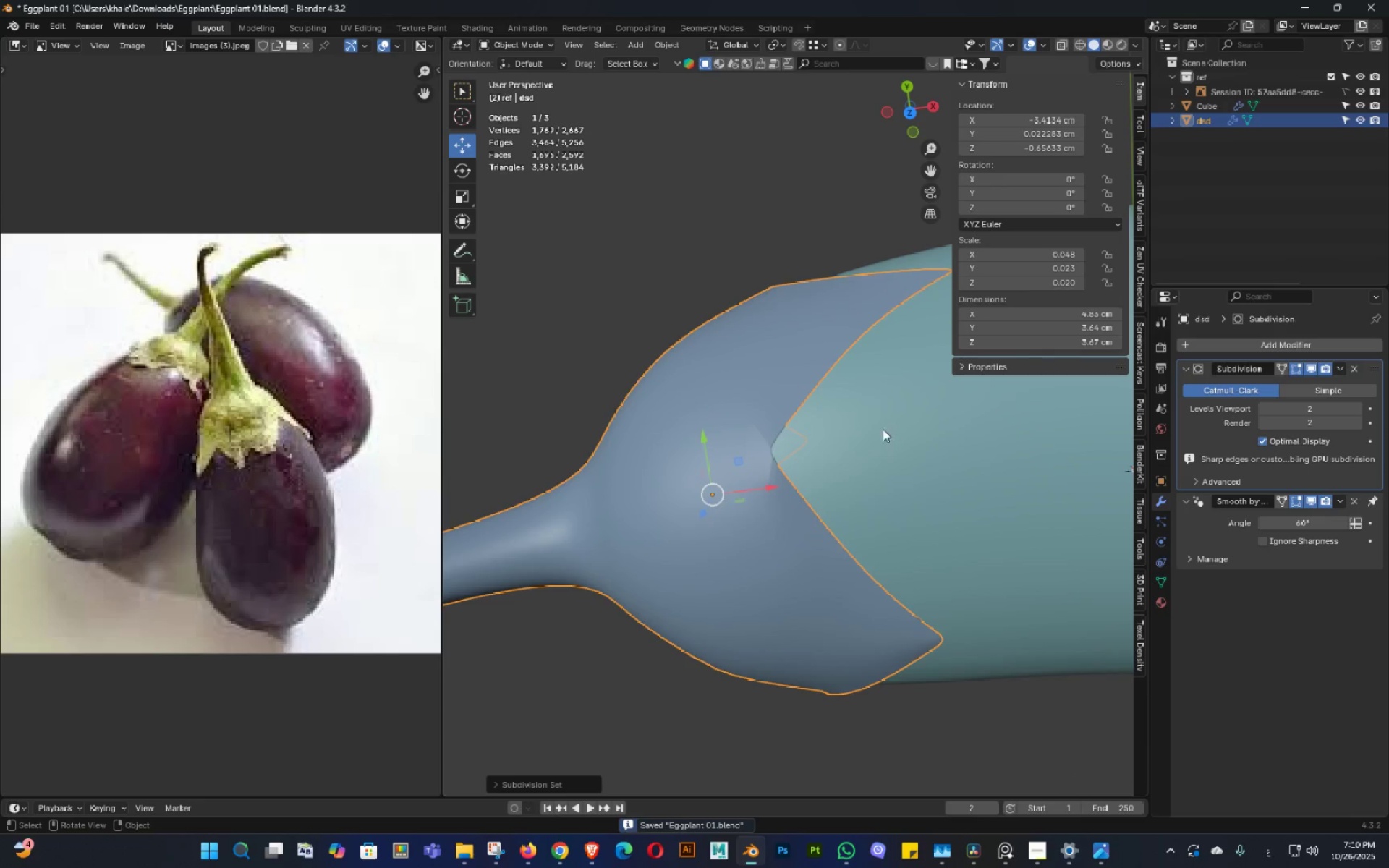 
scroll: coordinate [841, 451], scroll_direction: down, amount: 2.0
 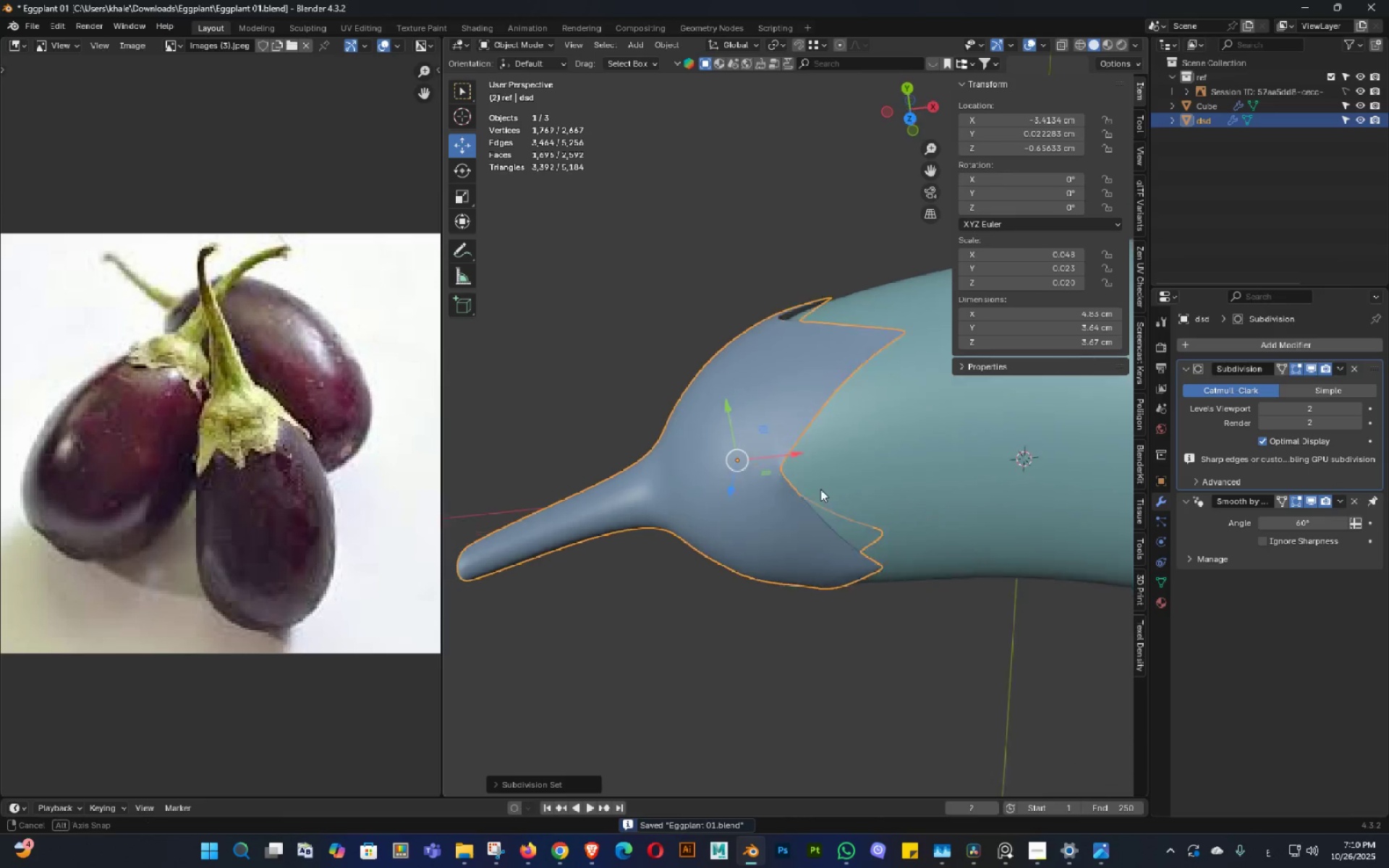 
double_click([822, 490])
 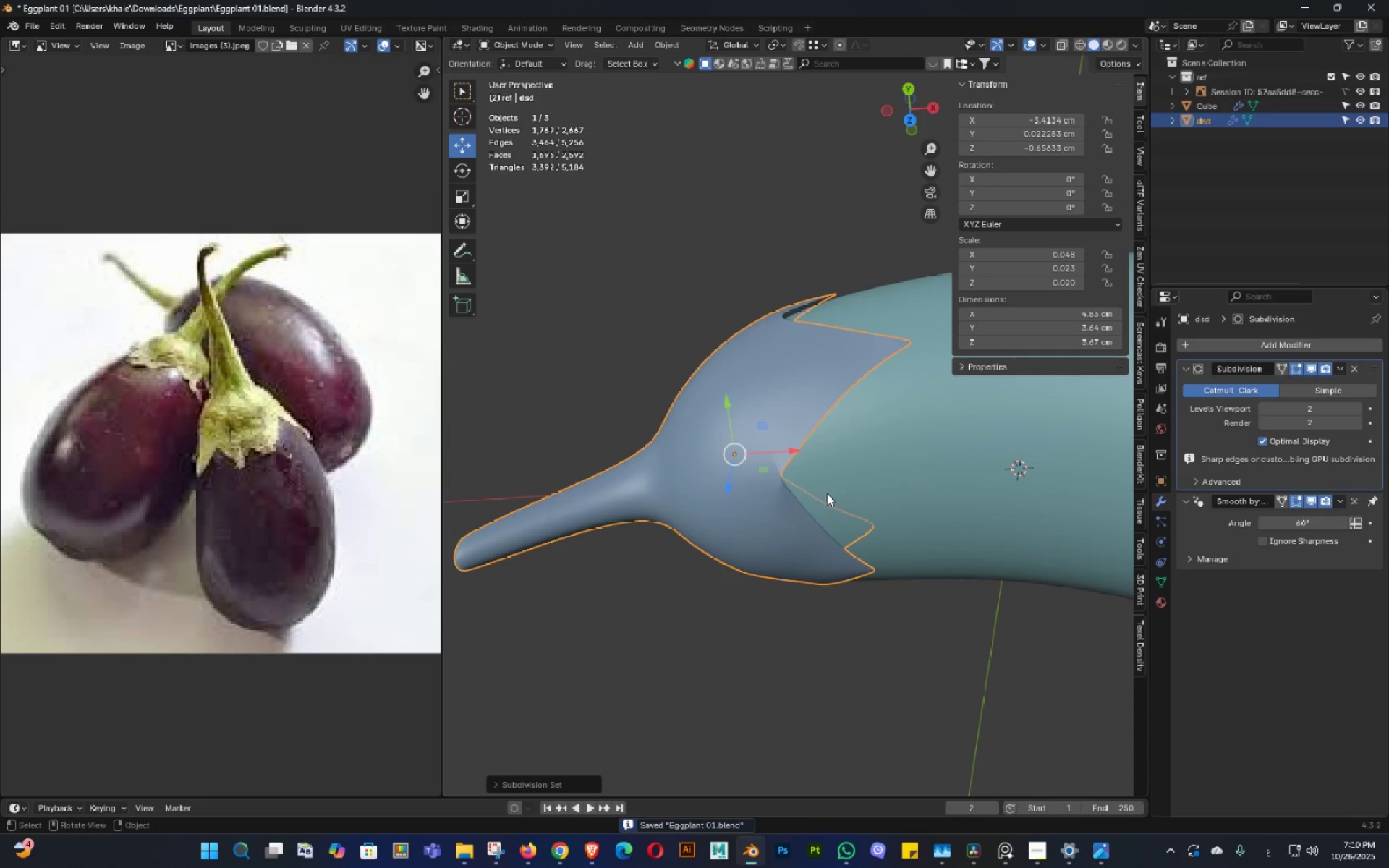 
key(Control+ControlLeft)
 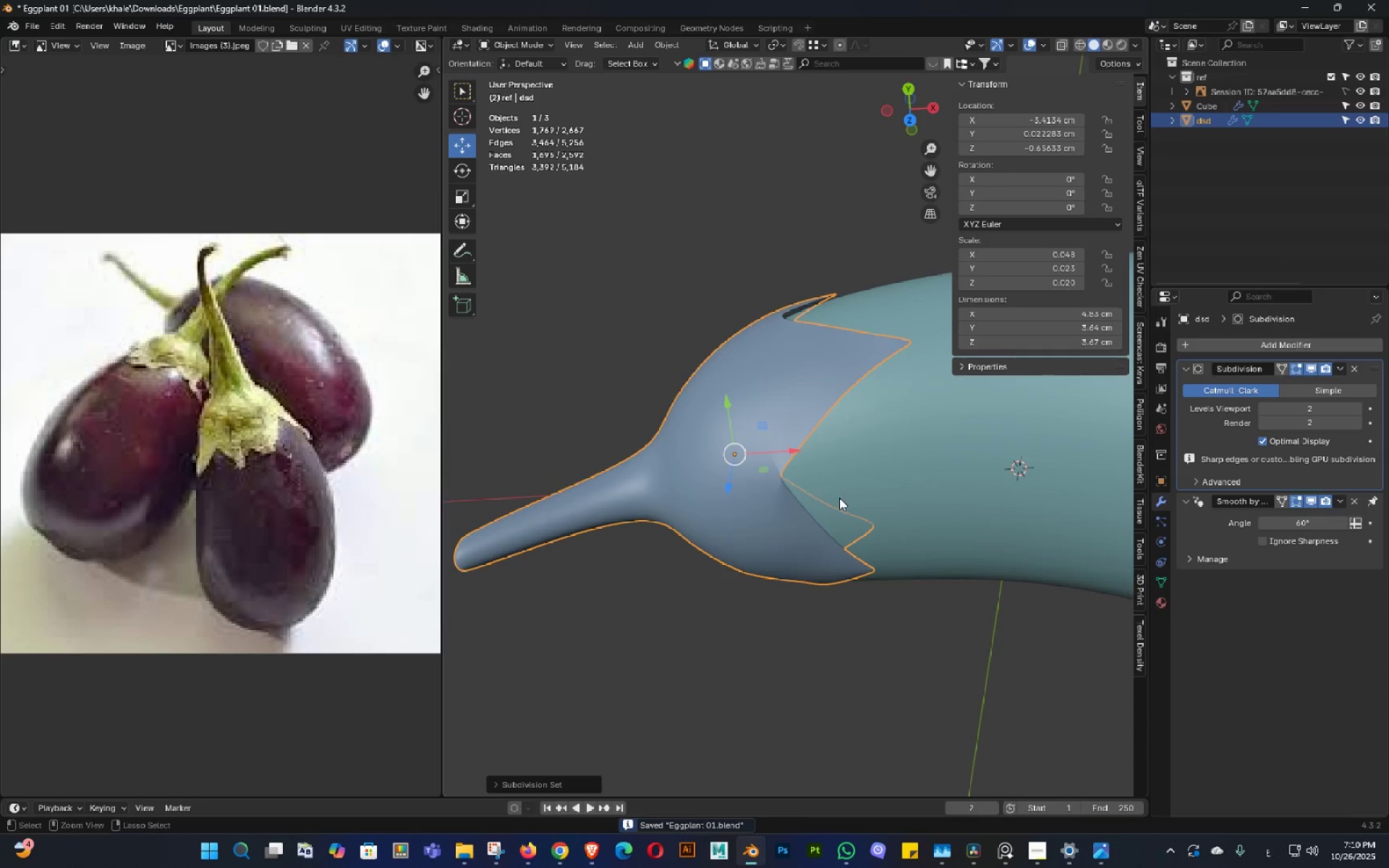 
key(Control+S)
 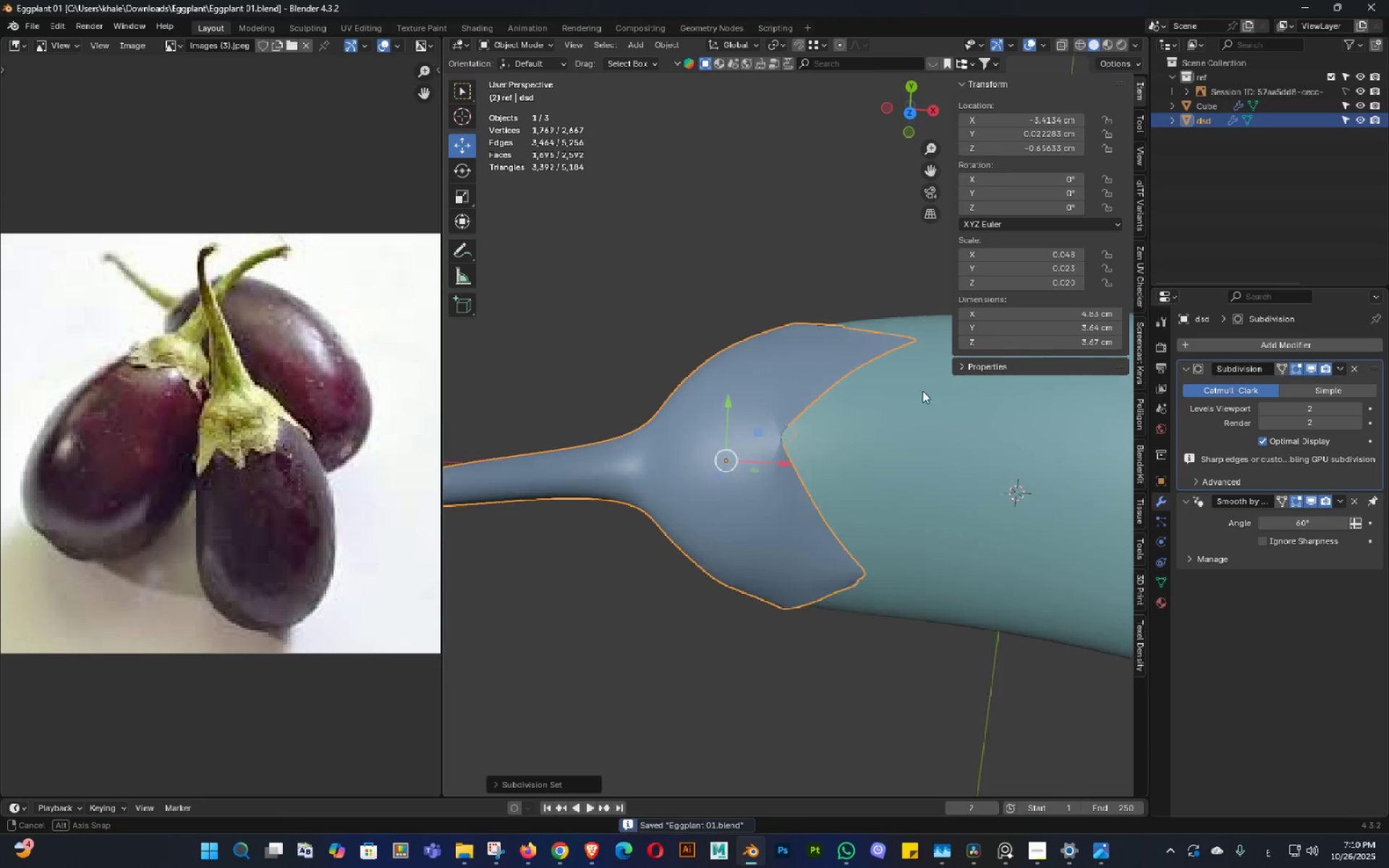 
double_click([922, 391])
 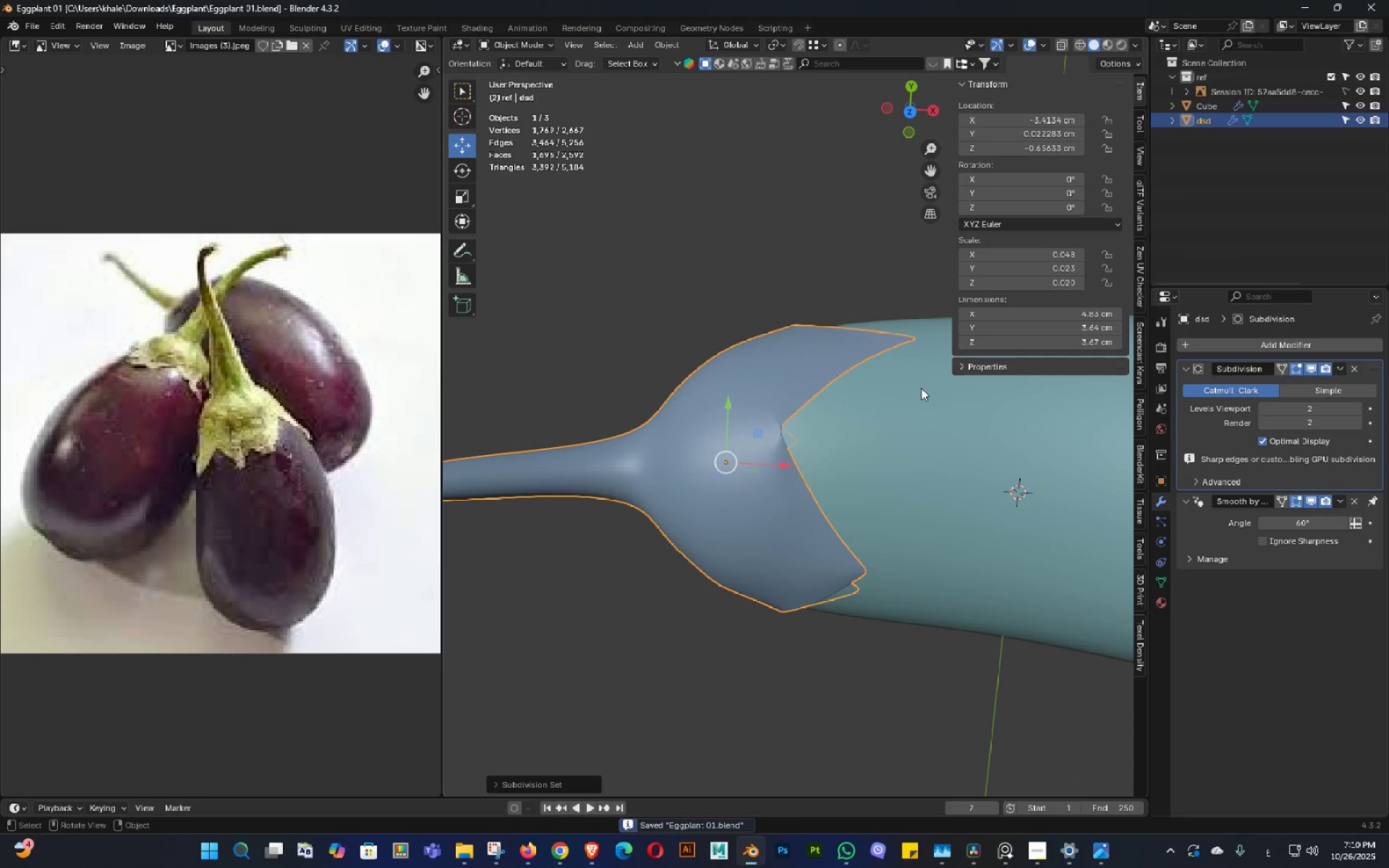 
key(Control+ControlLeft)
 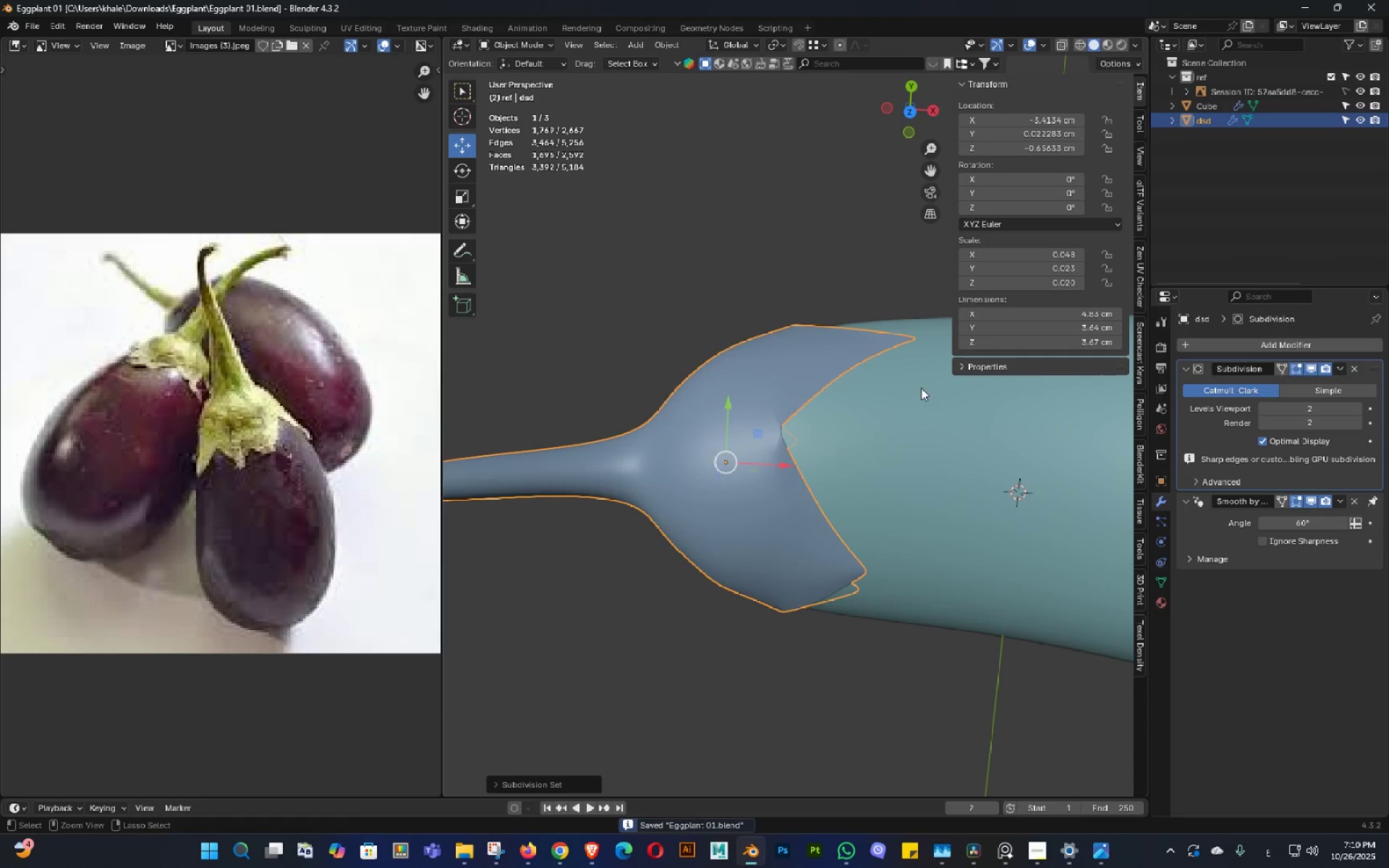 
key(Control+S)
 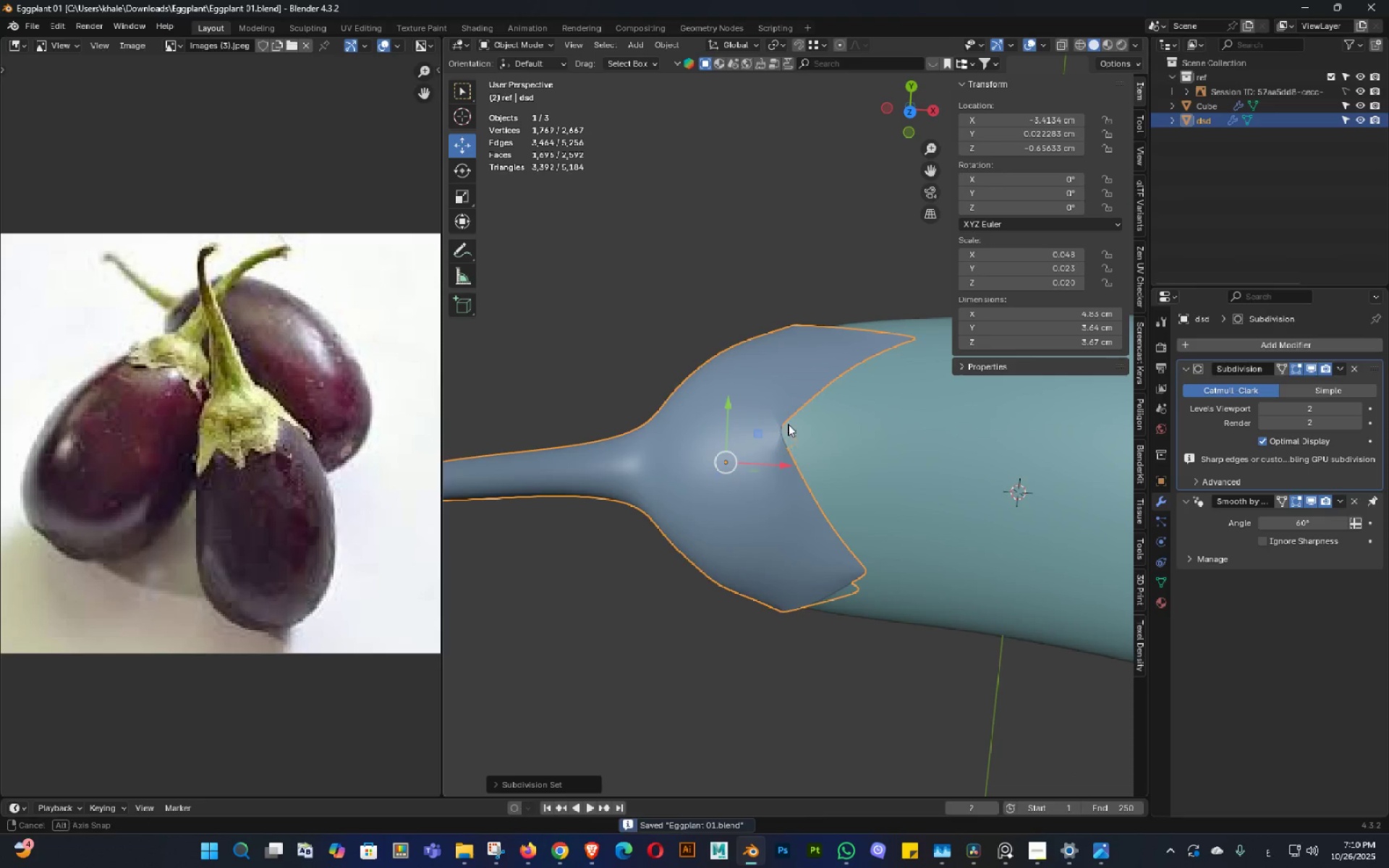 
double_click([781, 391])
 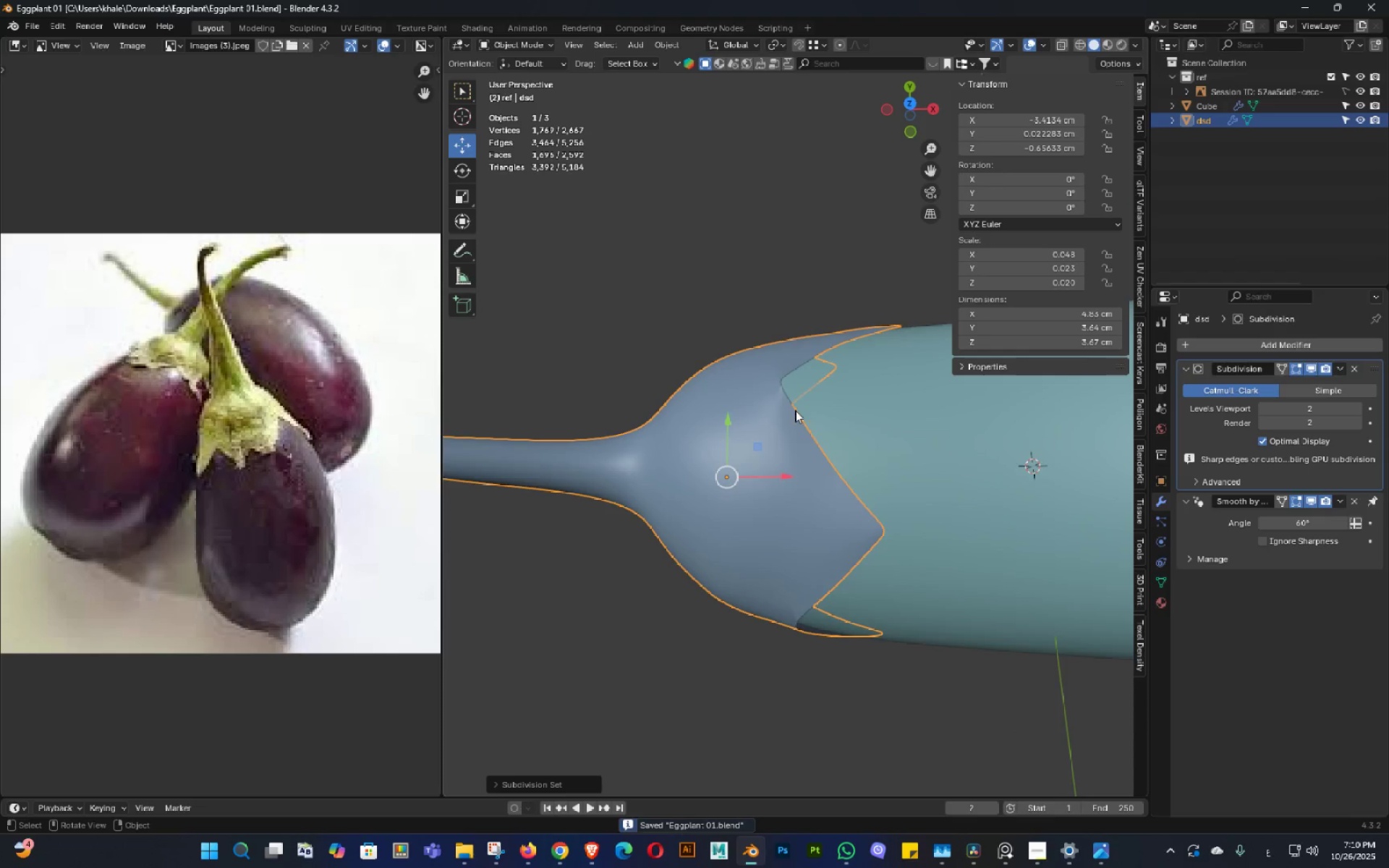 
key(Shift+ShiftLeft)
 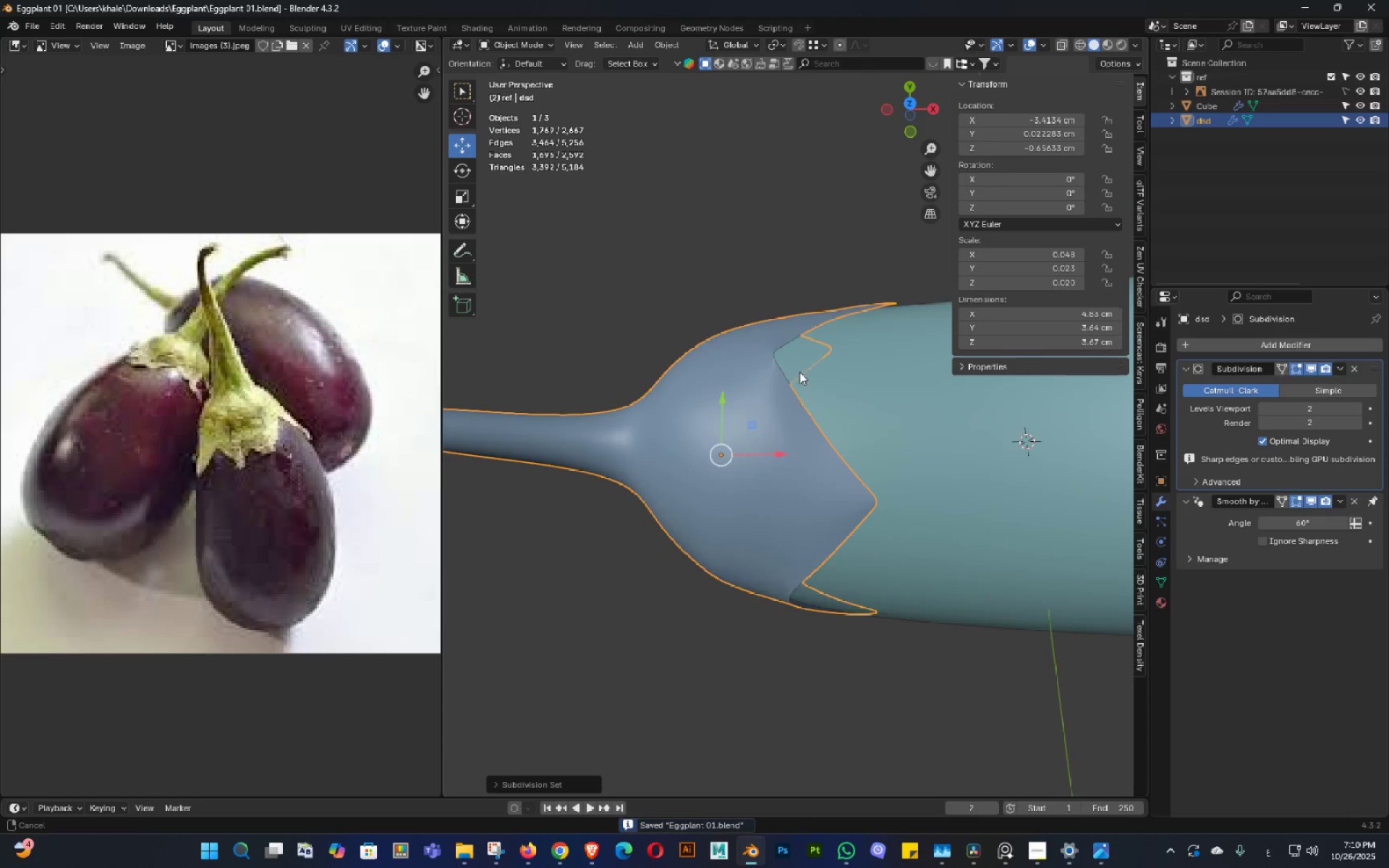 
triple_click([790, 357])
 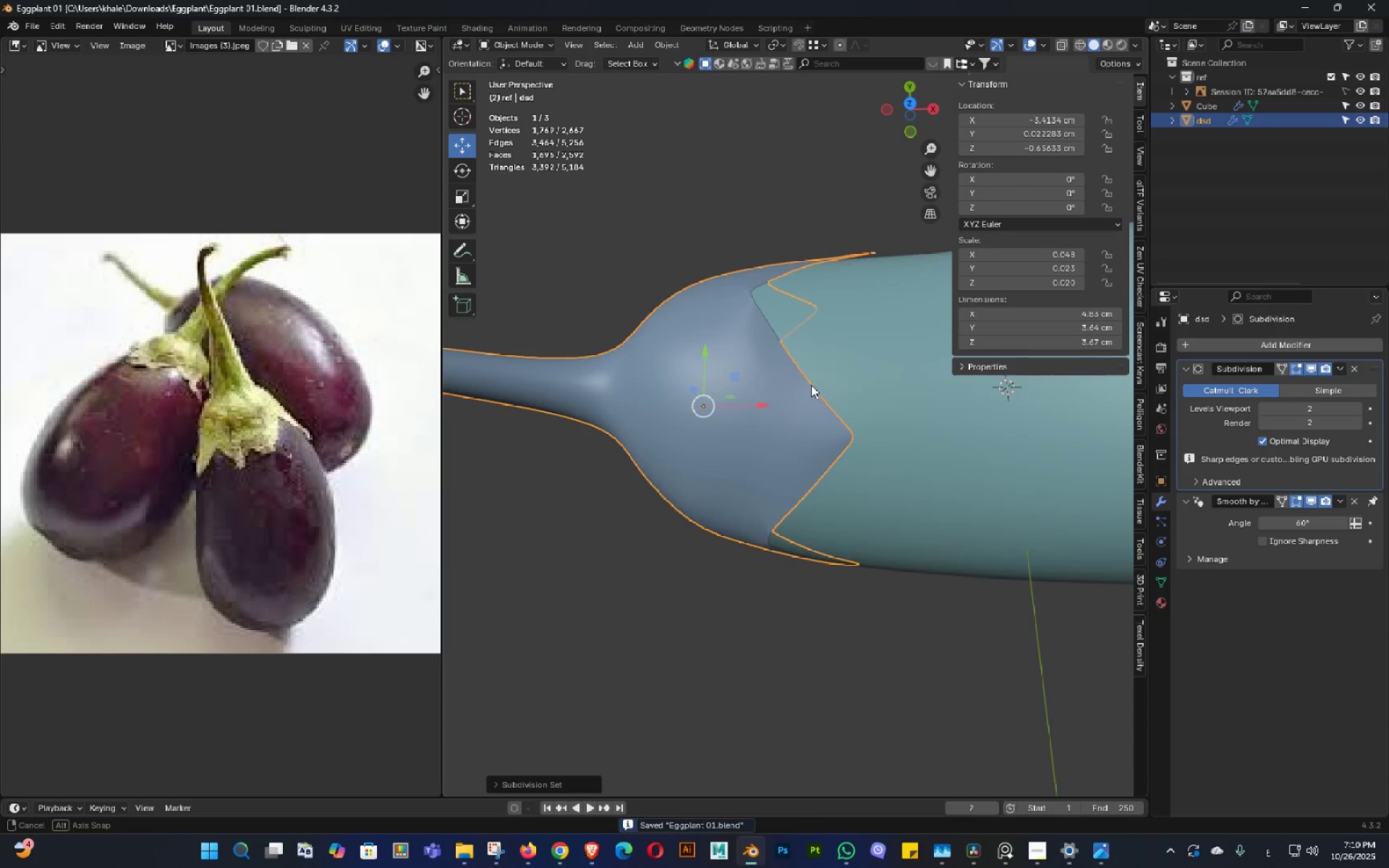 
triple_click([807, 384])
 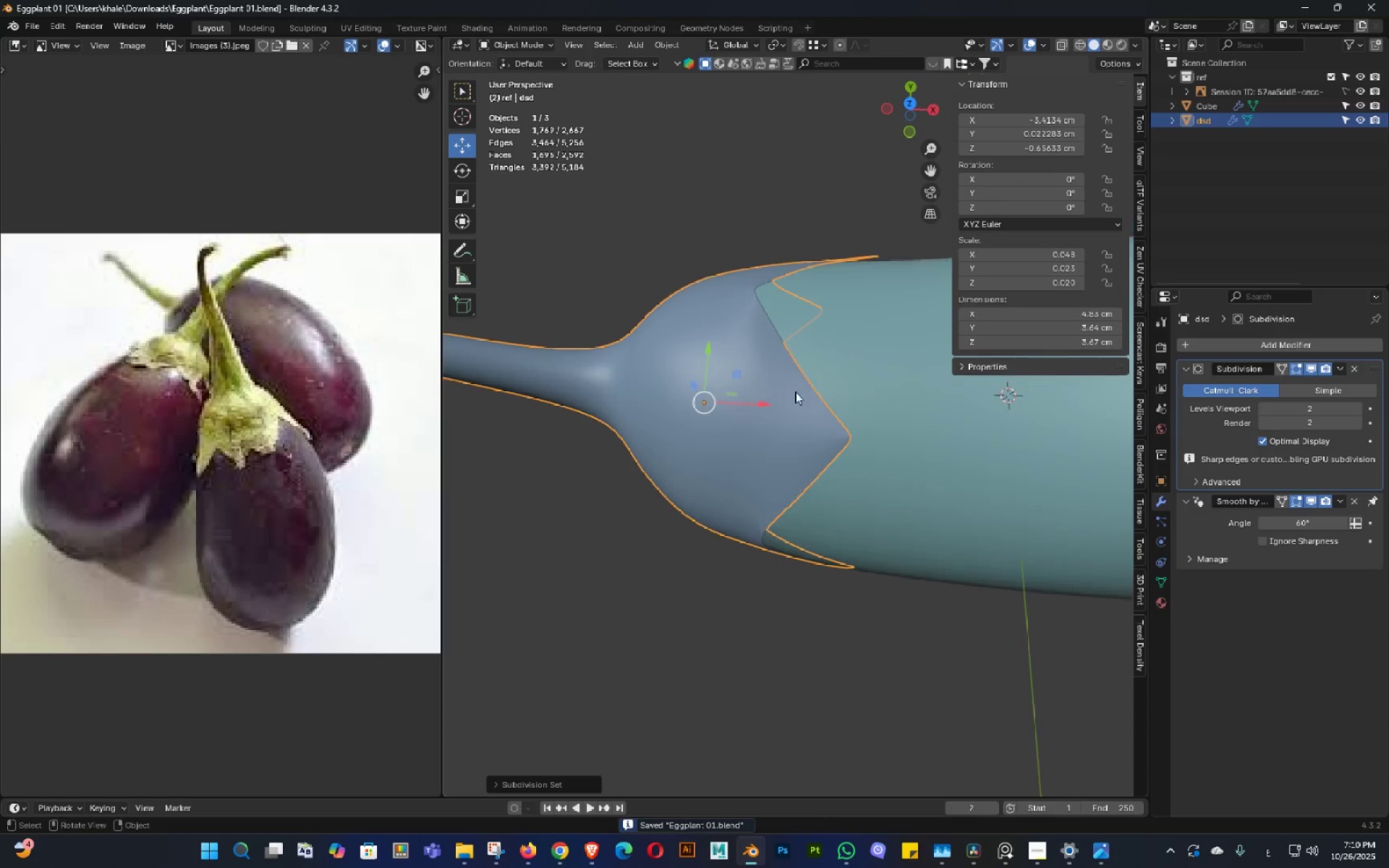 
key(Tab)
 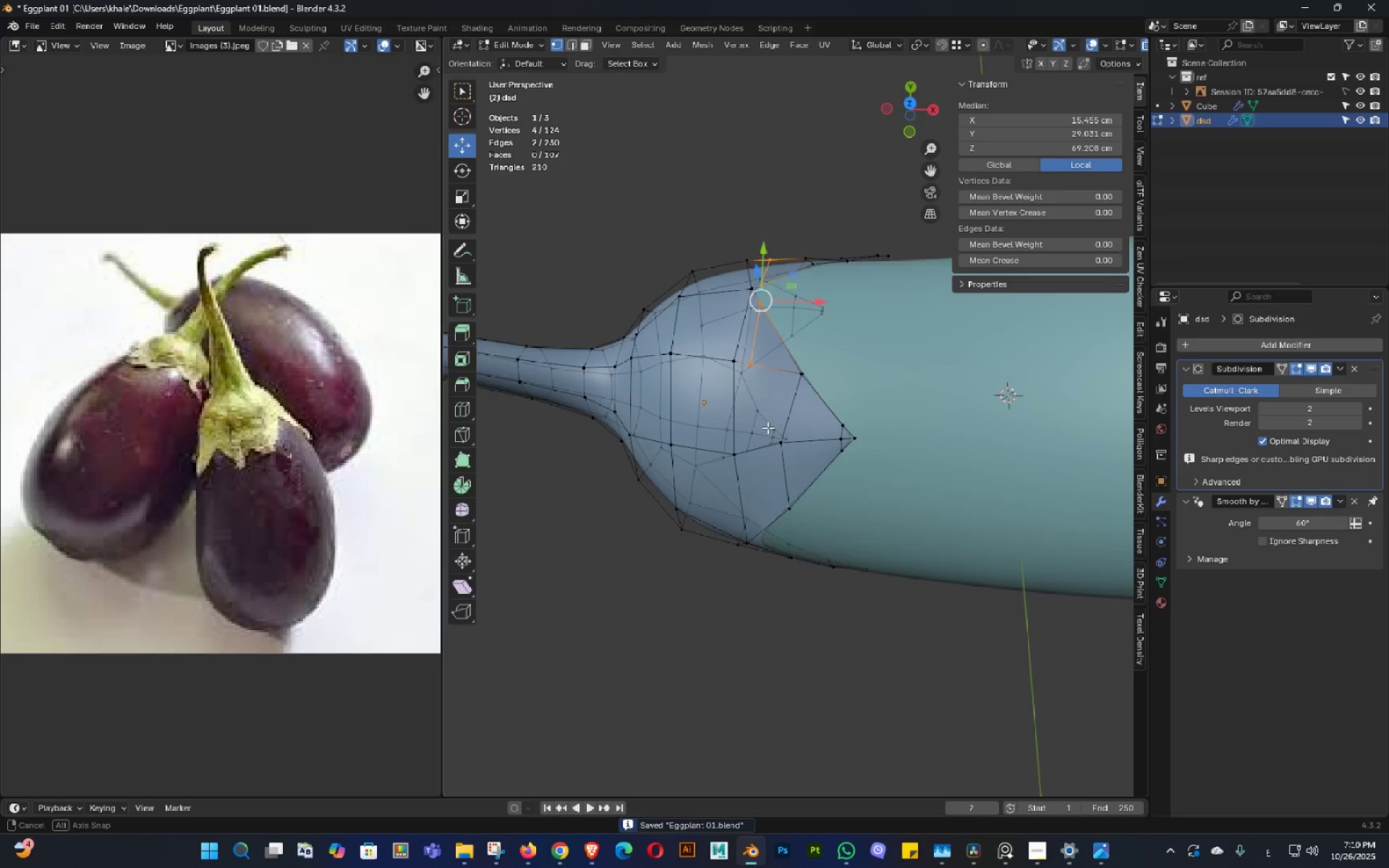 
triple_click([762, 425])
 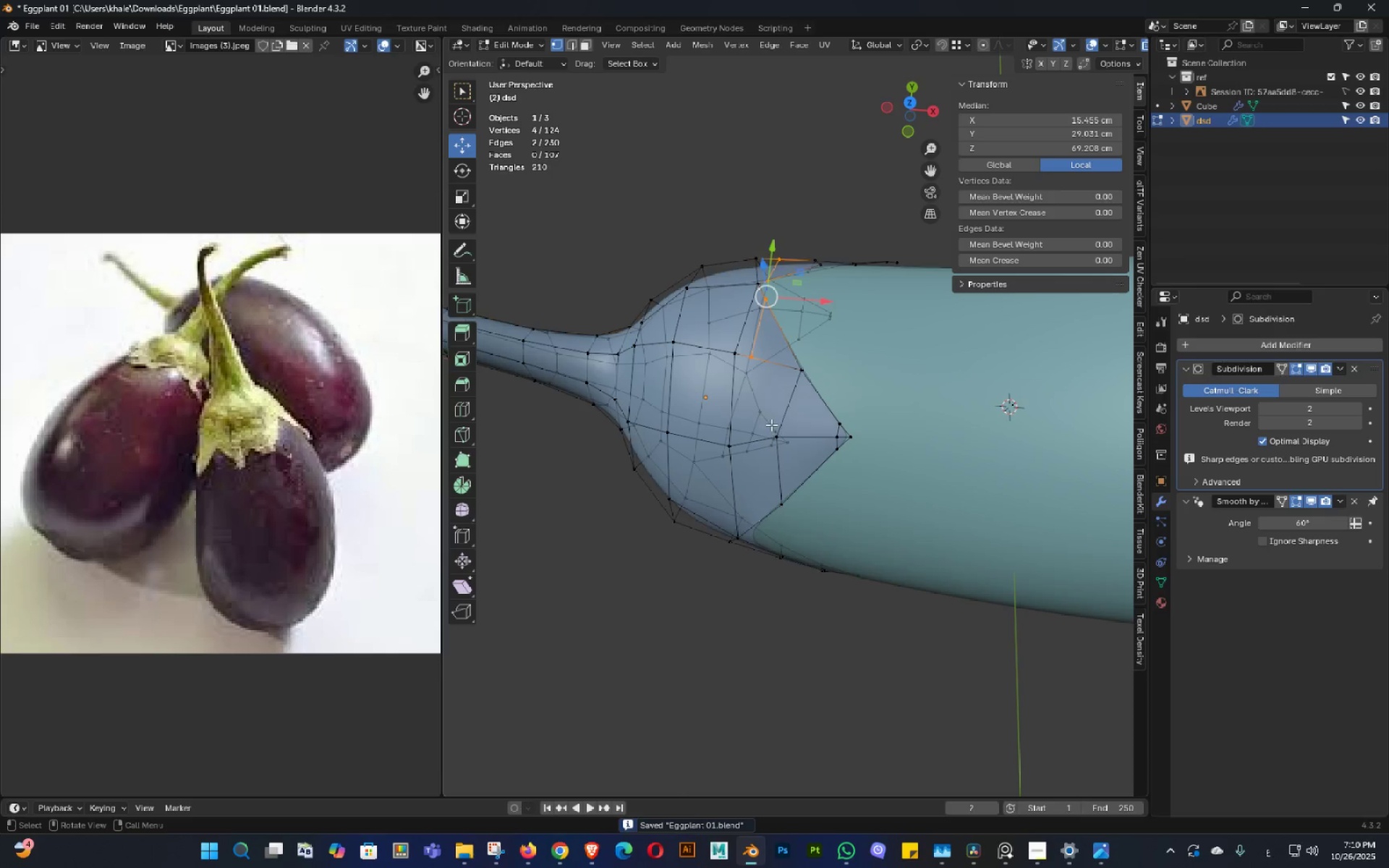 
key(1)
 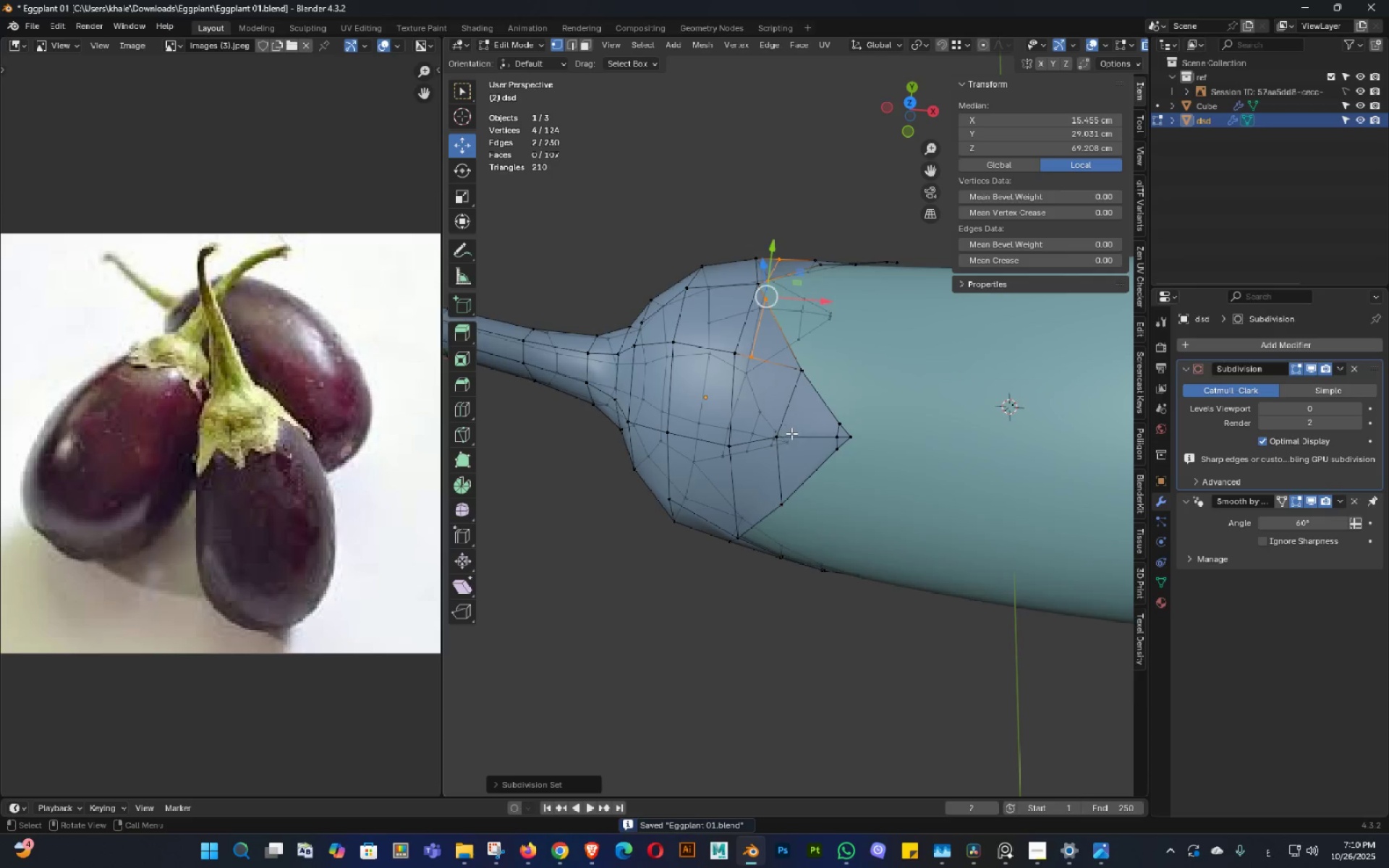 
scroll: coordinate [792, 427], scroll_direction: up, amount: 2.0
 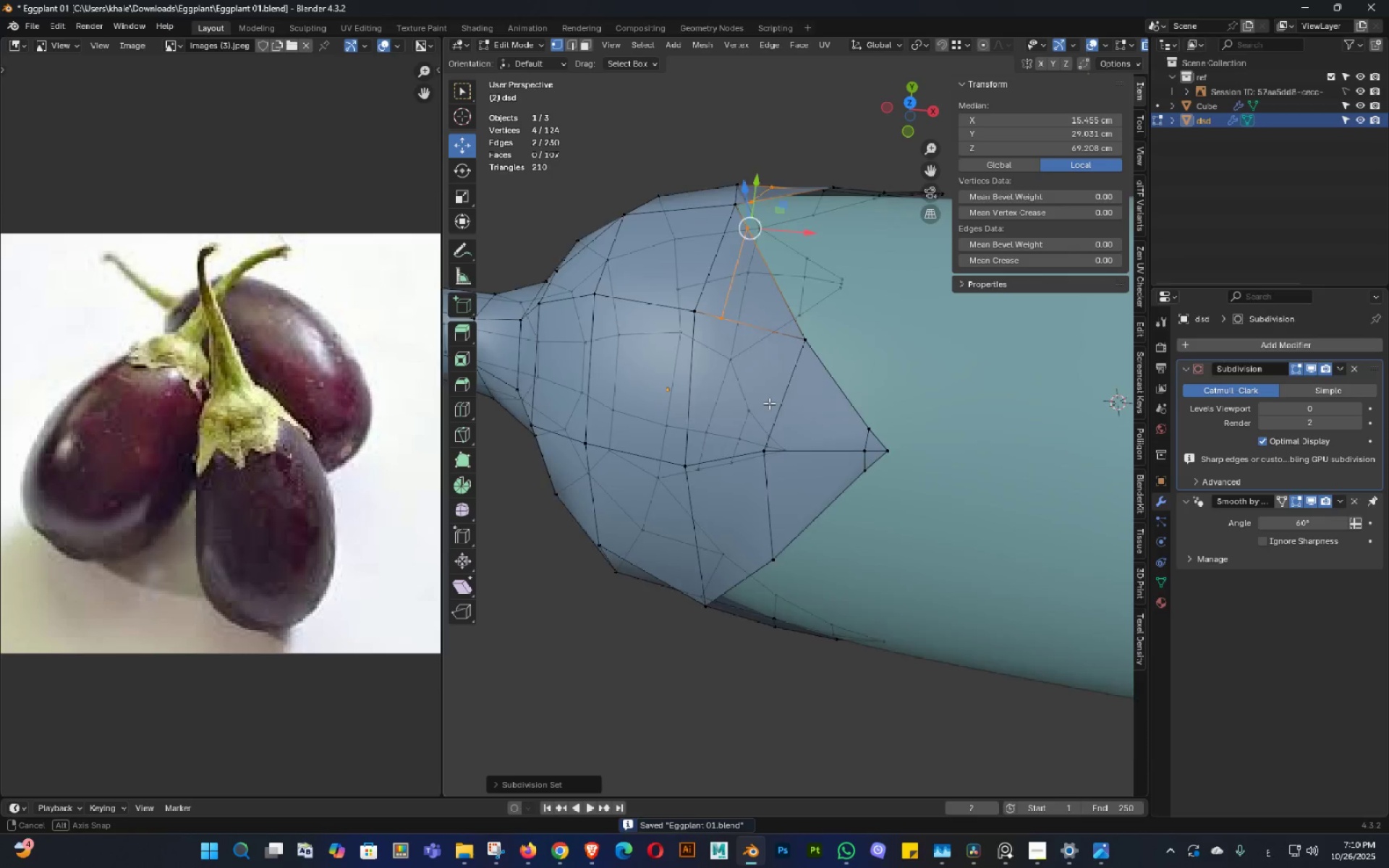 
double_click([761, 400])
 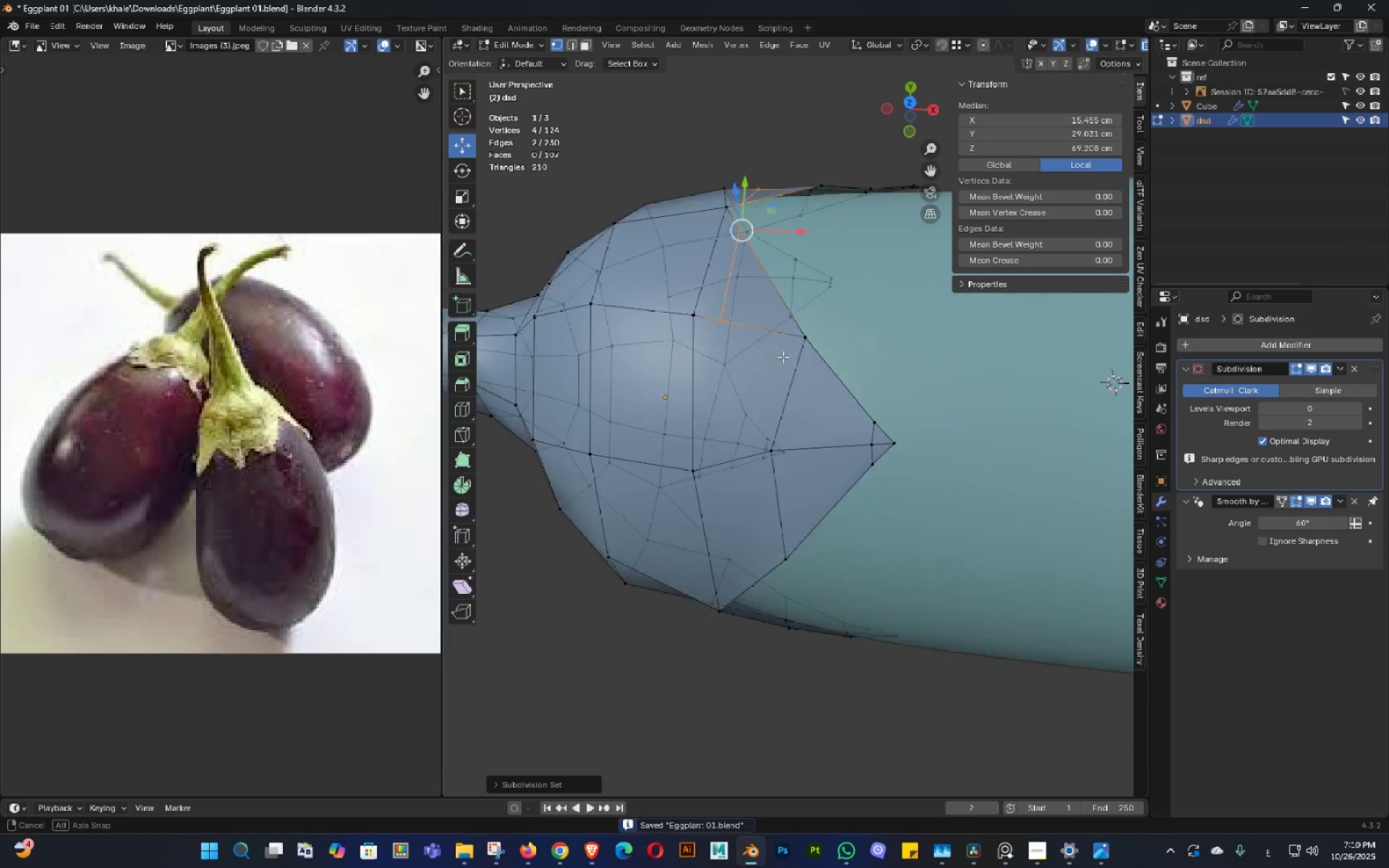 
triple_click([789, 359])
 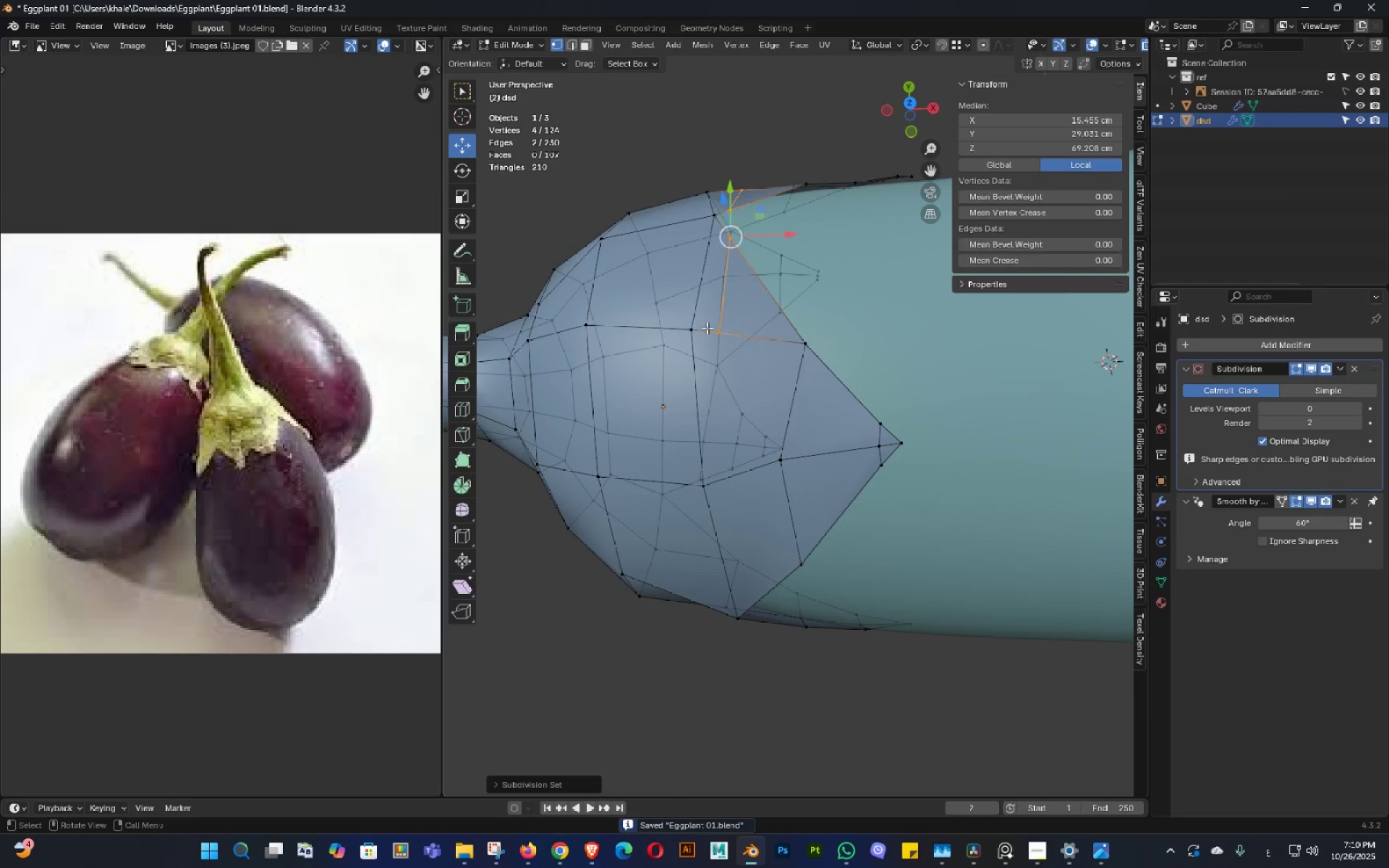 
left_click([707, 328])
 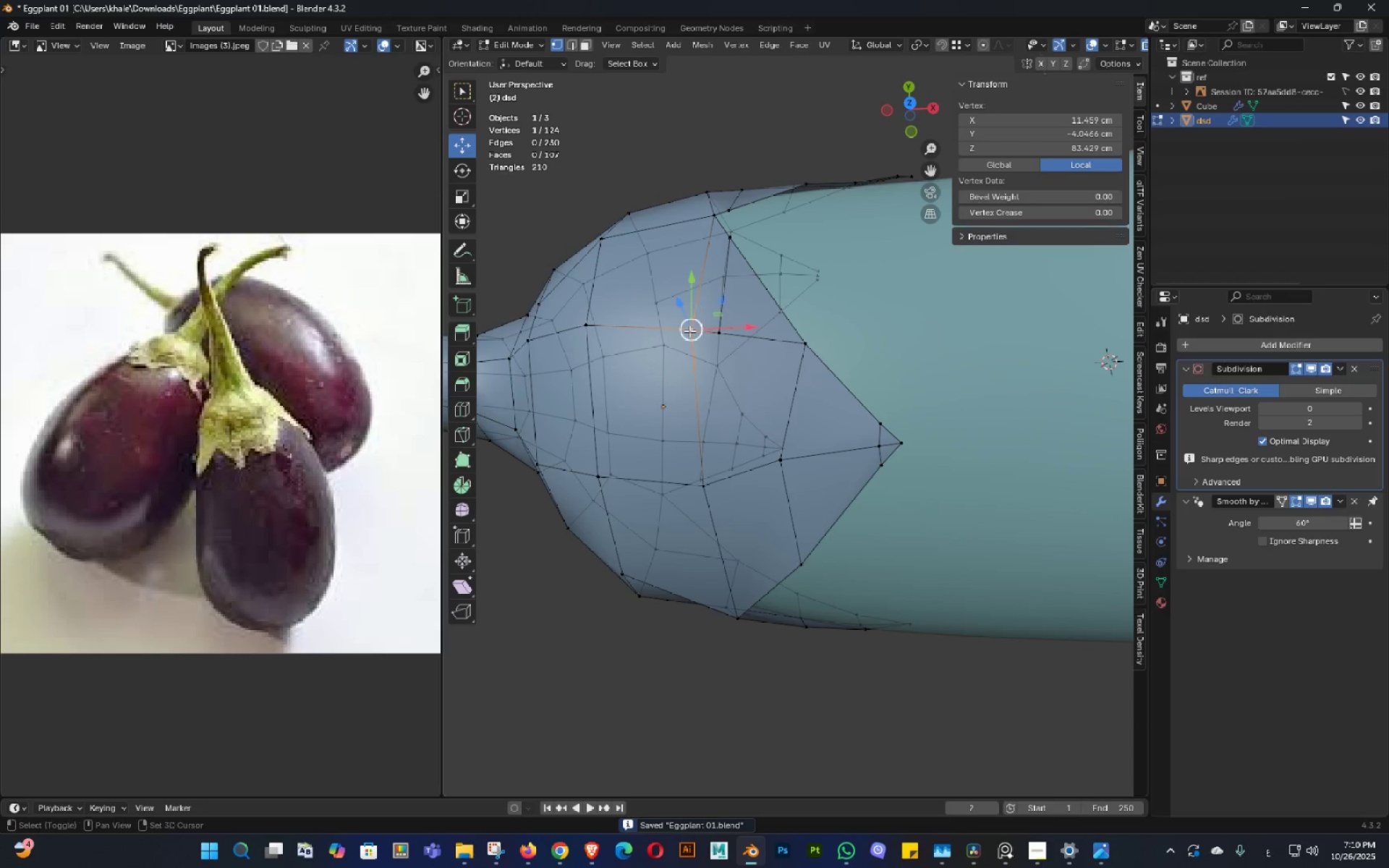 
hold_key(key=ShiftLeft, duration=0.69)
double_click([689, 331])
 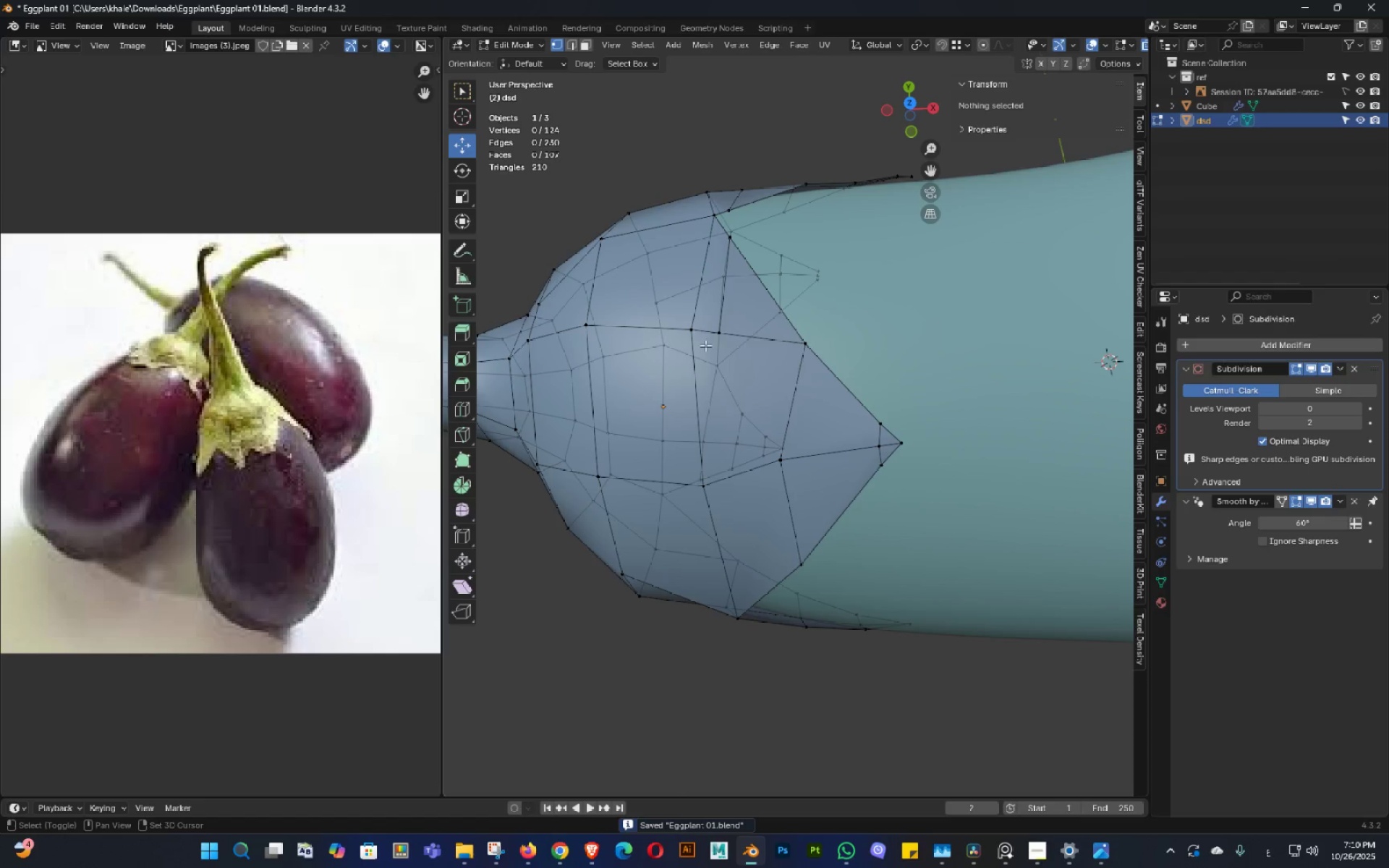 
triple_click([705, 345])
 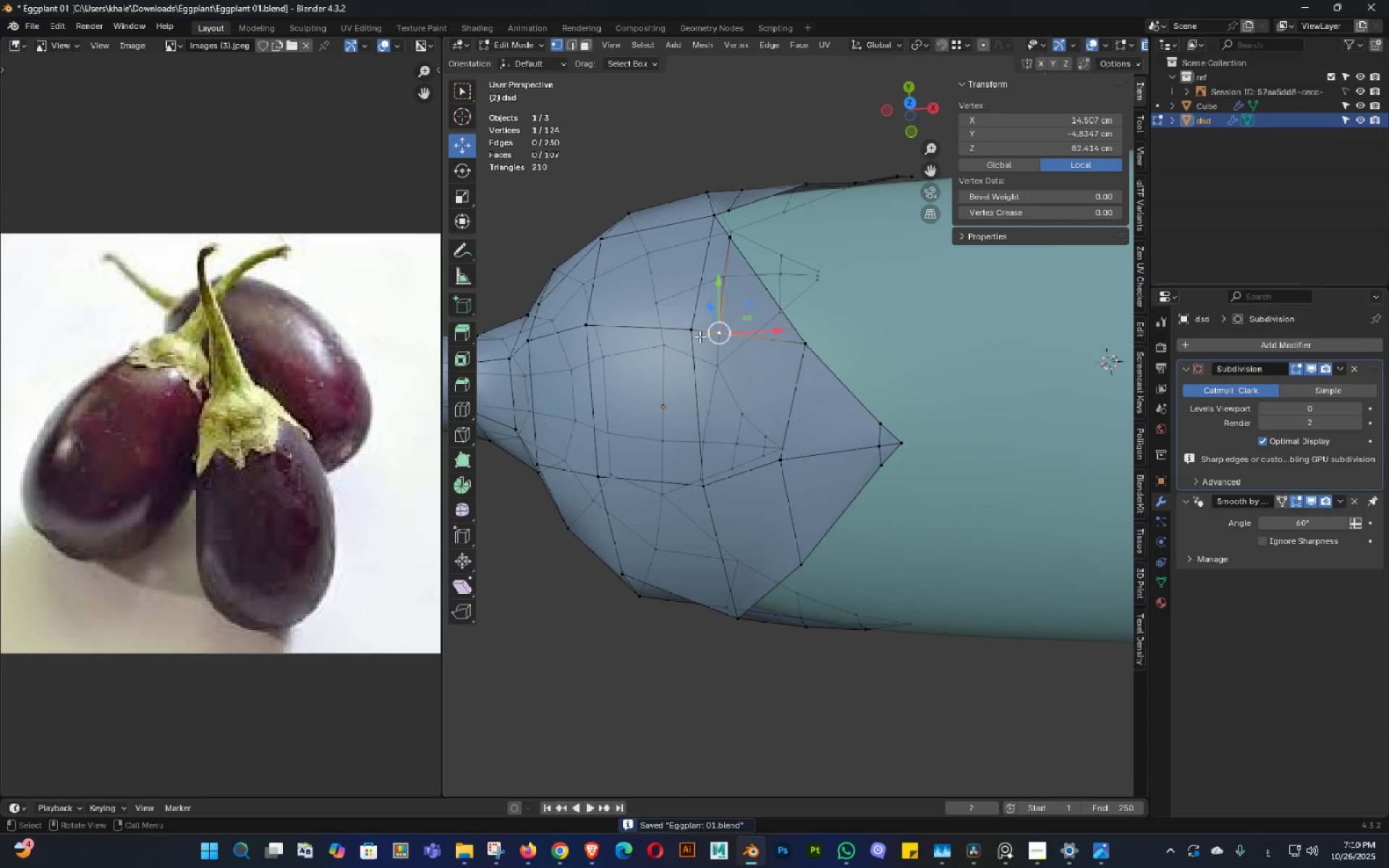 
key(Alt+AltLeft)
 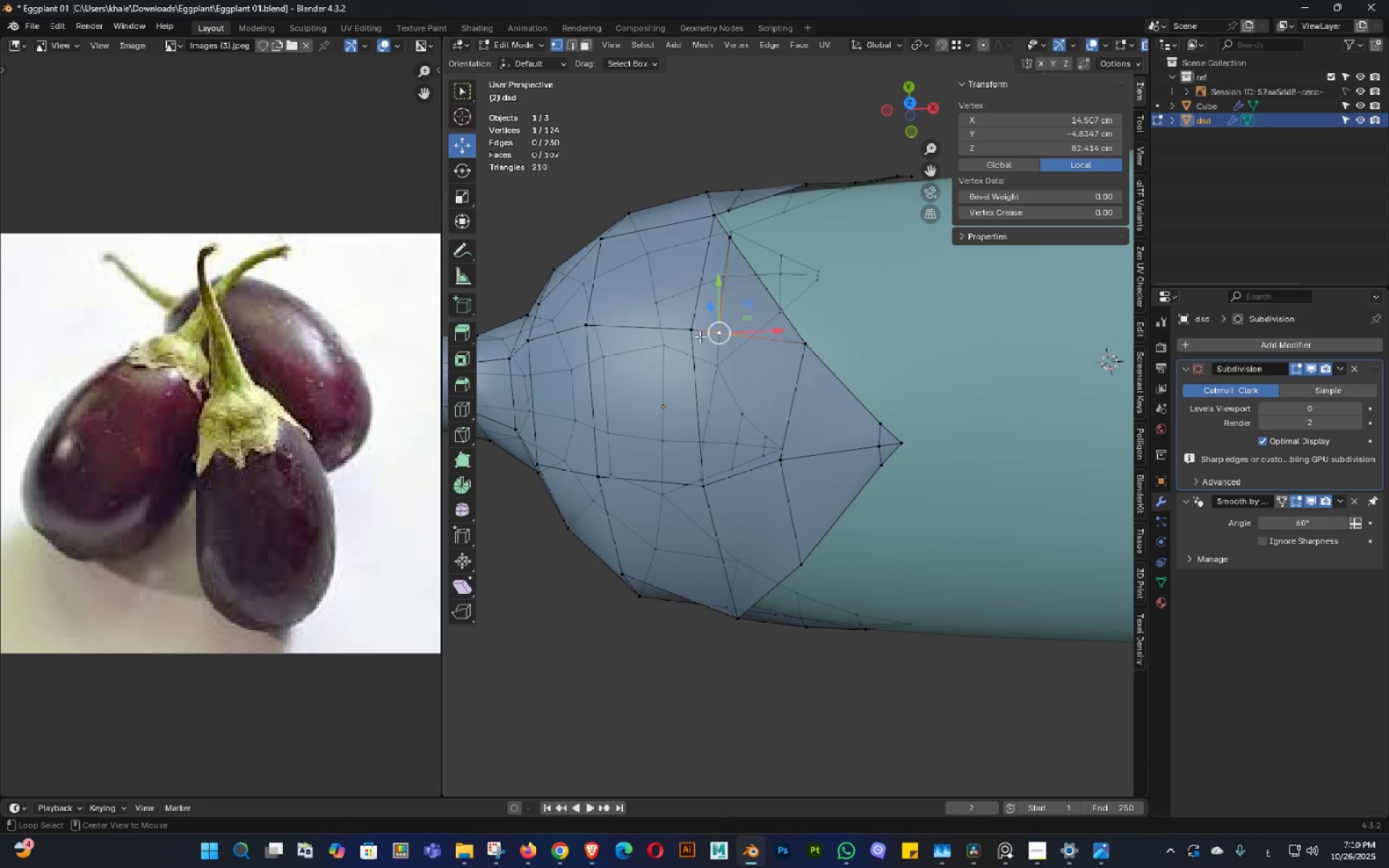 
key(Alt+Z)
 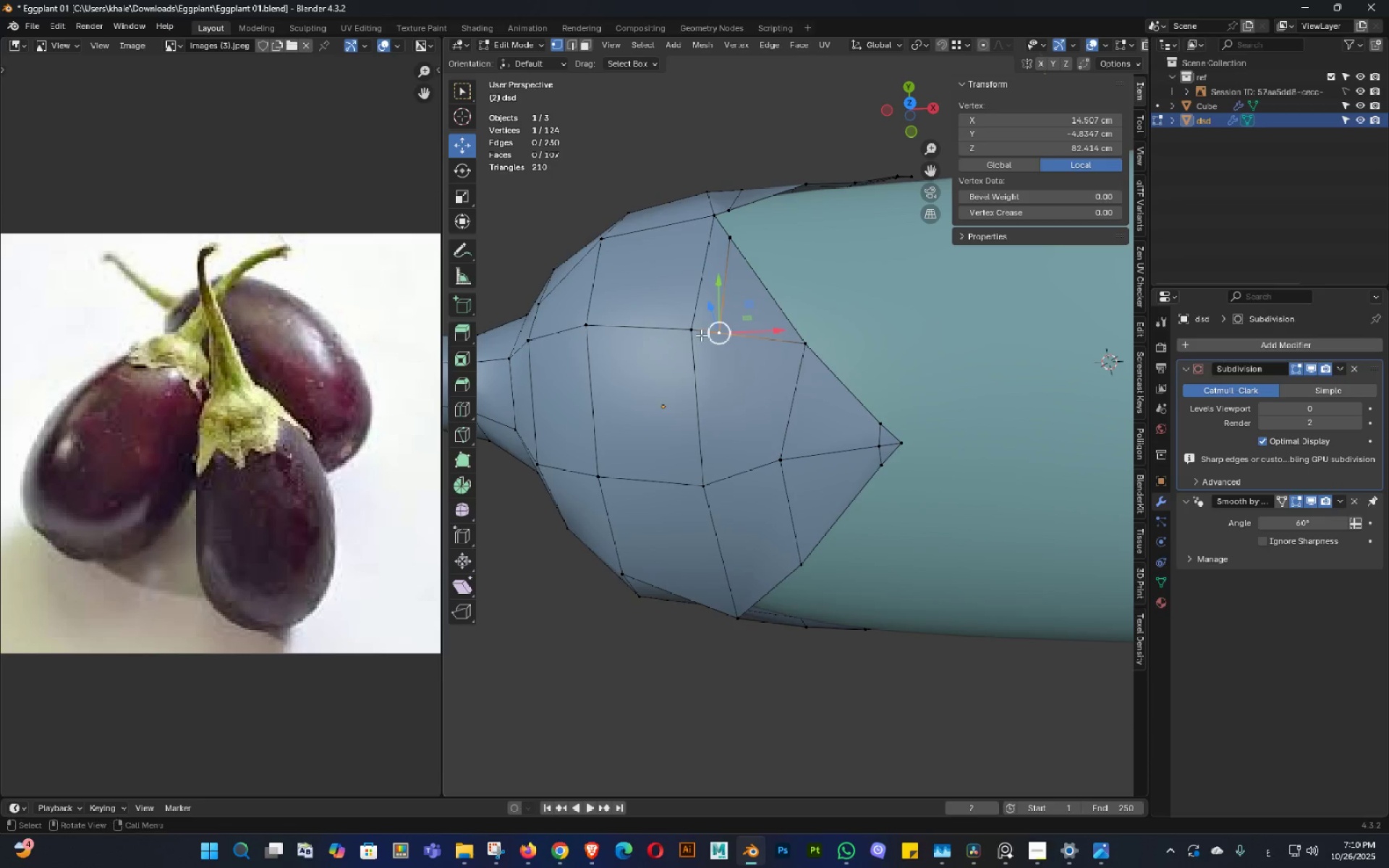 
hold_key(key=ShiftLeft, duration=0.46)
left_click([699, 334])
 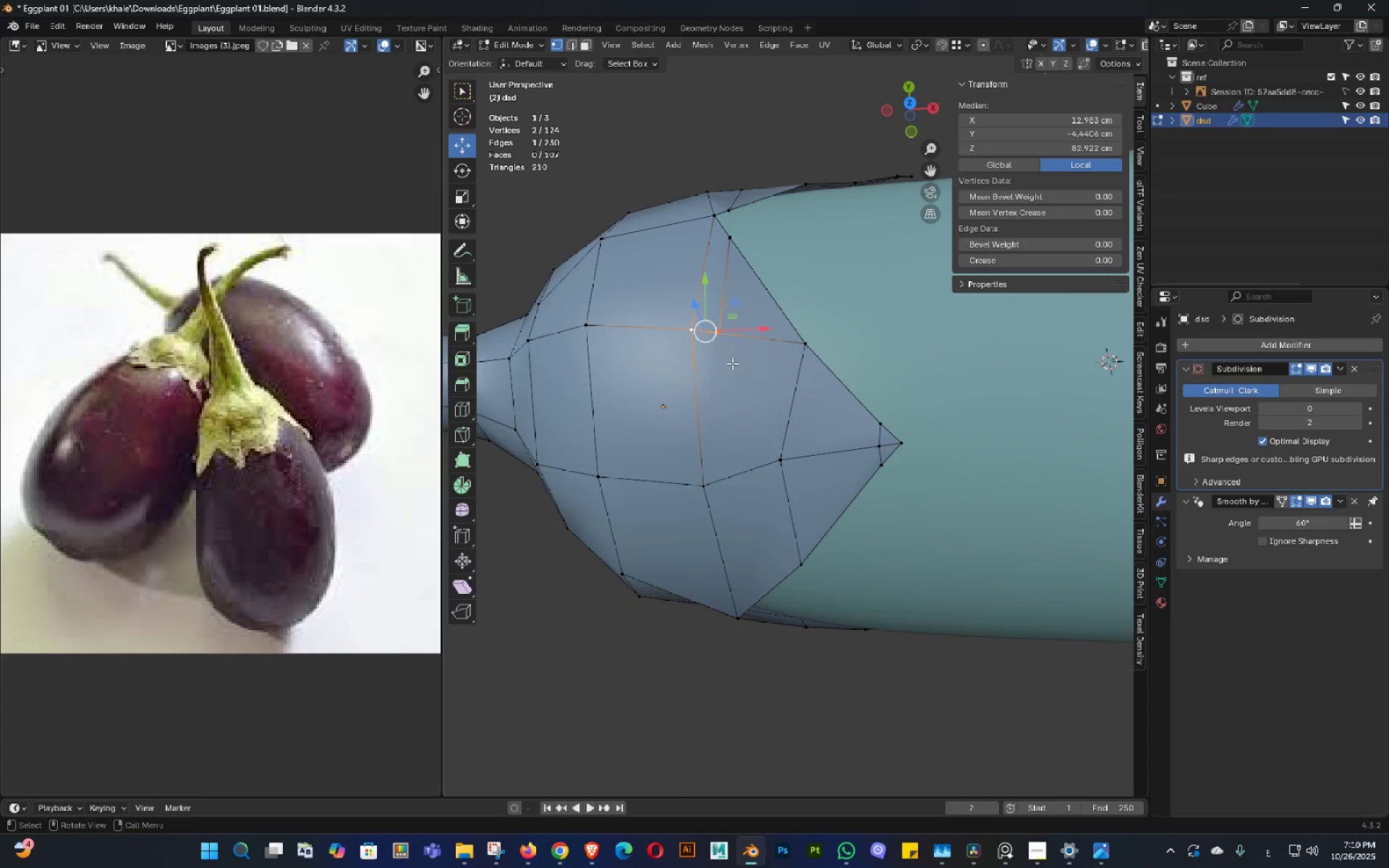 
key(M)
 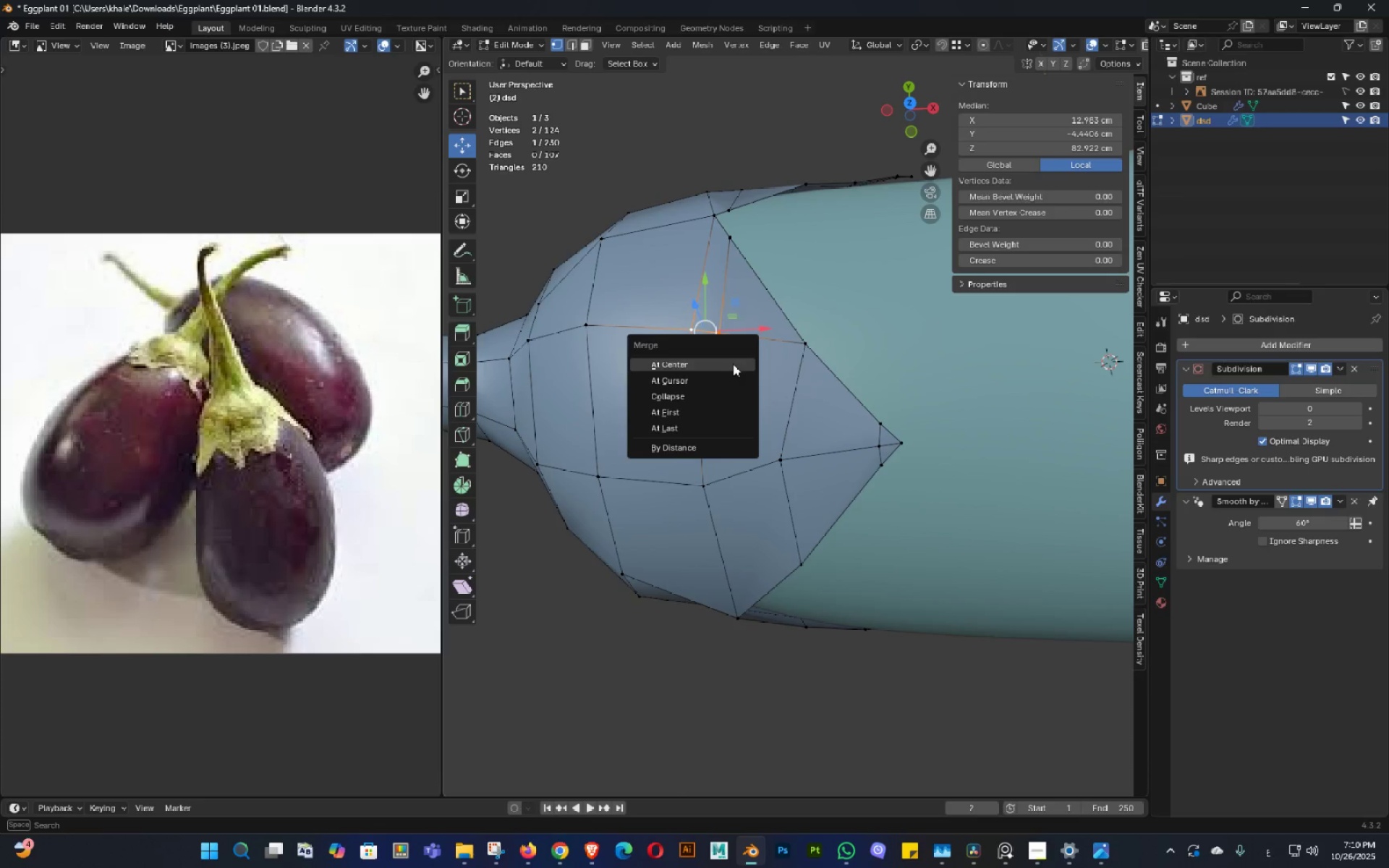 
left_click([733, 364])
 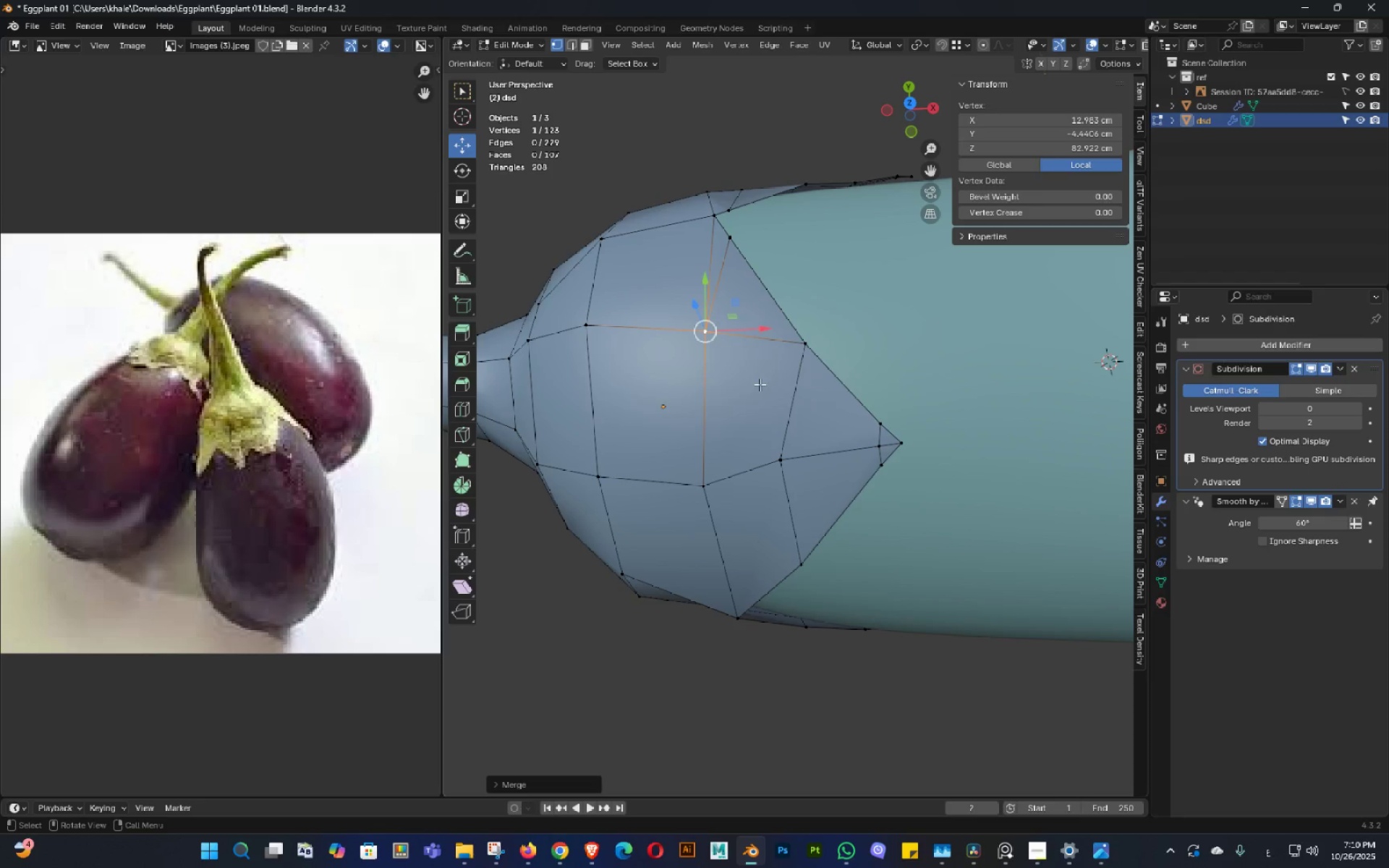 
key(Control+ControlLeft)
 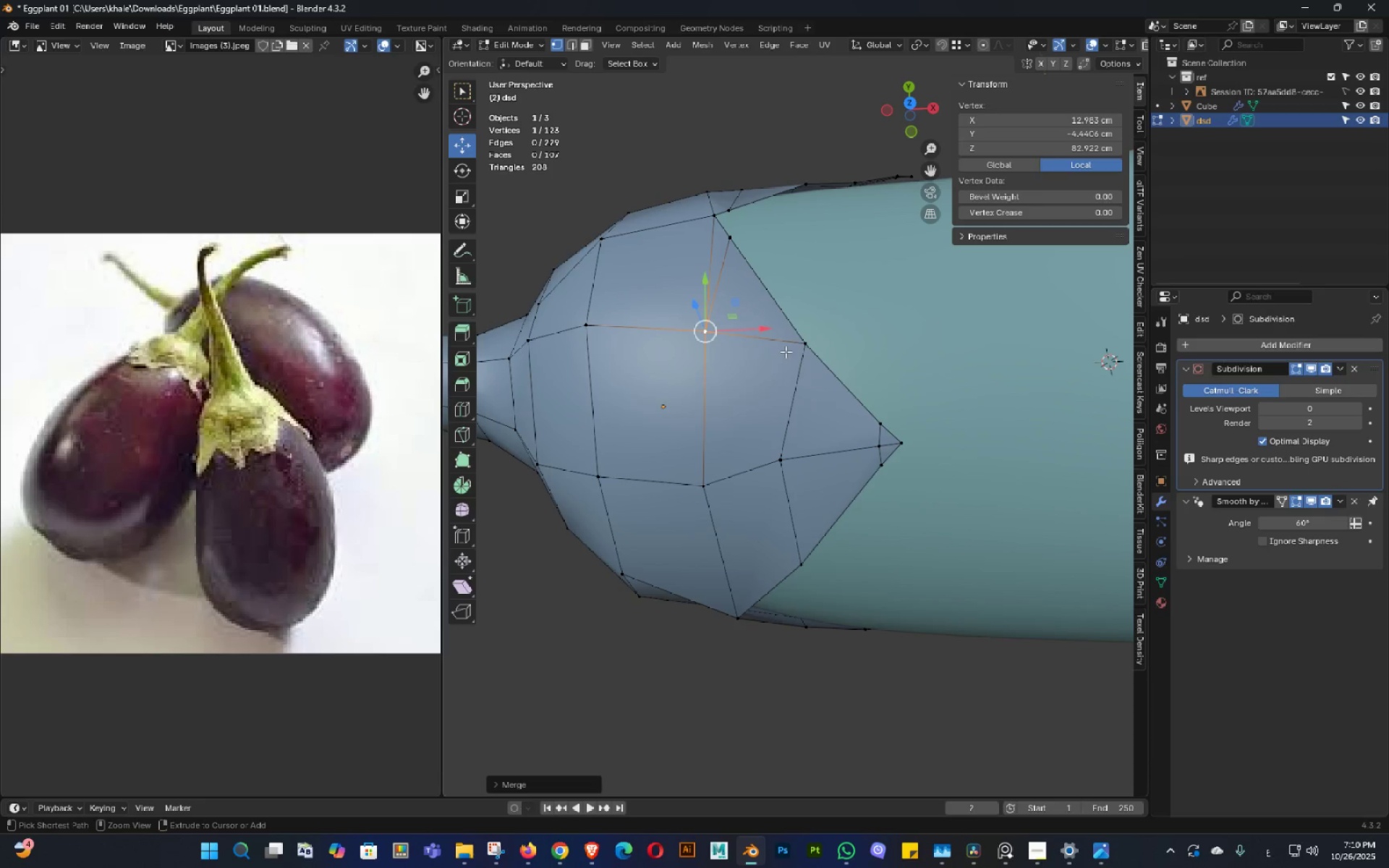 
key(Control+S)
 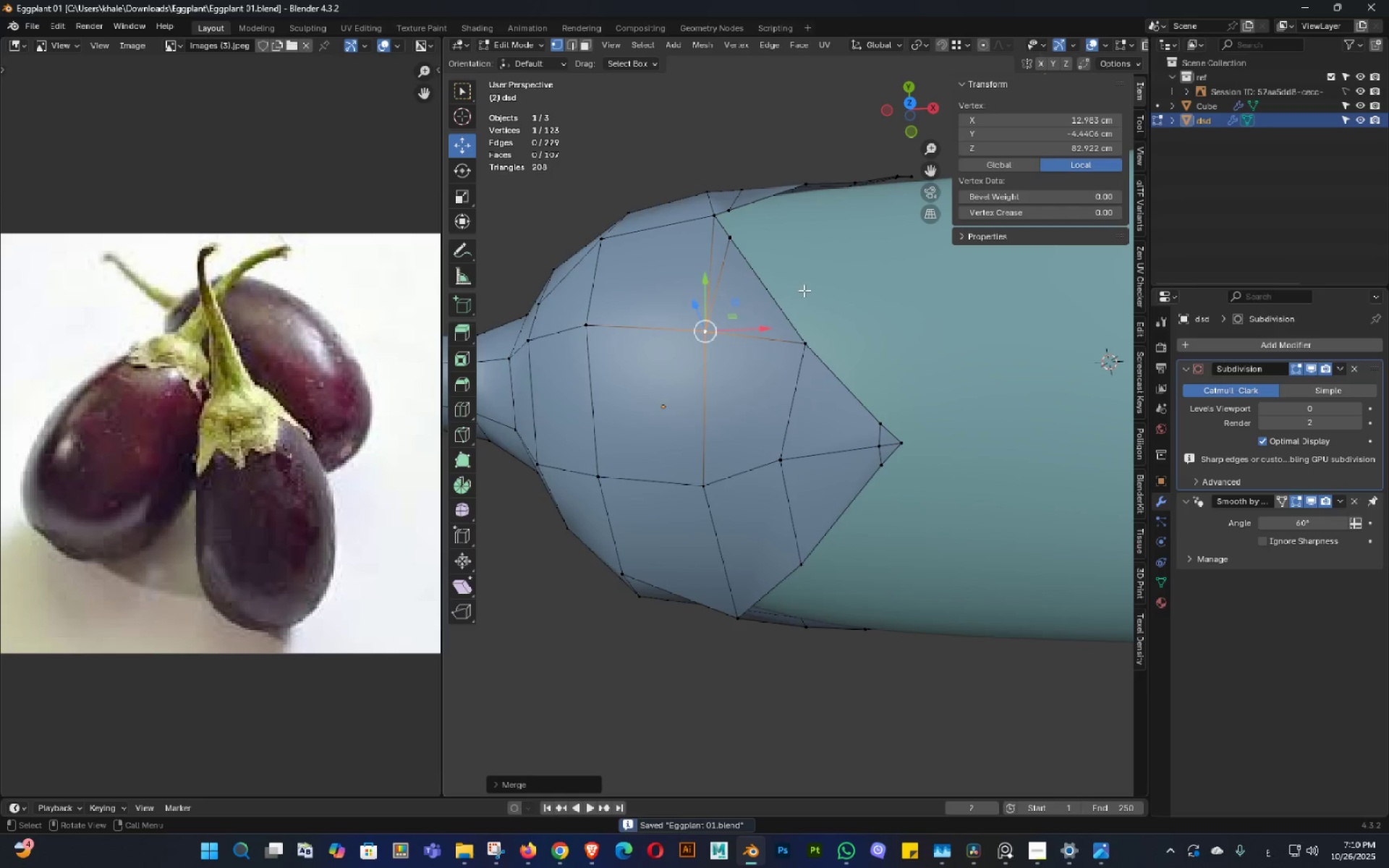 
key(Tab)
 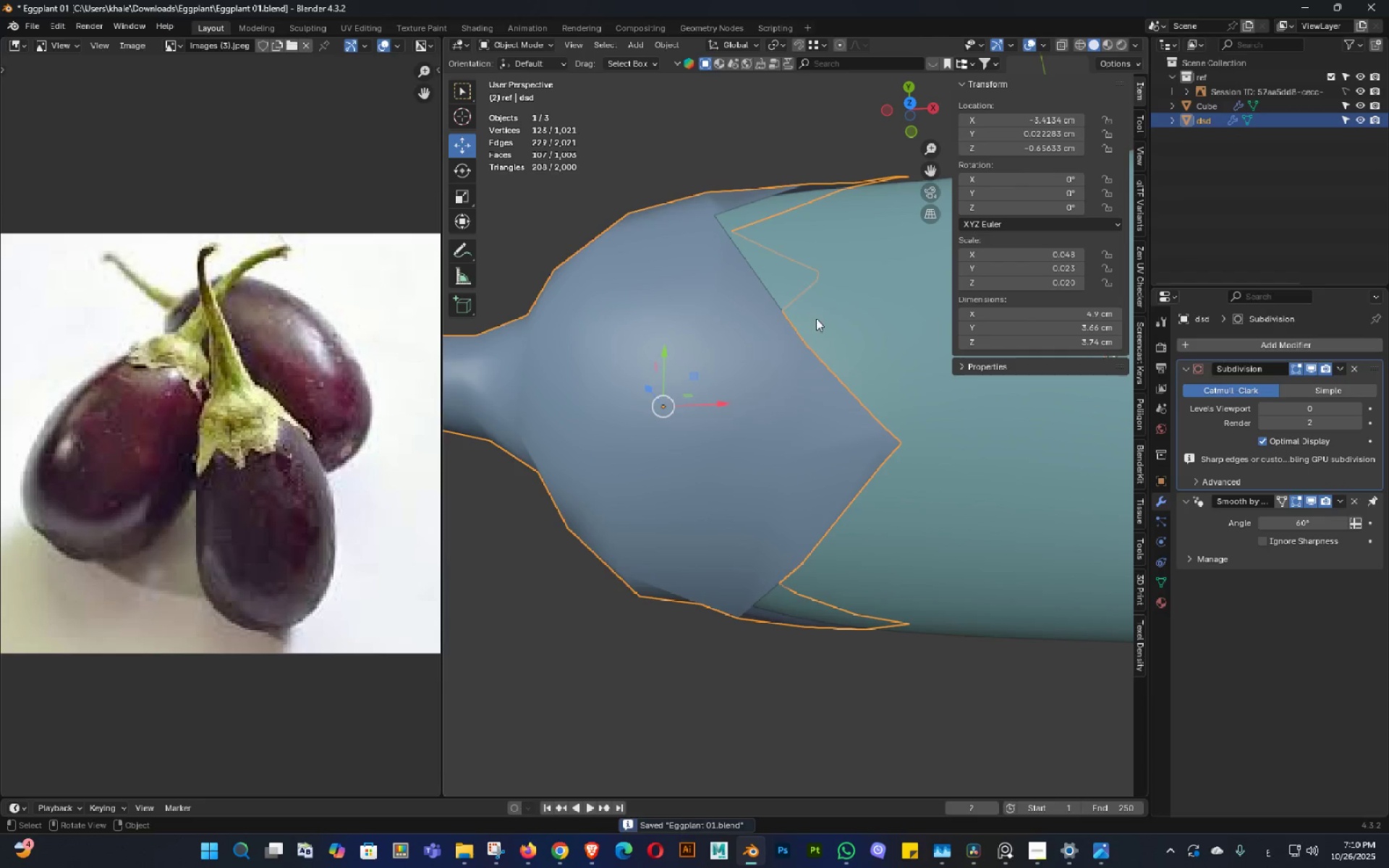 
key(3)
 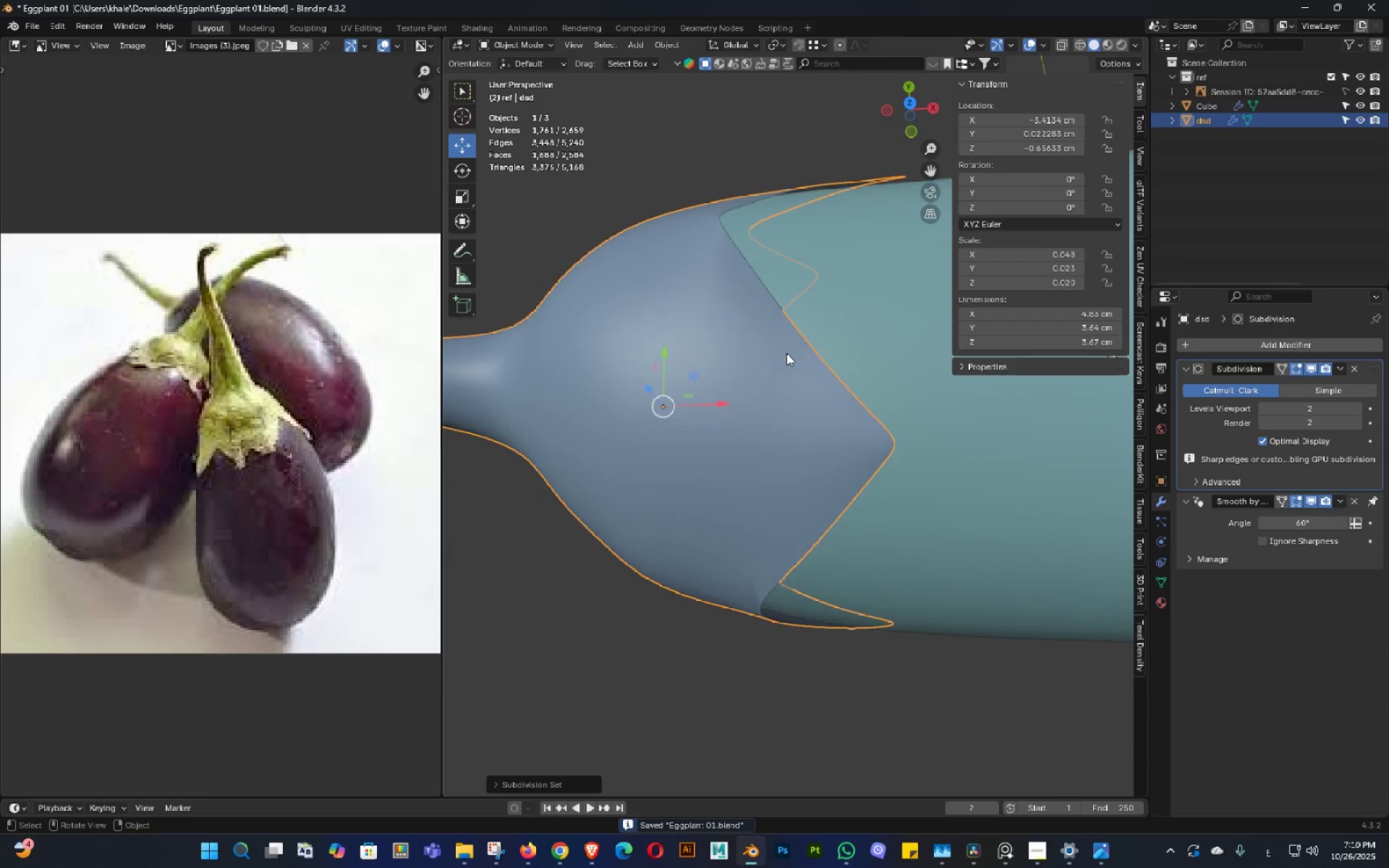 
scroll: coordinate [786, 353], scroll_direction: down, amount: 2.0
 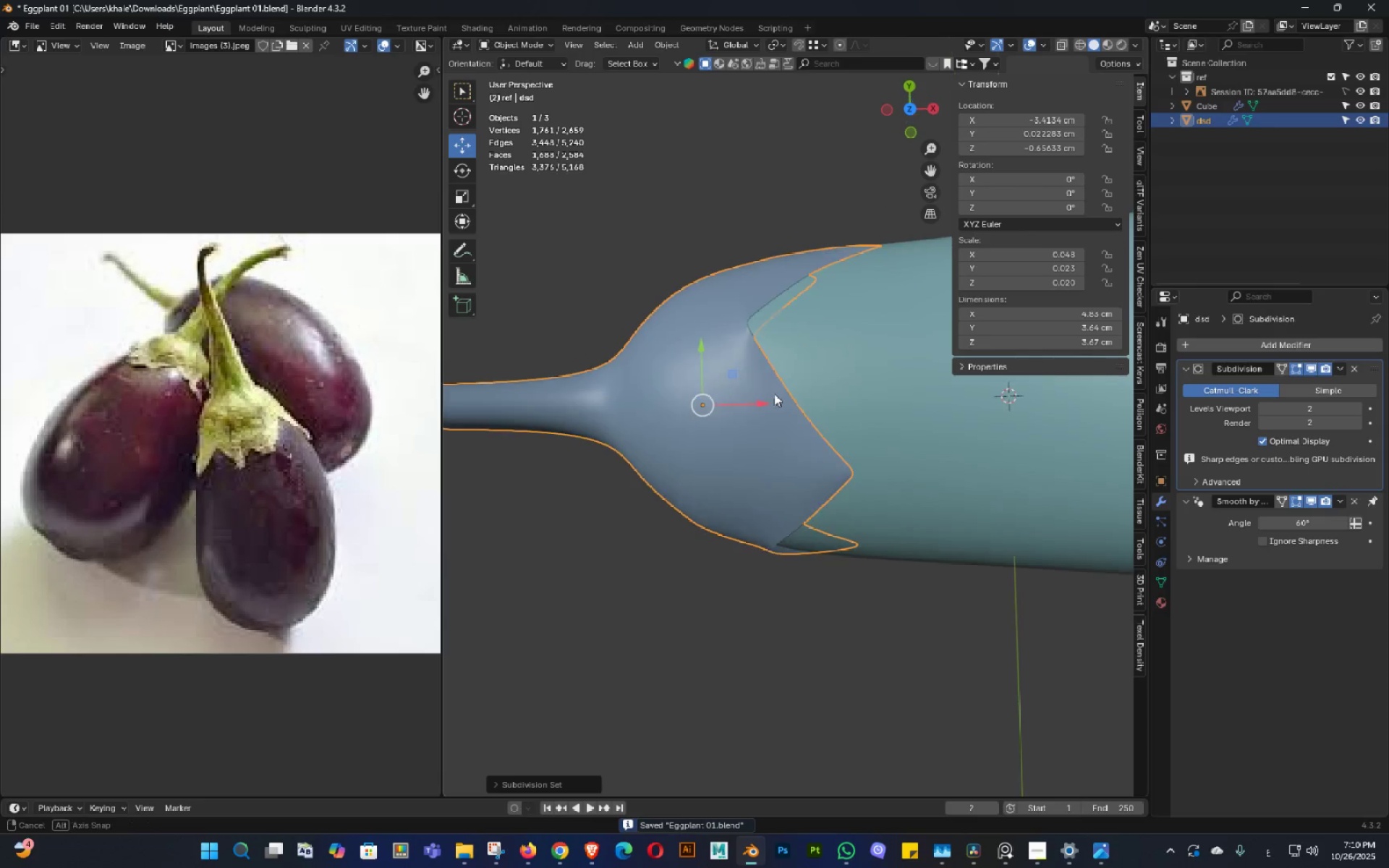 
double_click([774, 393])
 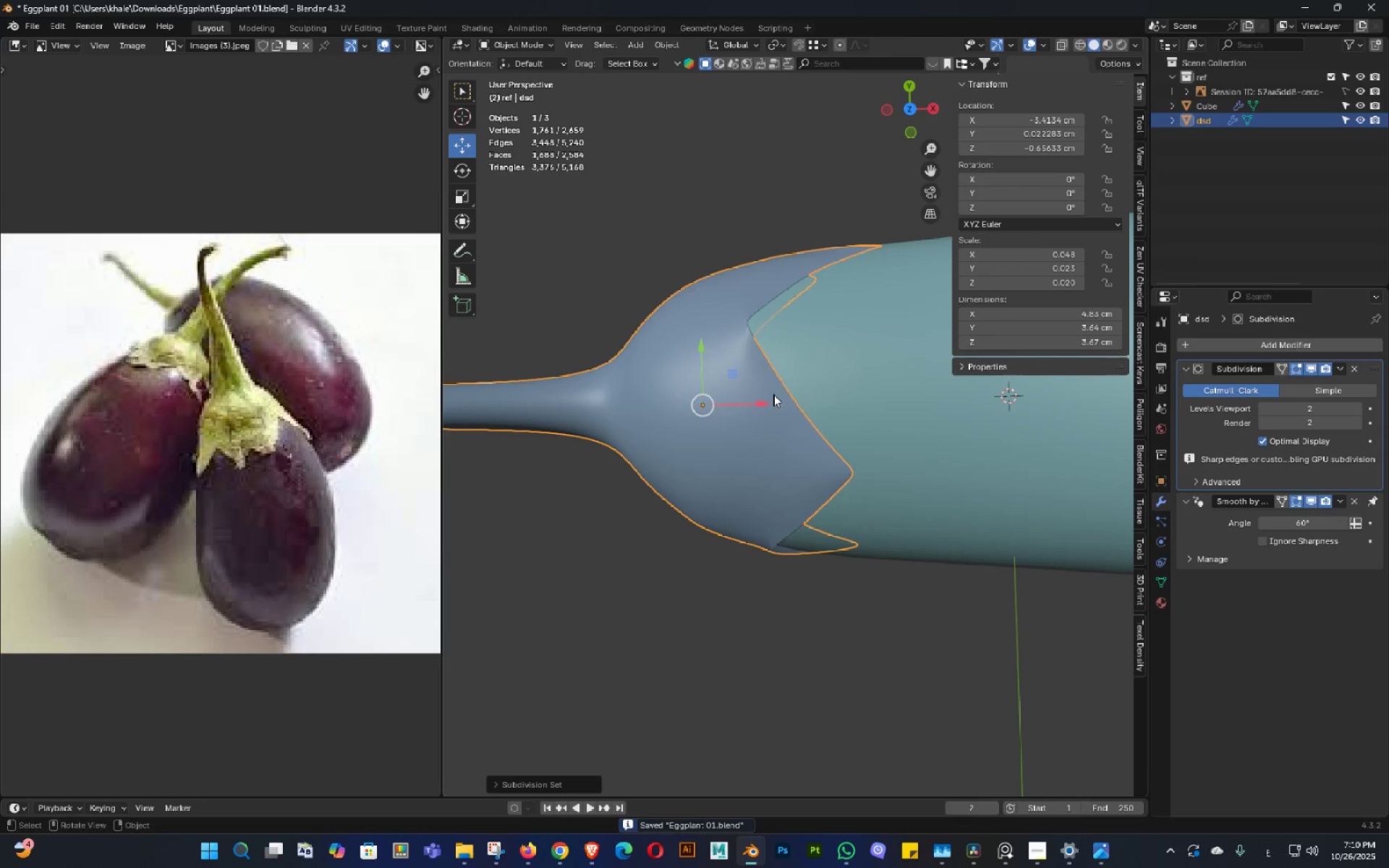 
key(Control+ControlLeft)
 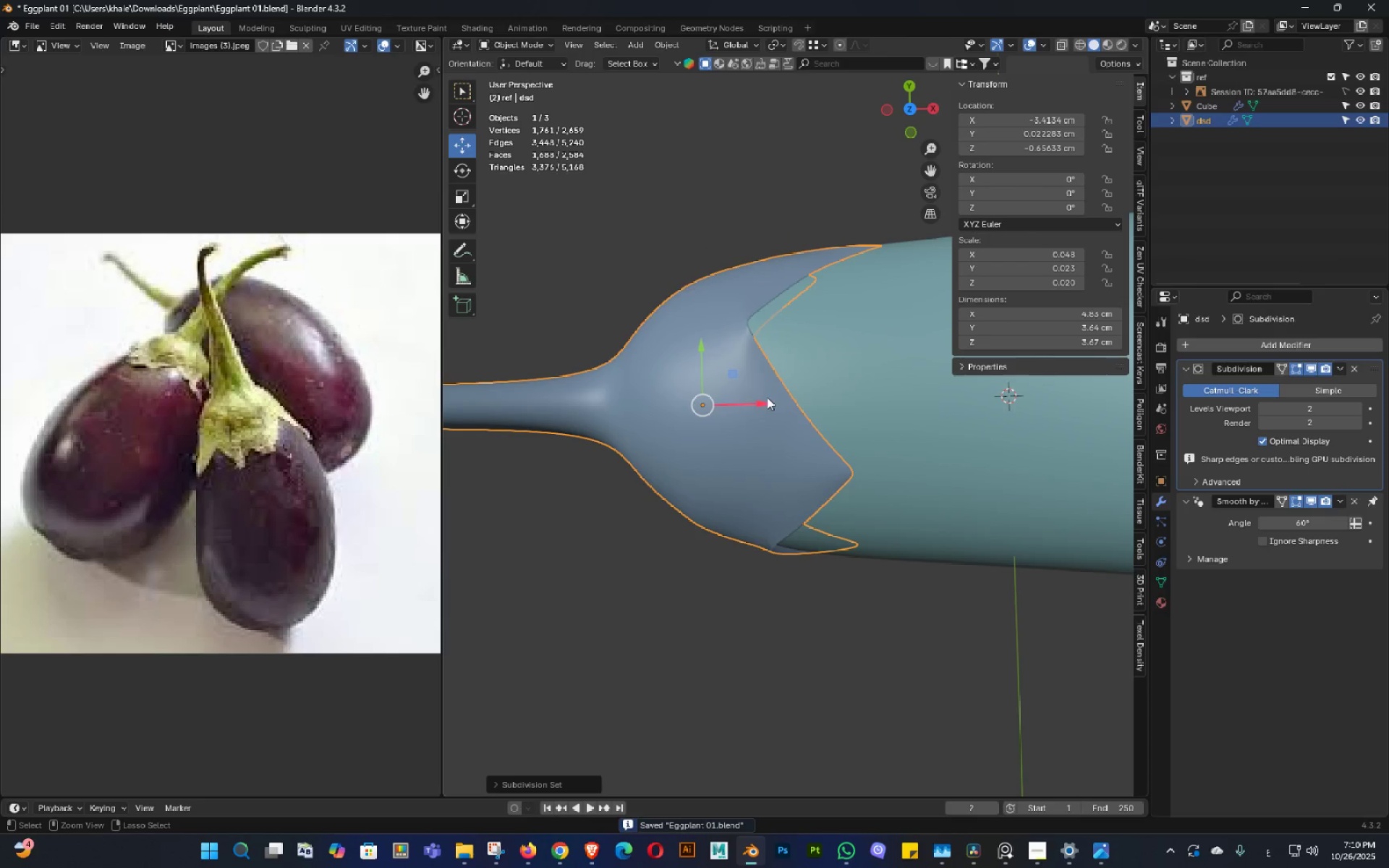 
key(Control+S)
 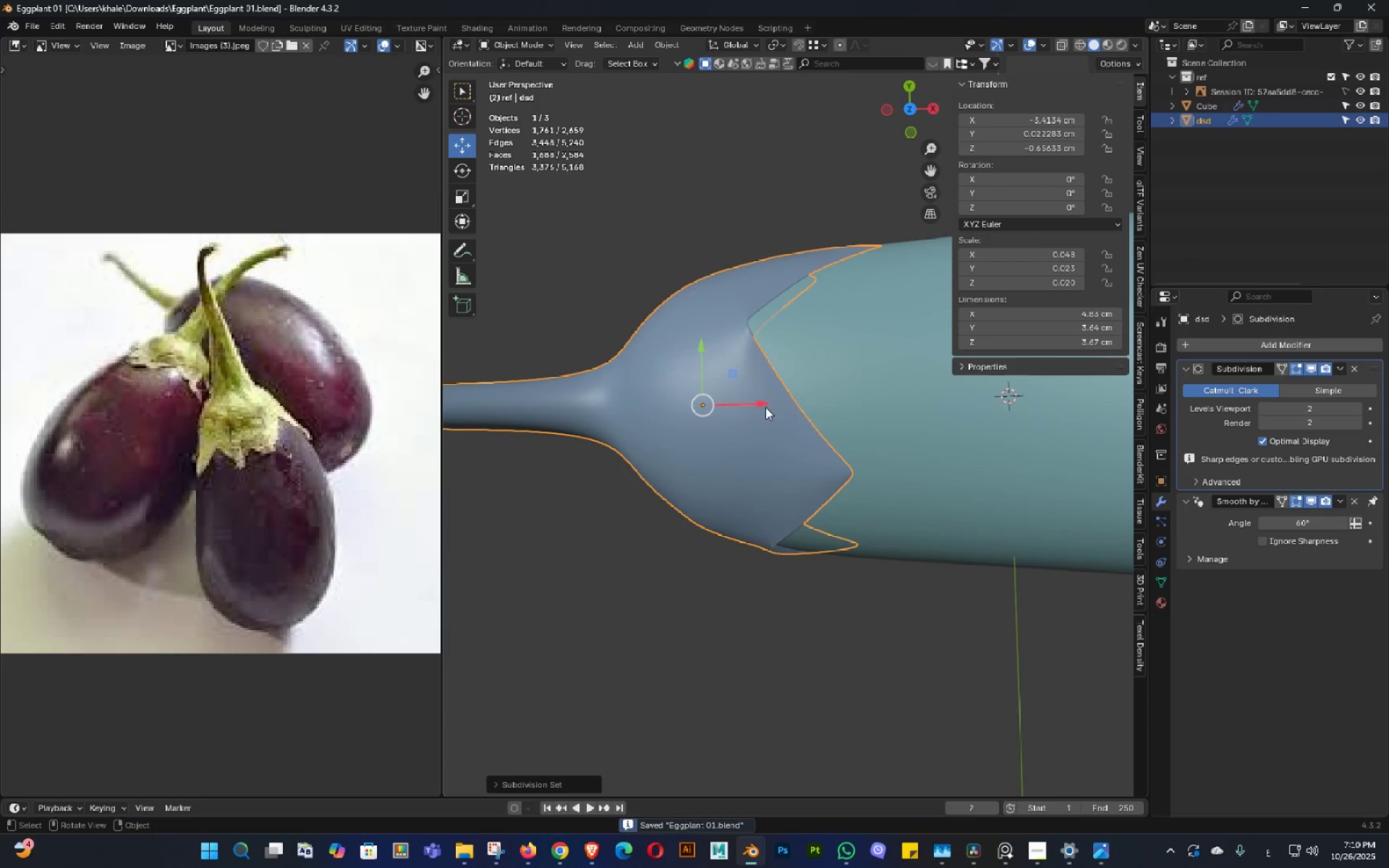 
key(Tab)
 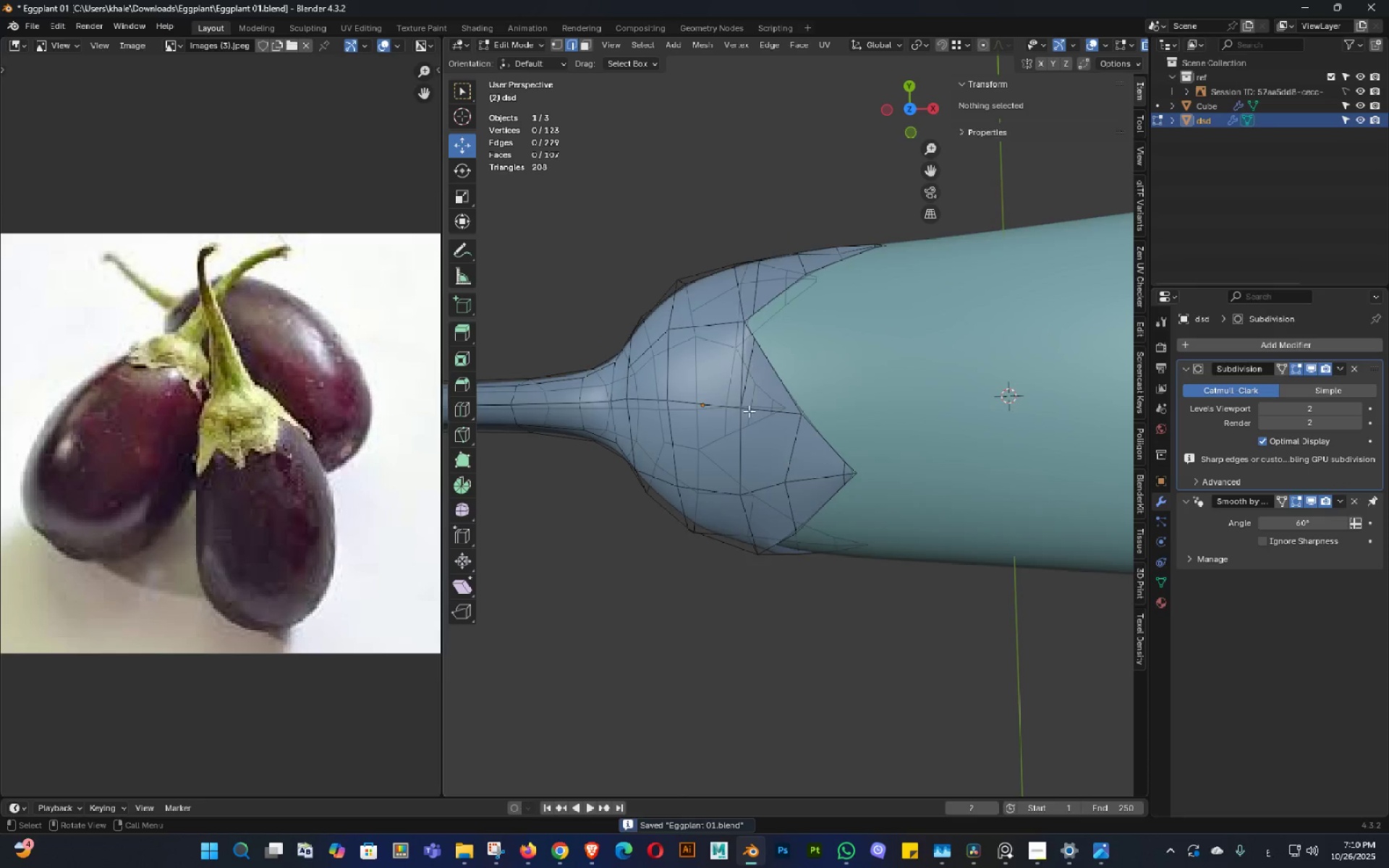 
double_click([743, 403])
 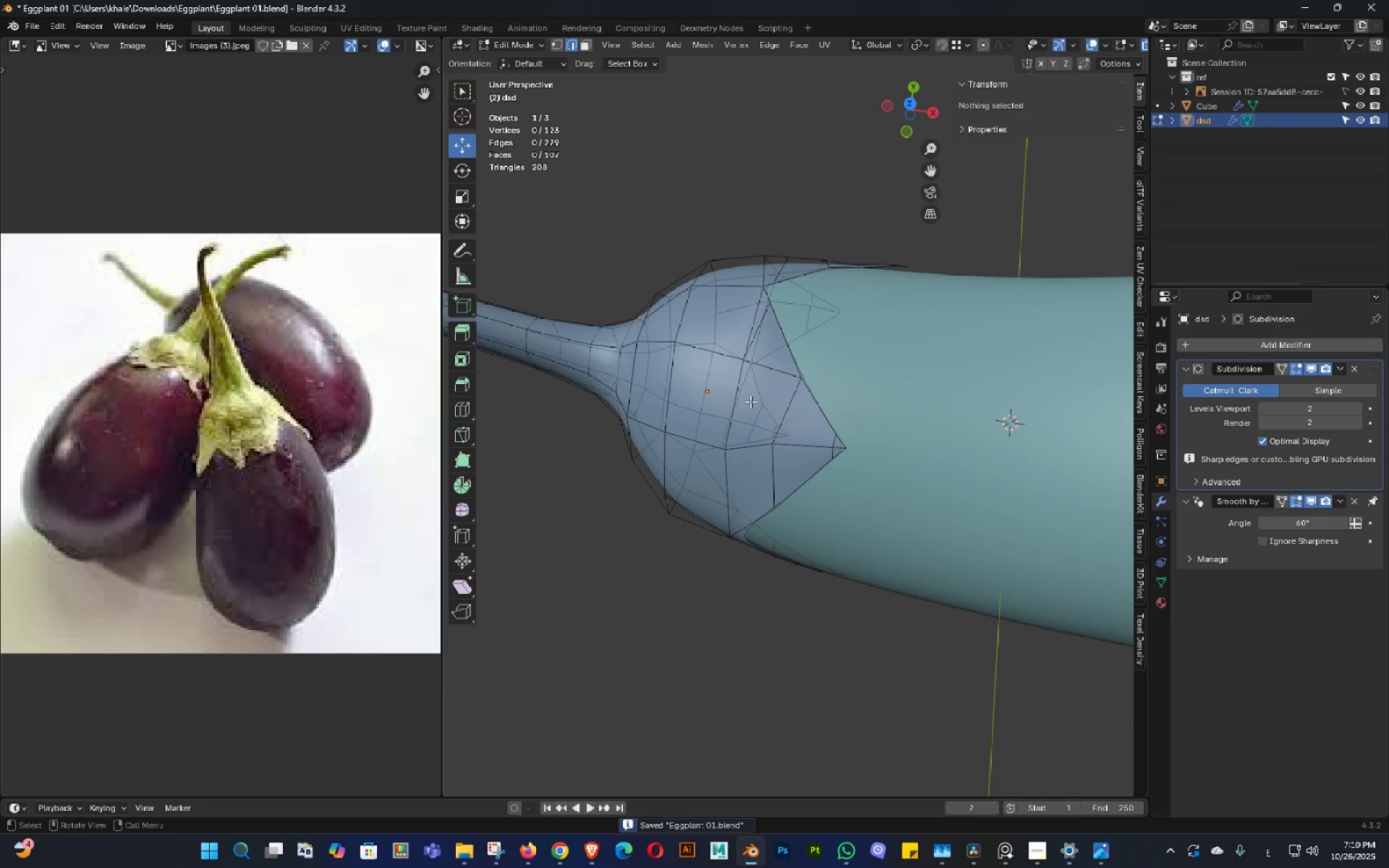 
key(1)
 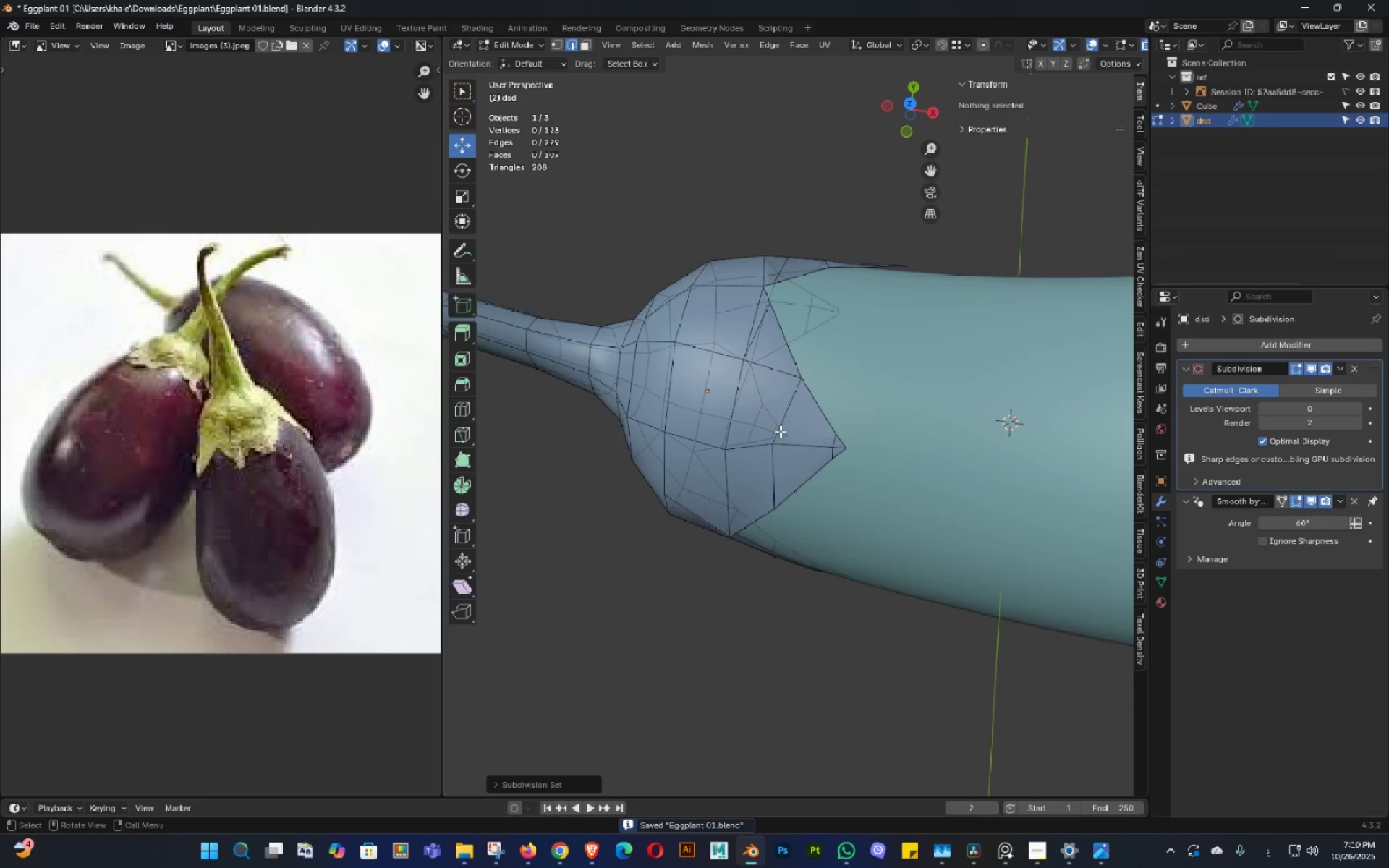 
scroll: coordinate [780, 431], scroll_direction: up, amount: 1.0
 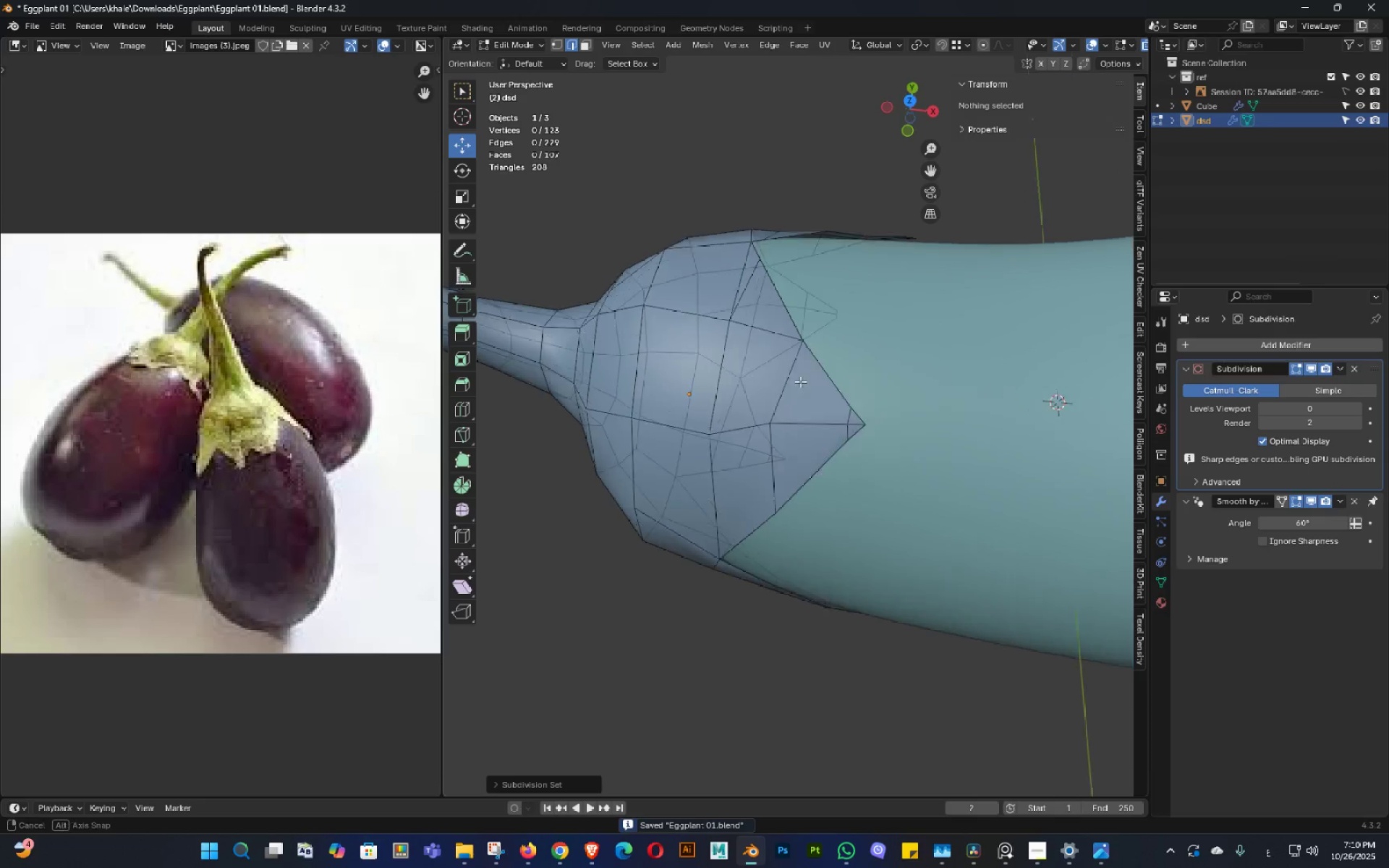 
double_click([800, 375])
 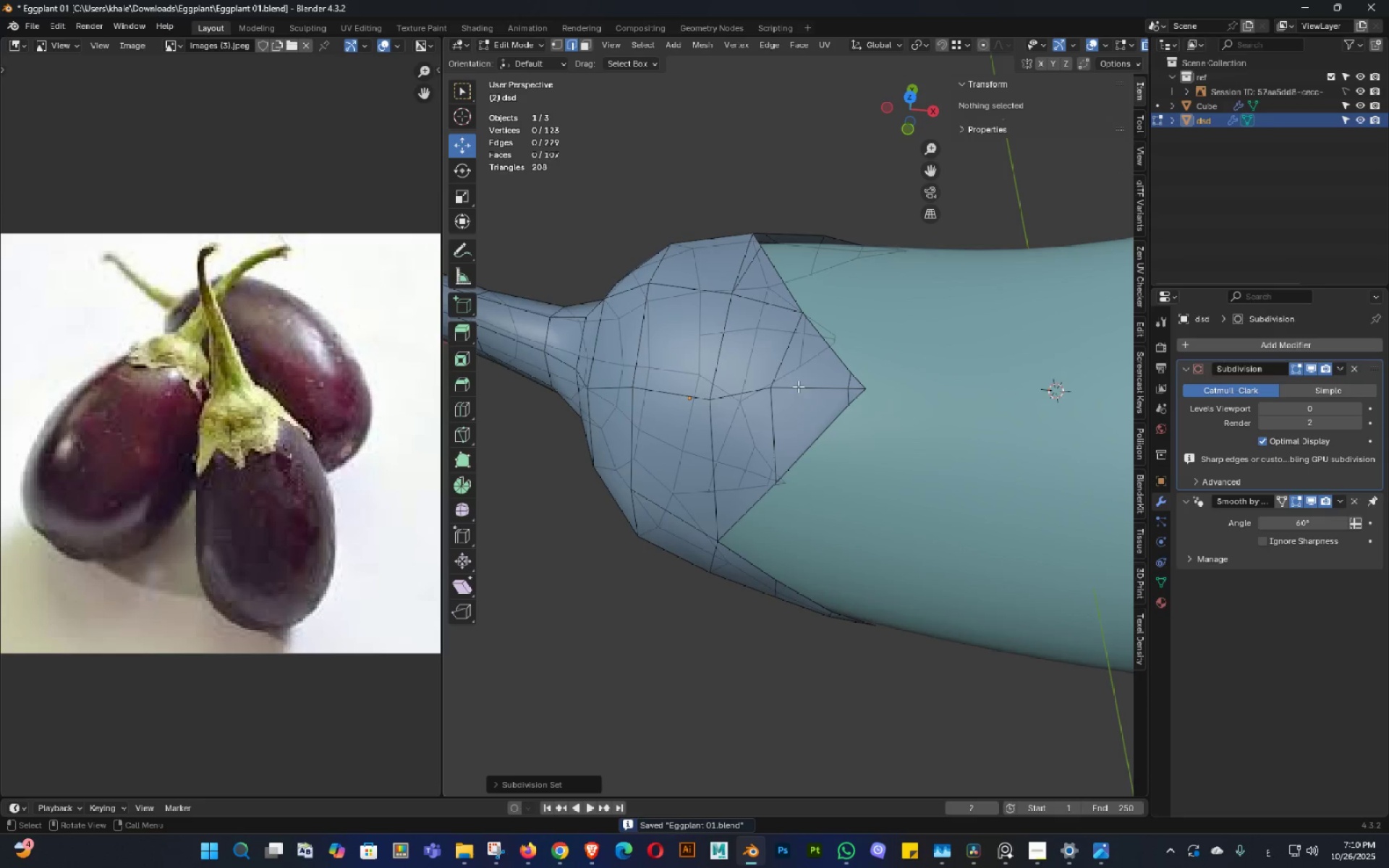 
key(Alt+AltLeft)
 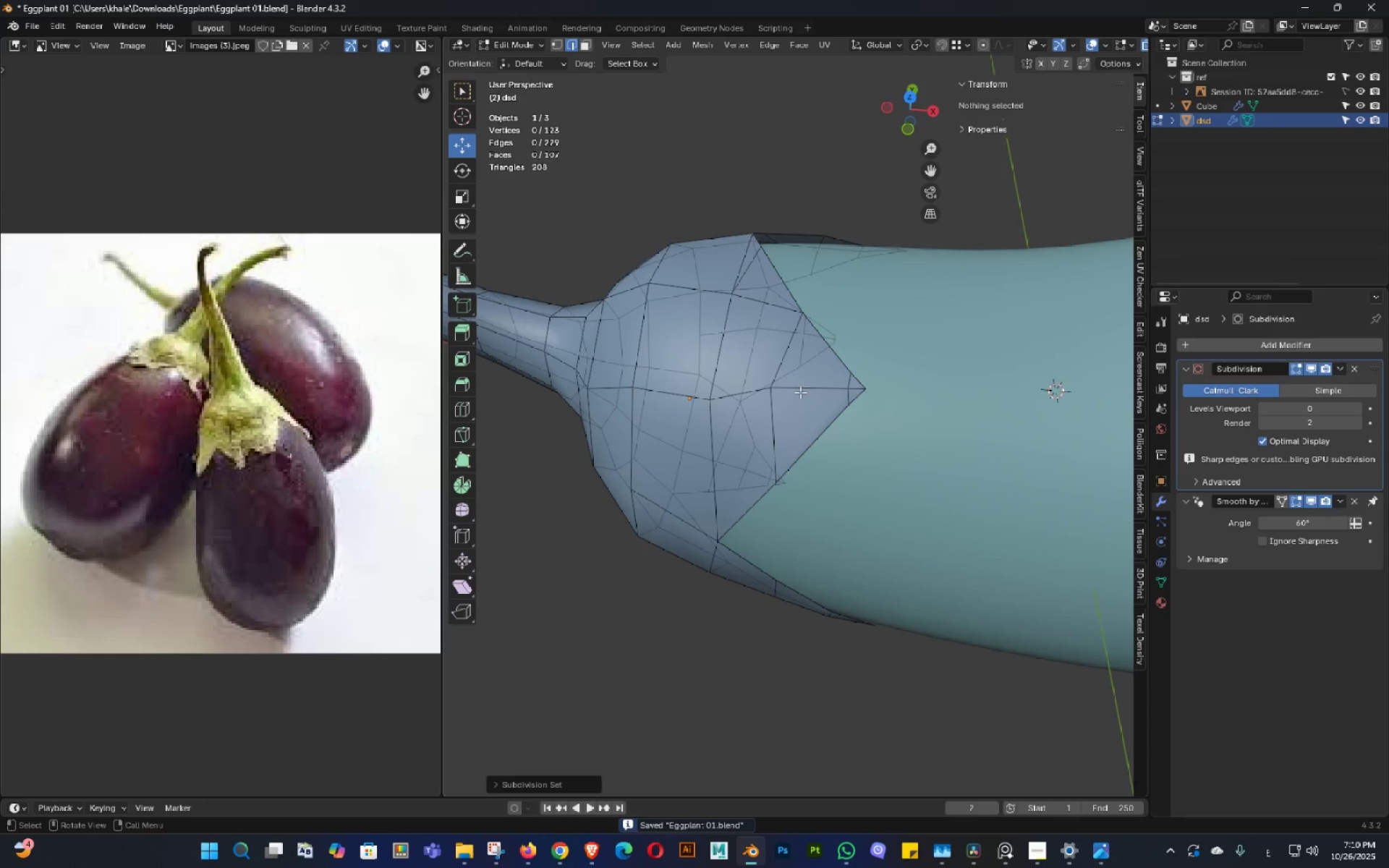 
key(Alt+Z)
 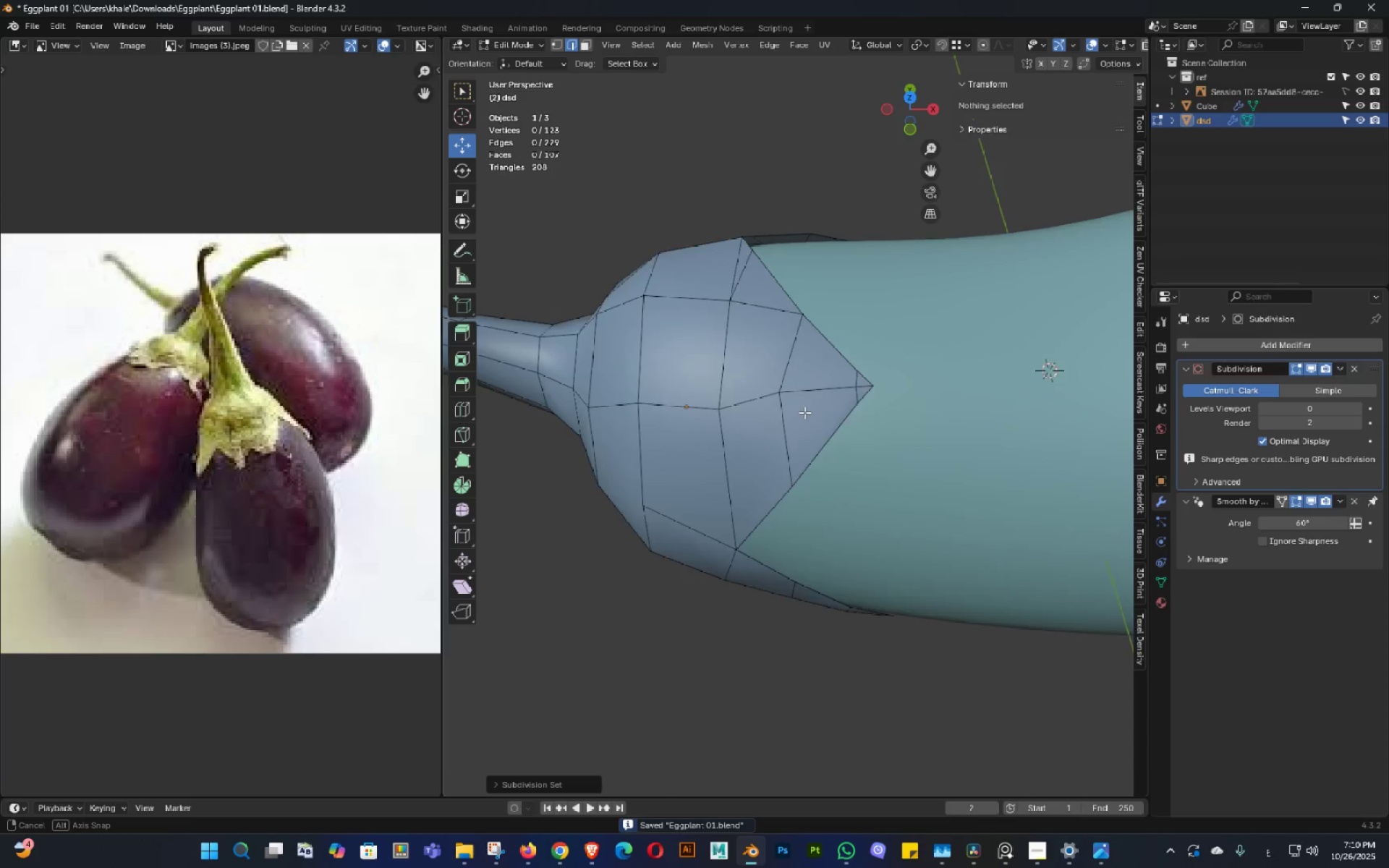 
double_click([810, 405])
 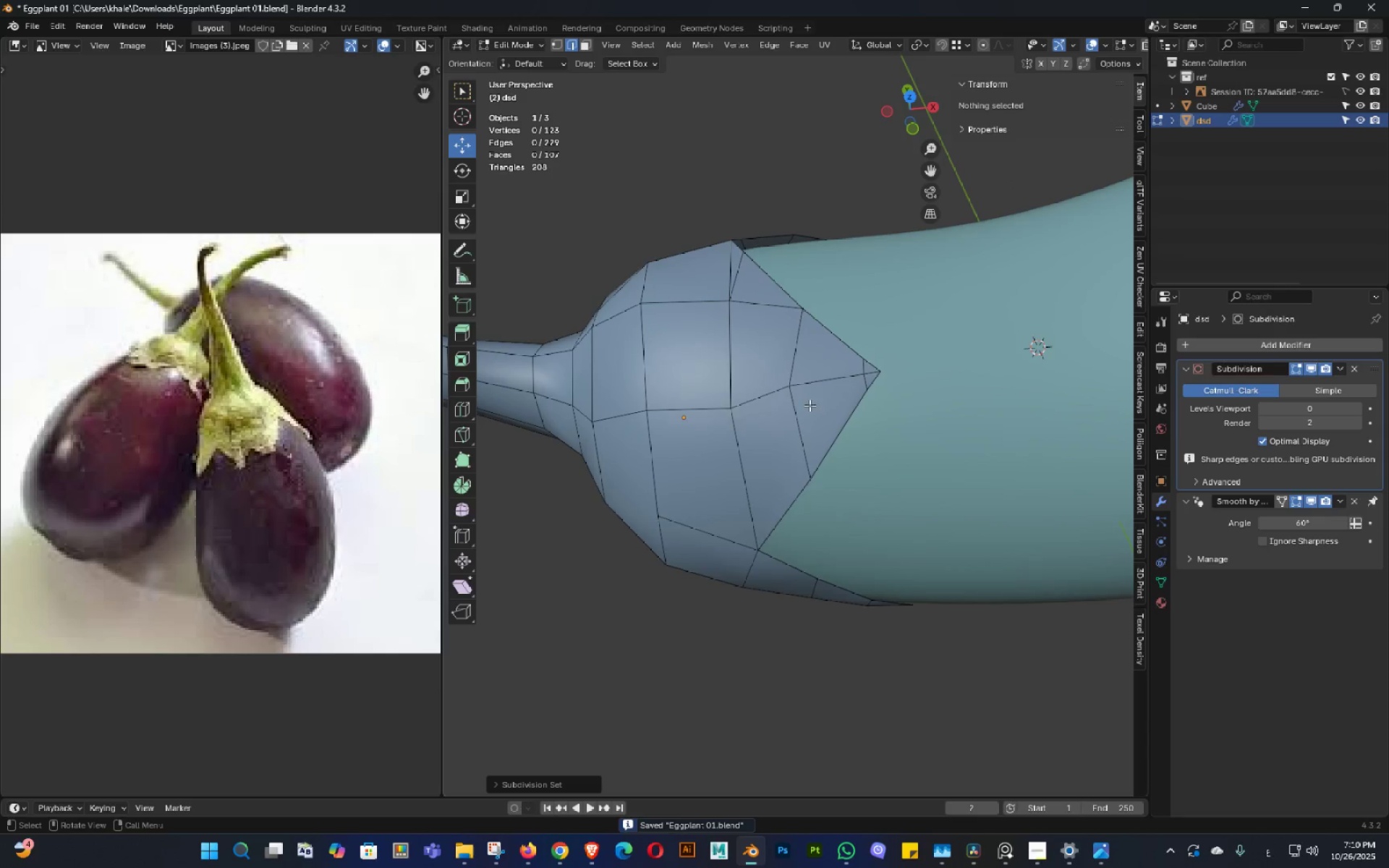 
key(Tab)
 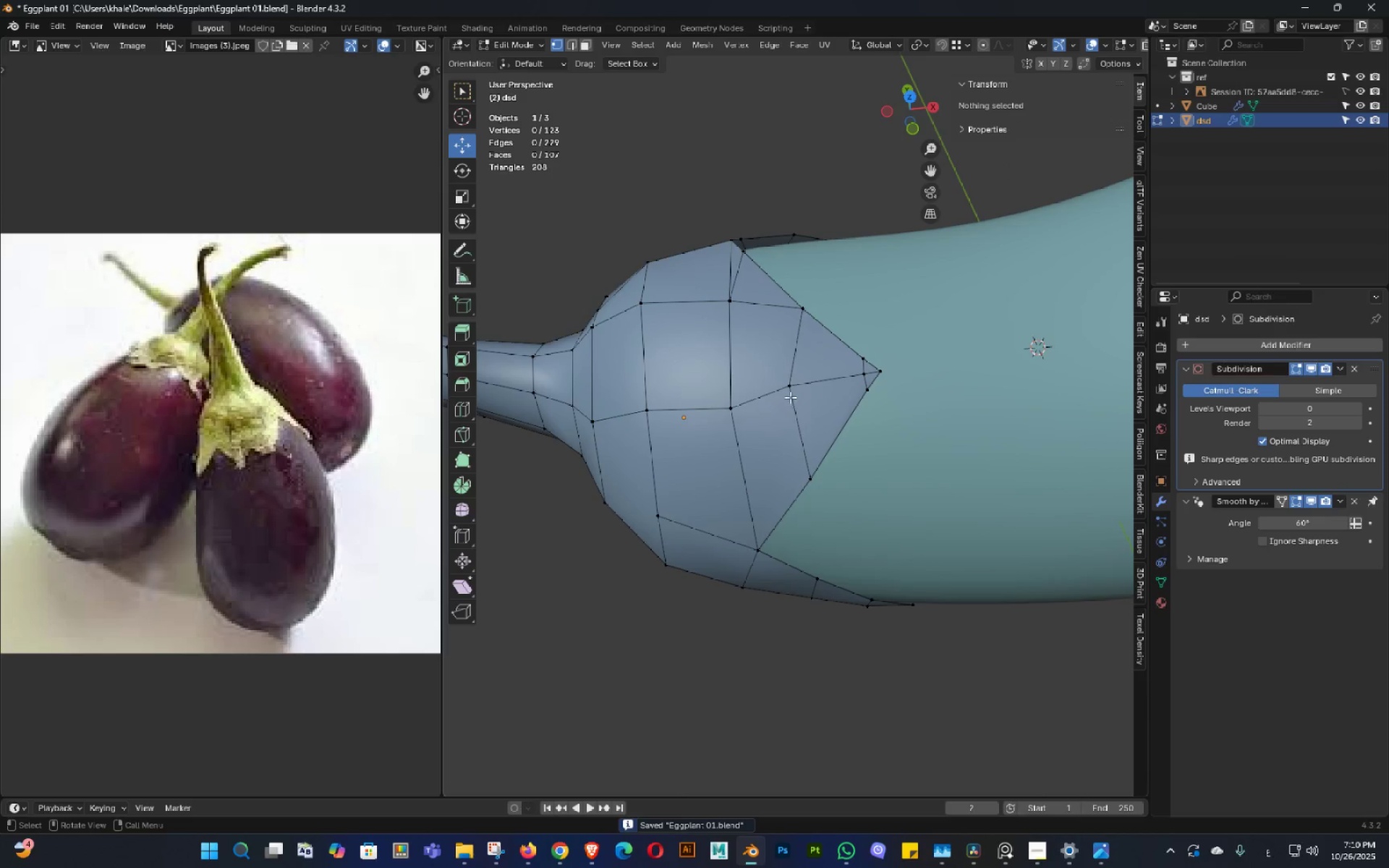 
left_click([790, 397])
 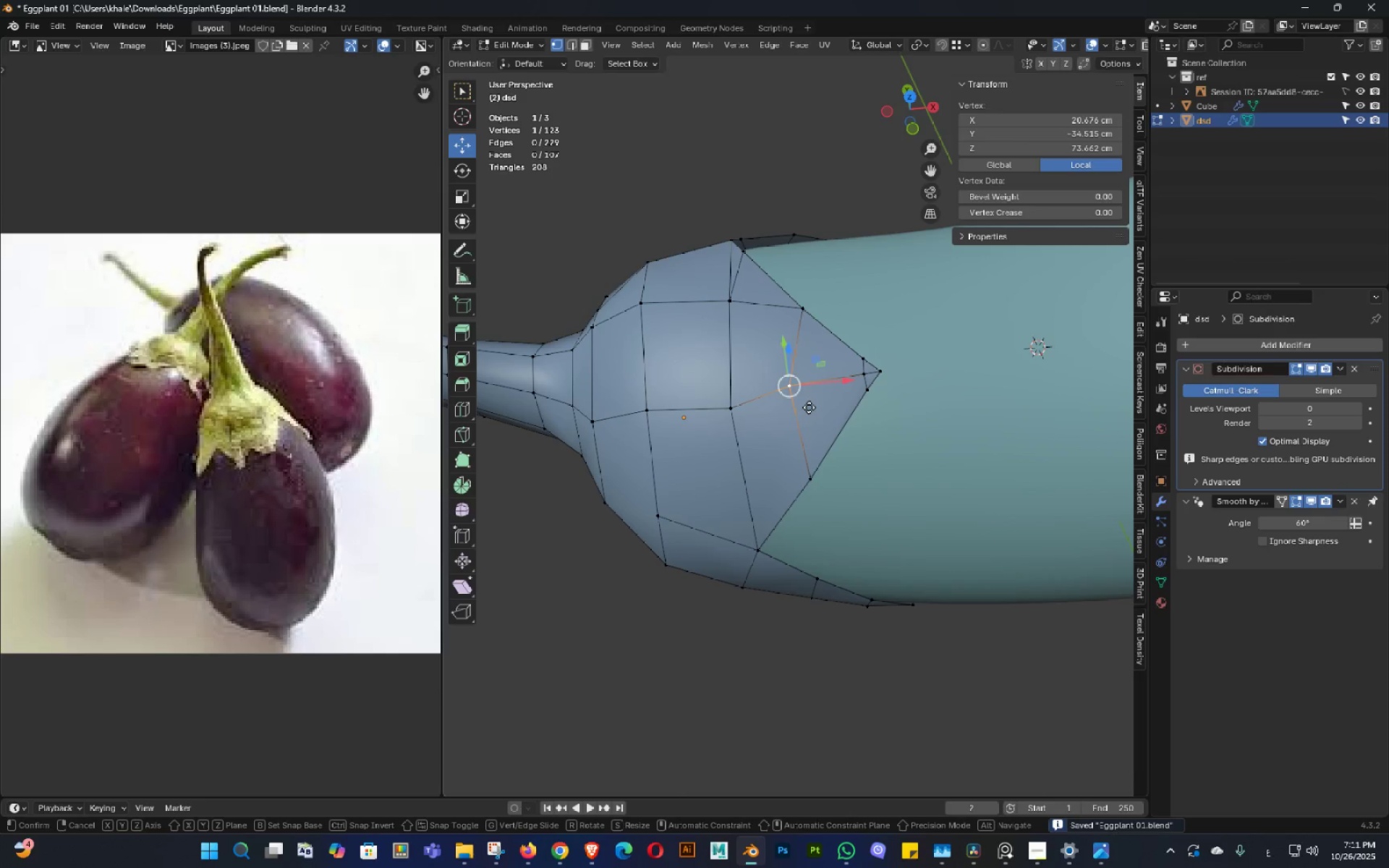 
type(gg)
 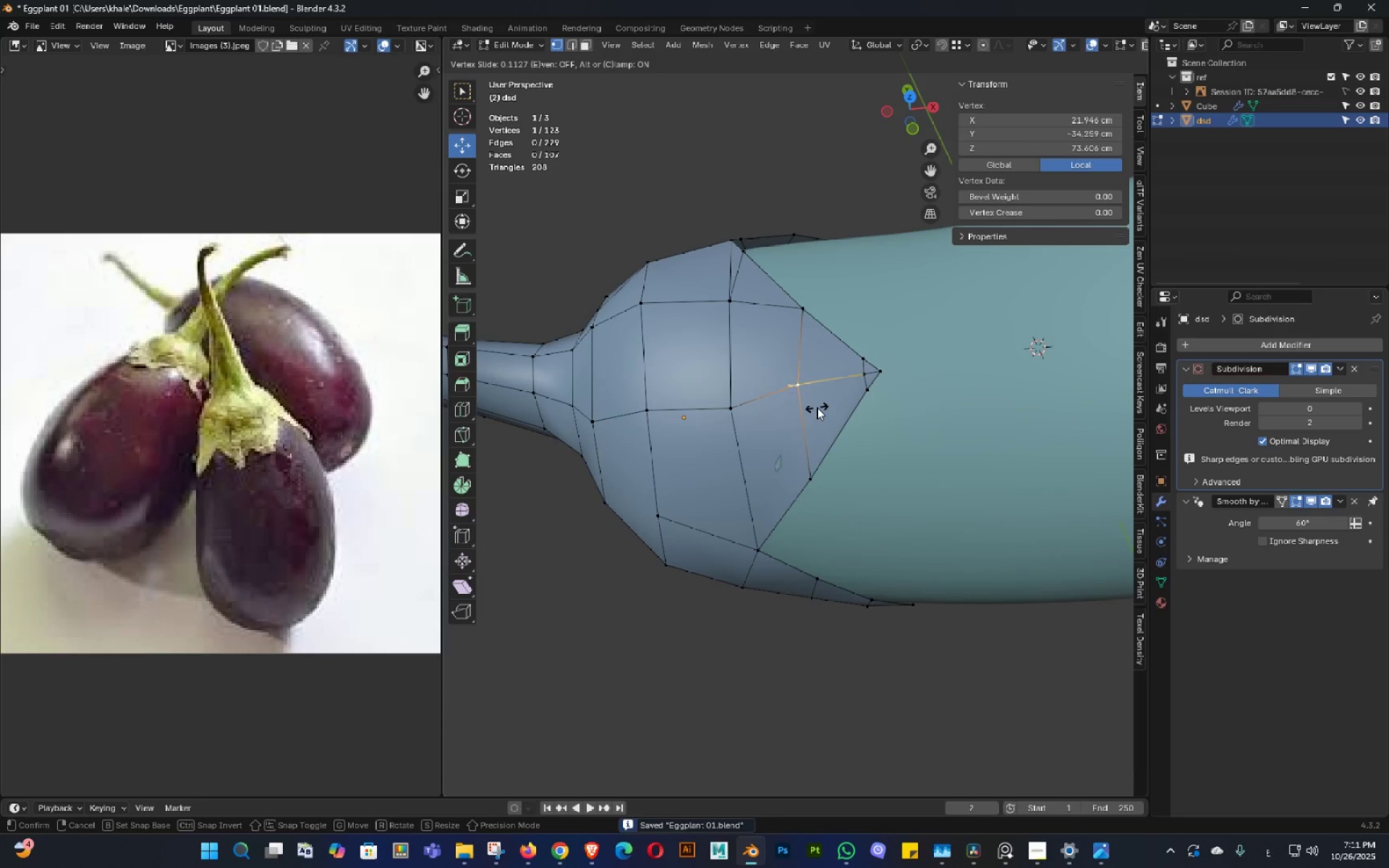 
left_click([817, 407])
 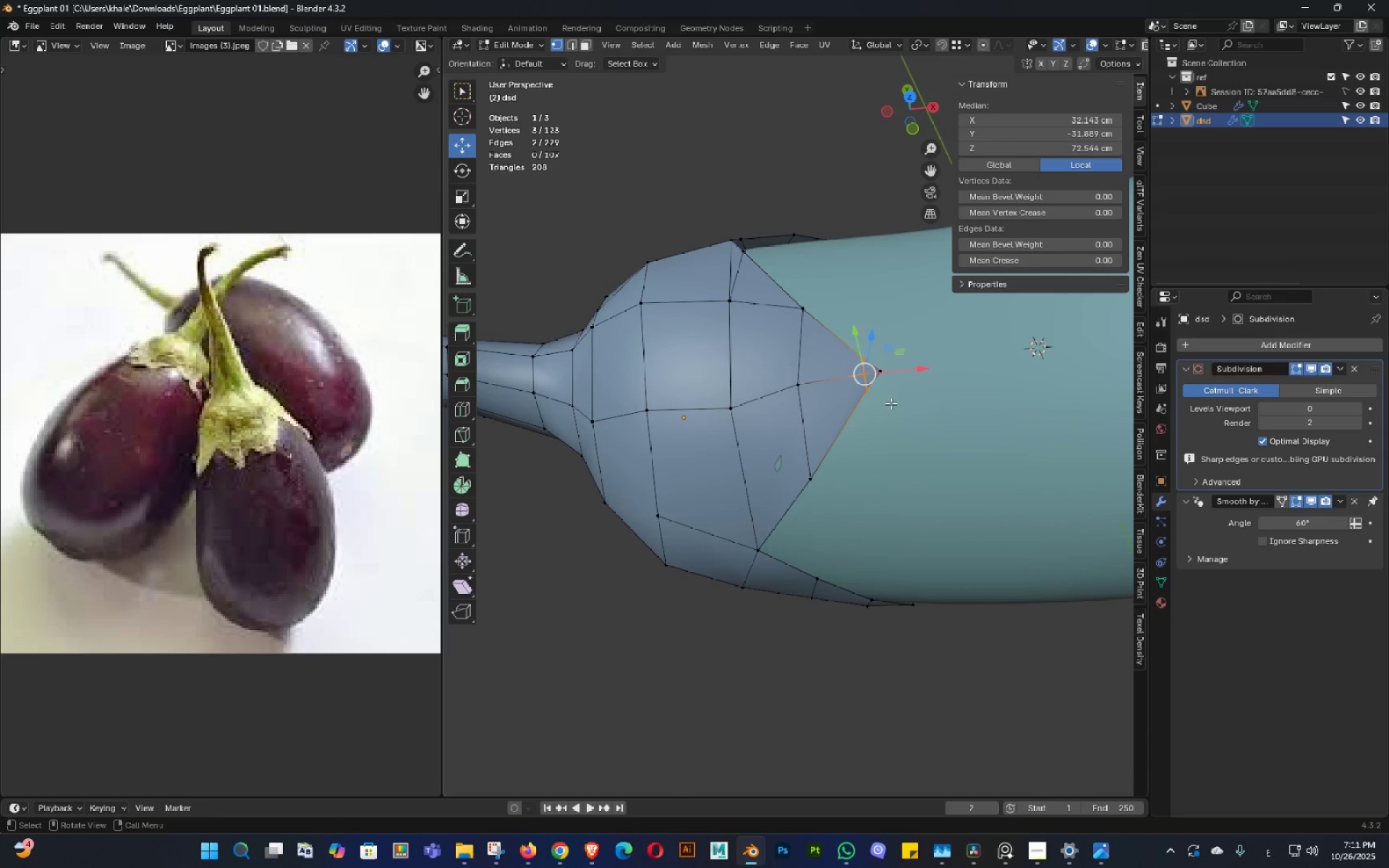 
type(gg)
 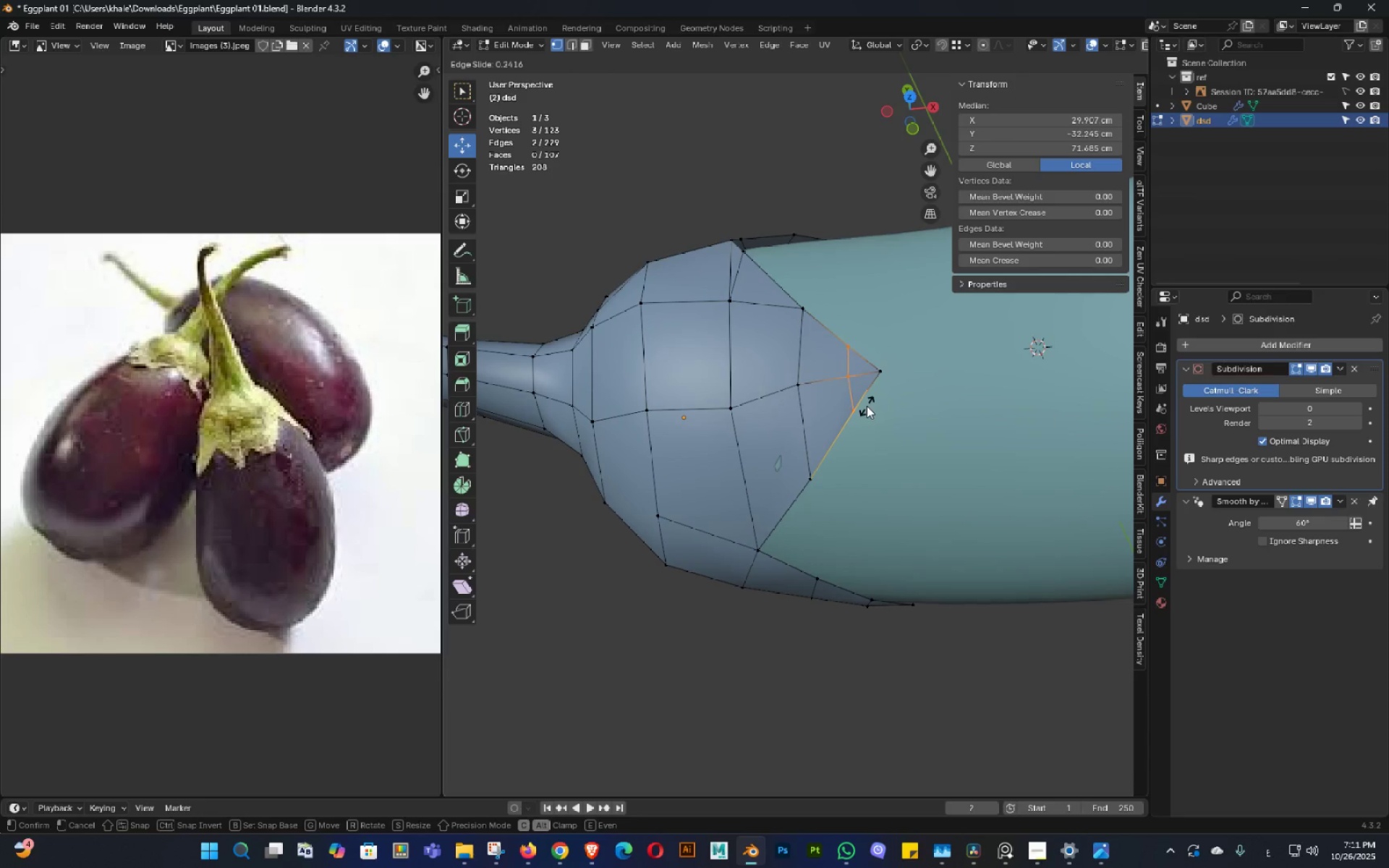 
left_click([867, 406])
 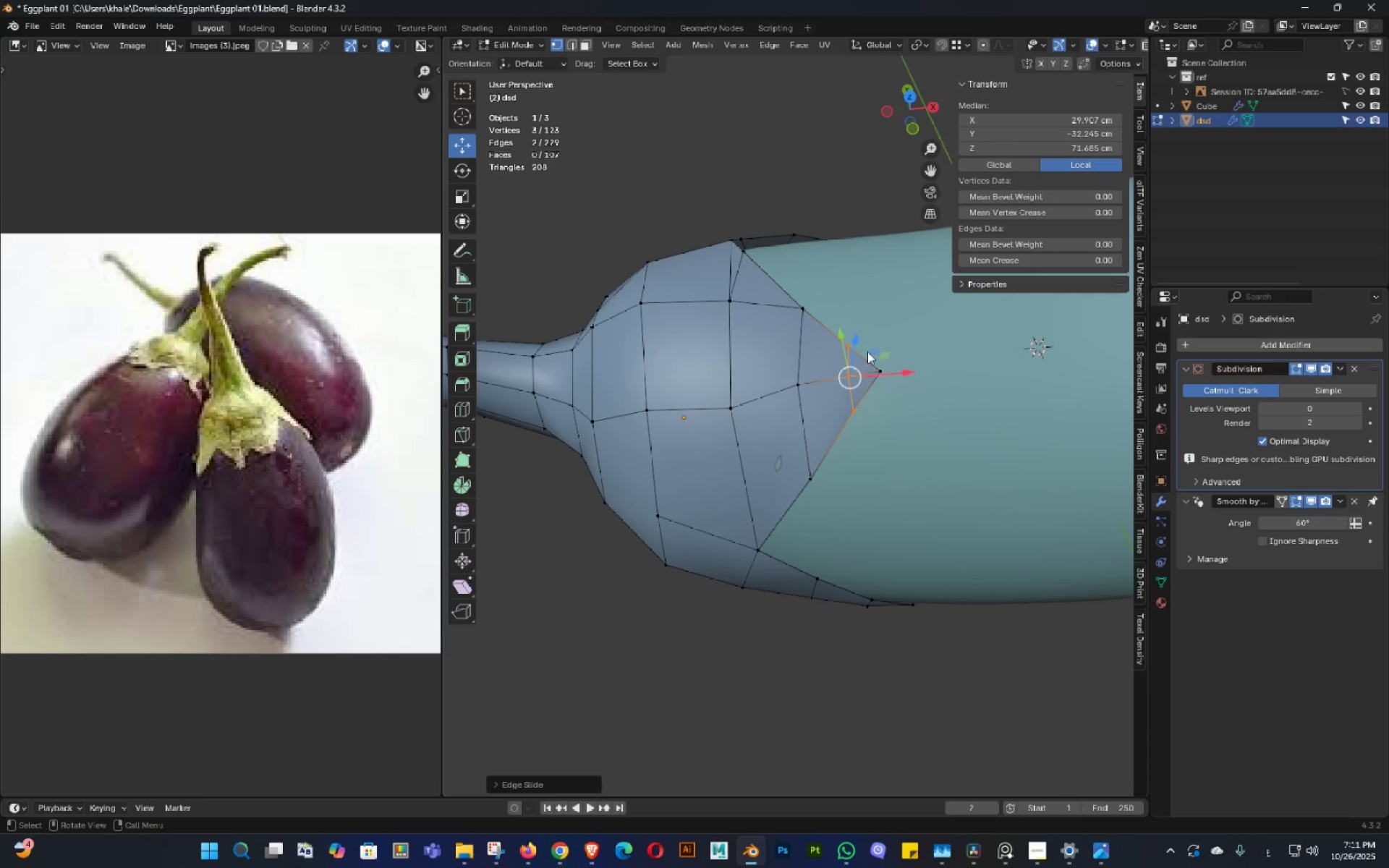 
key(Tab)
 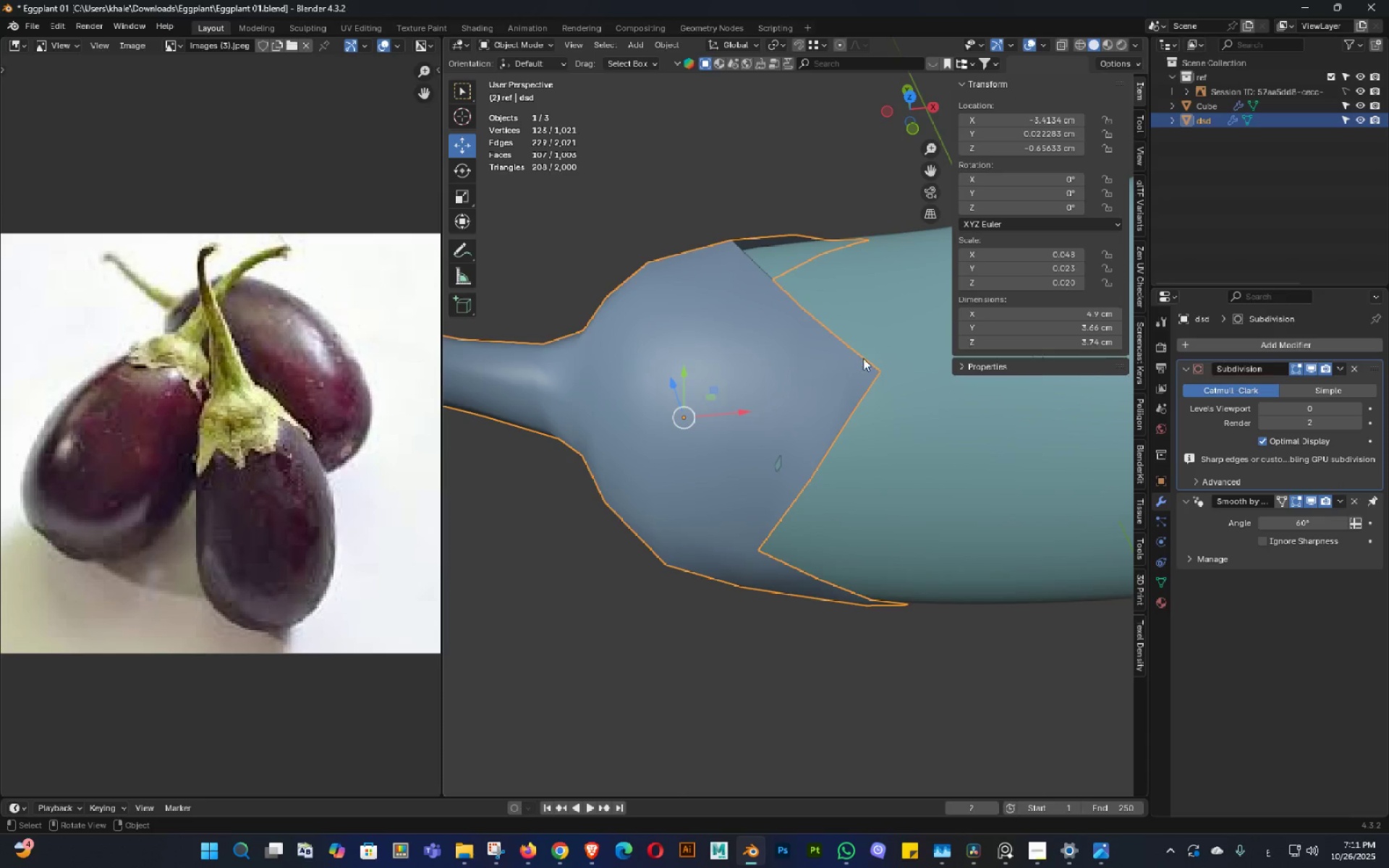 
double_click([867, 363])
 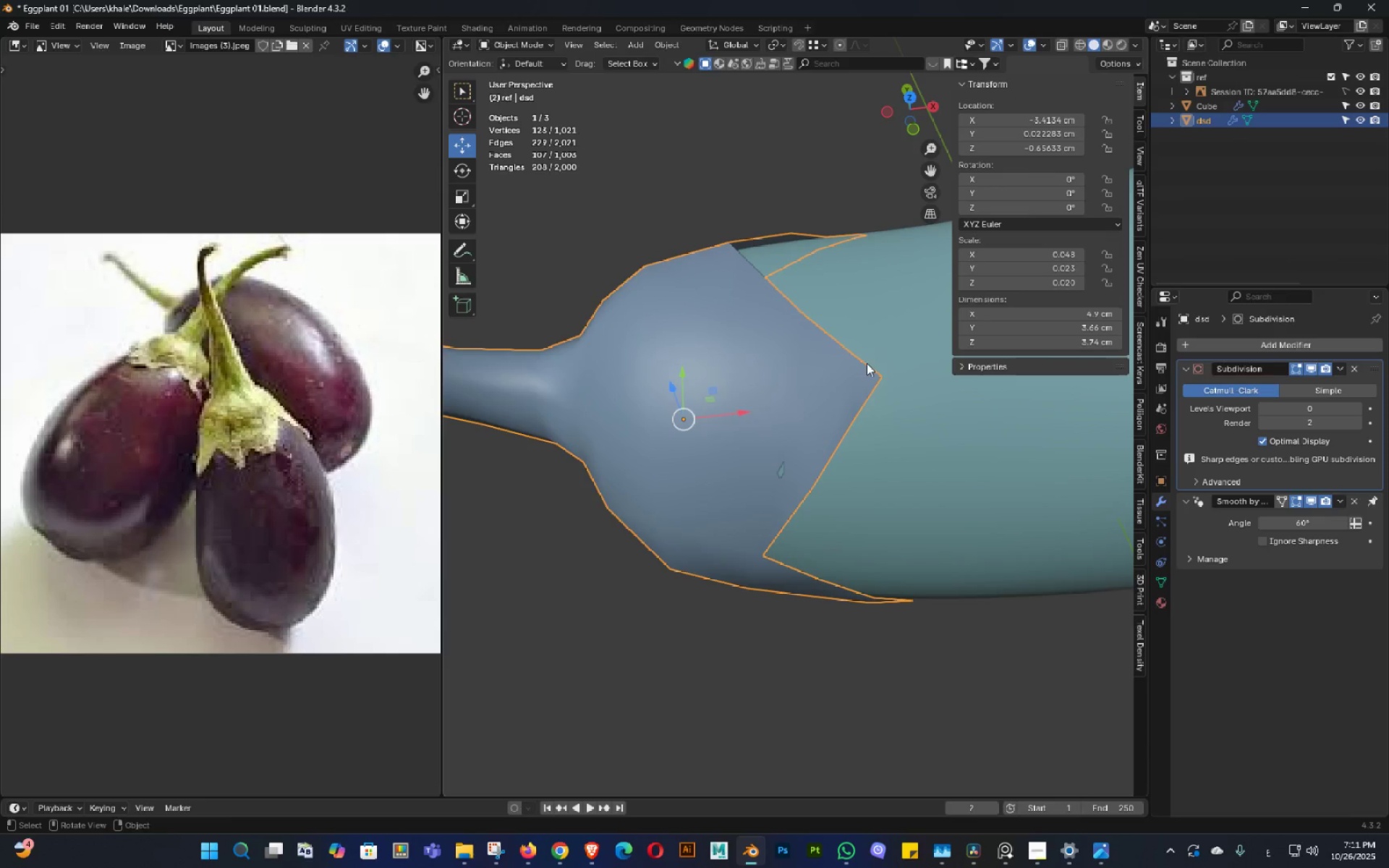 
key(Control+ControlLeft)
 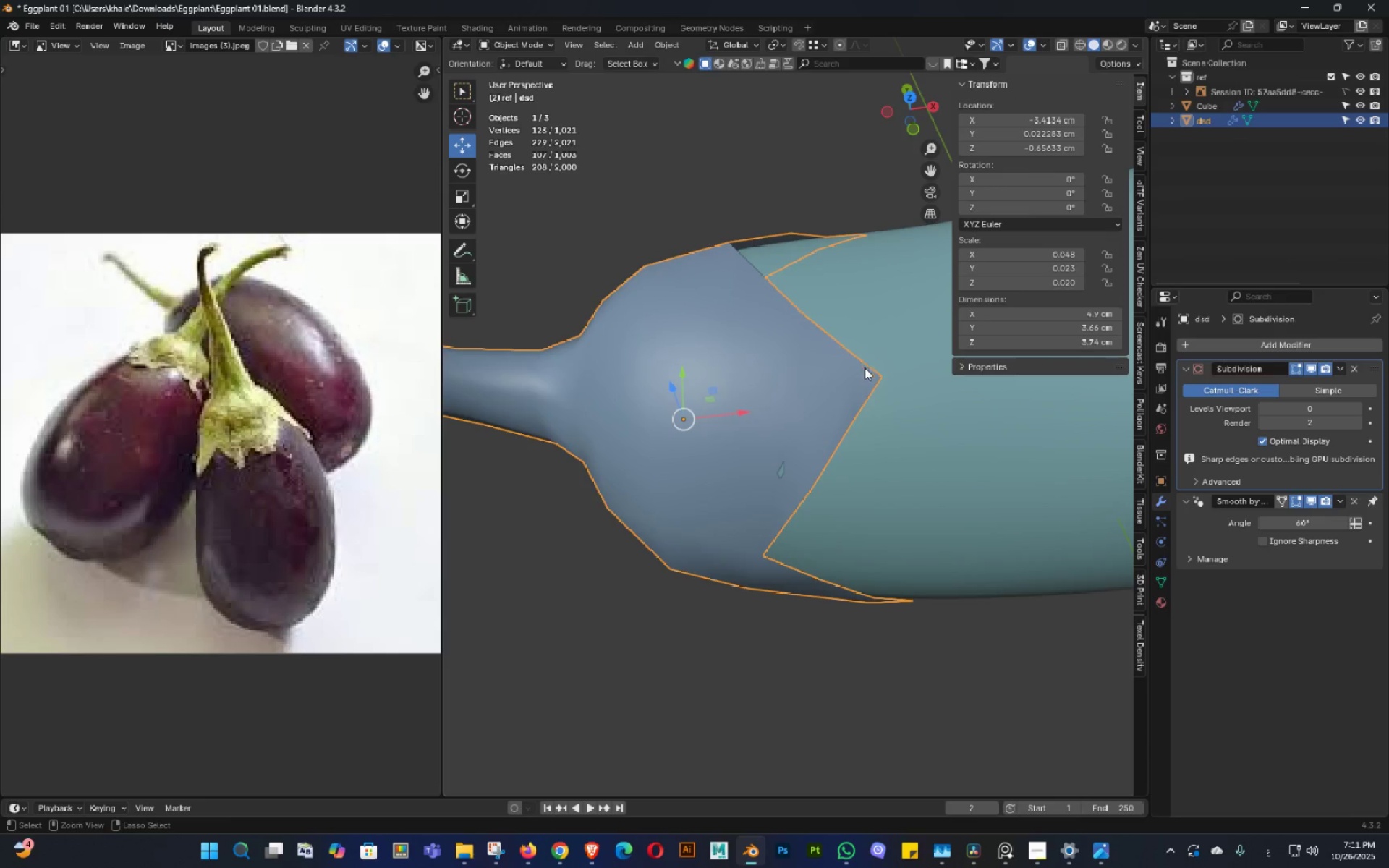 
key(Control+S)
 